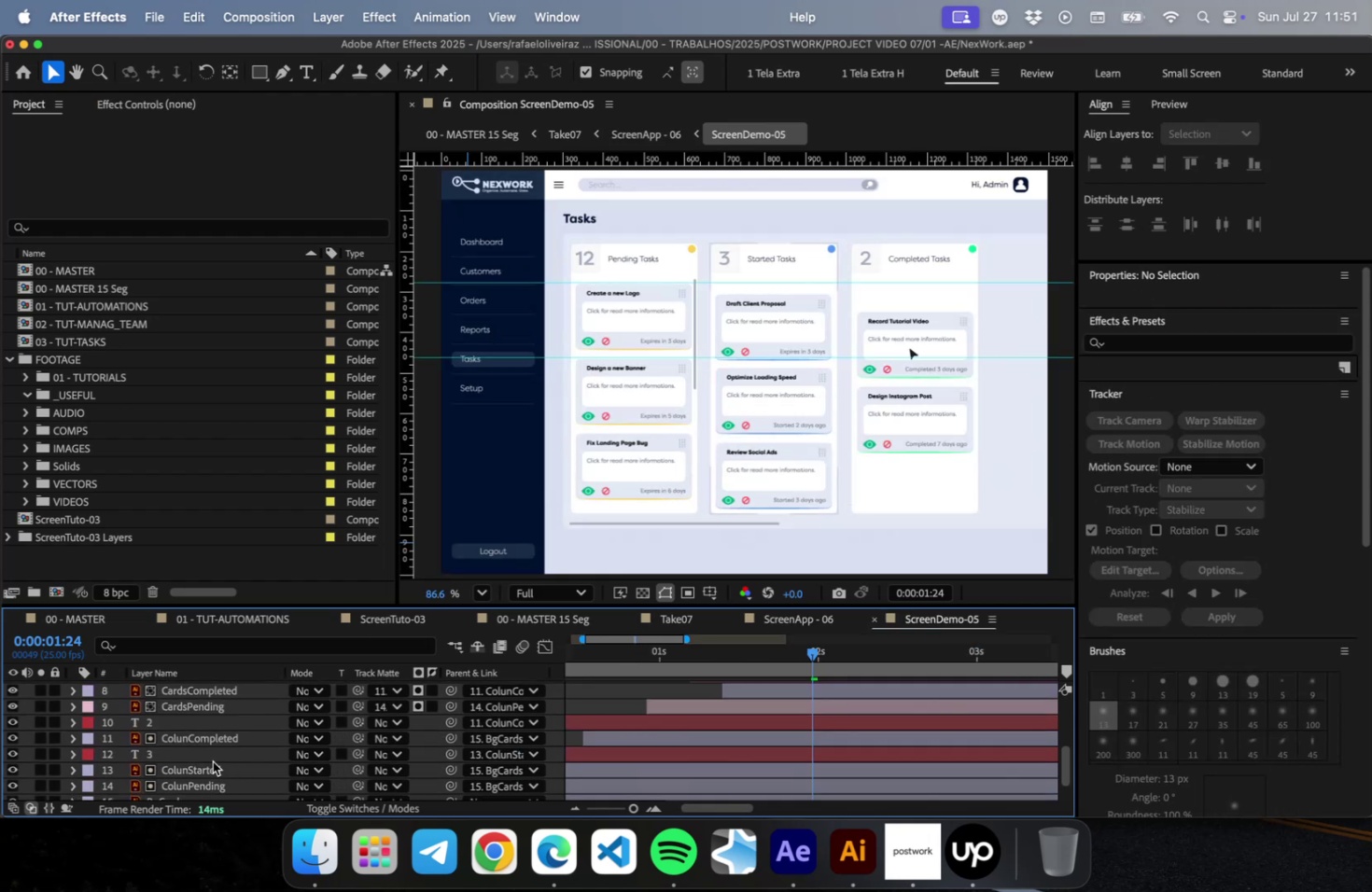 
left_click([188, 753])
 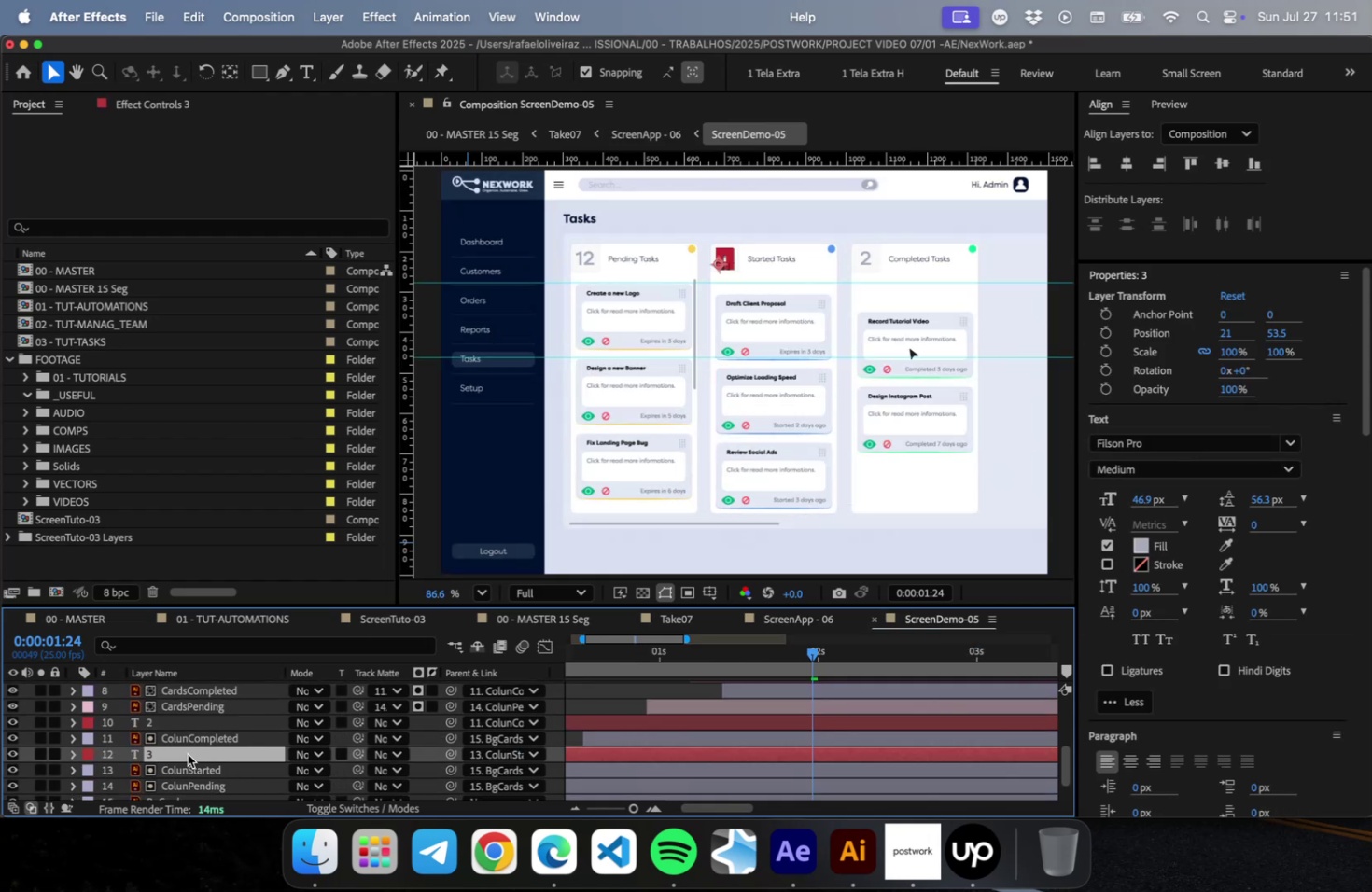 
key(Meta+C)
 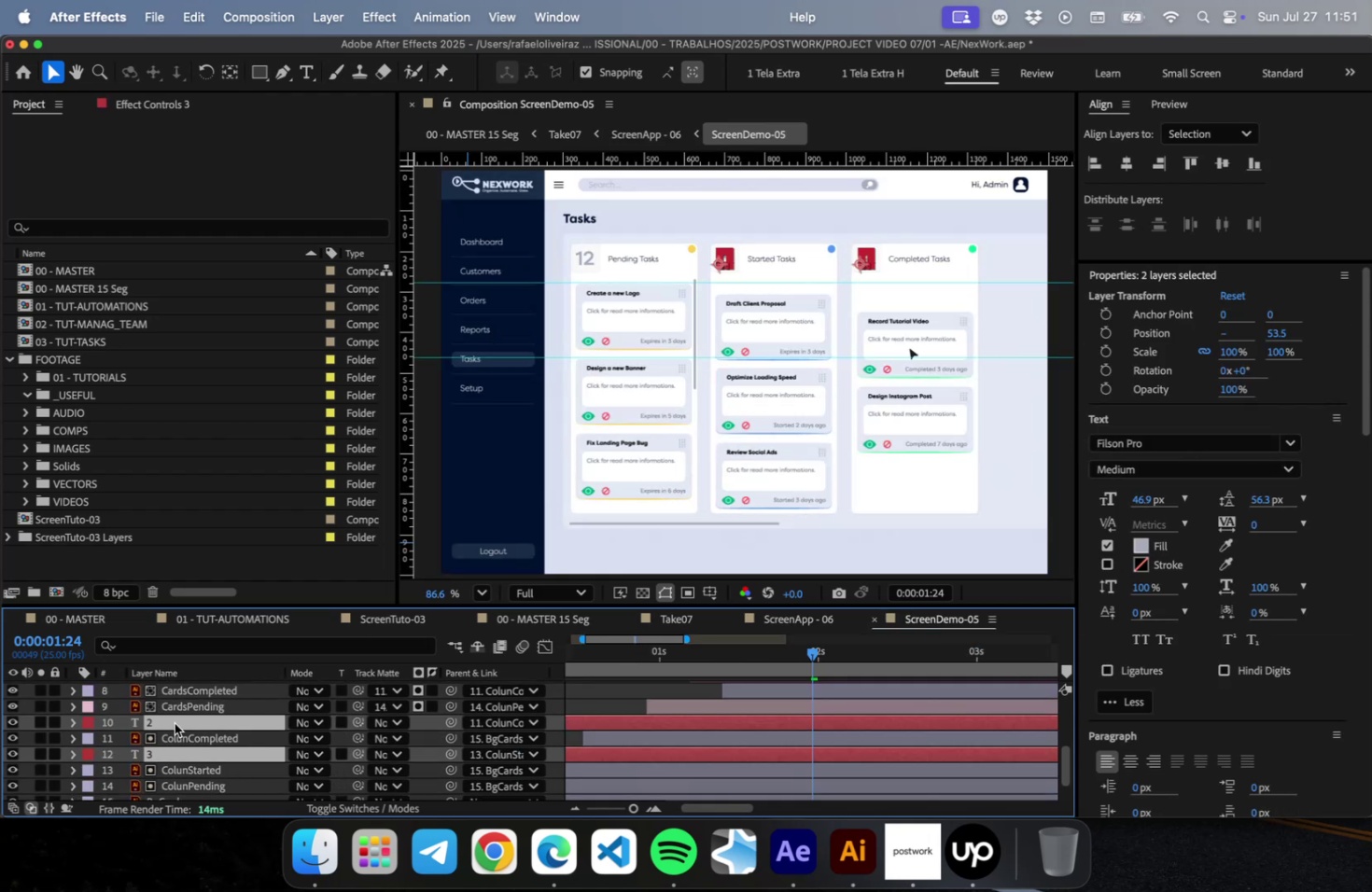 
key(Meta+C)
 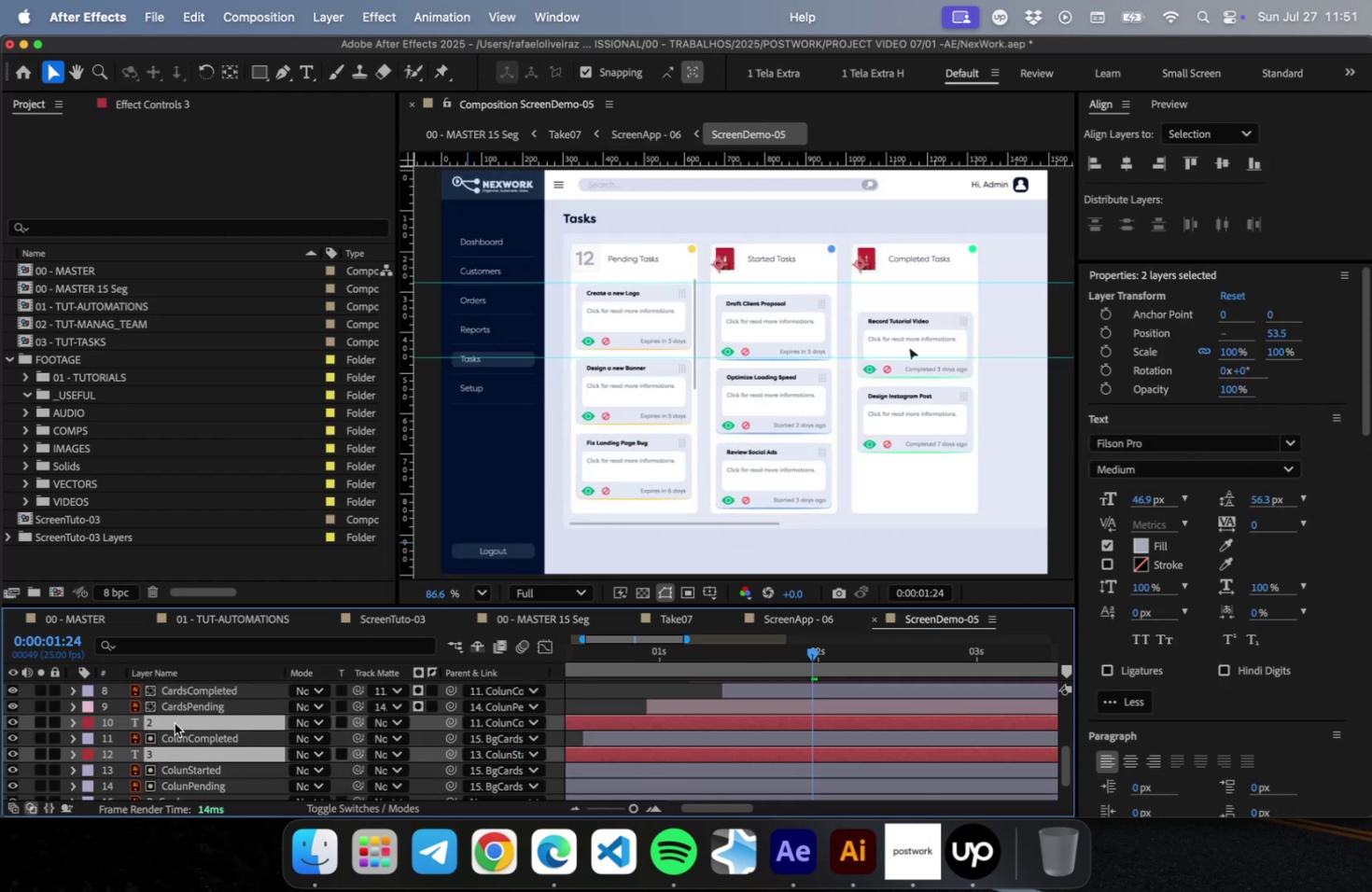 
key(Meta+W)
 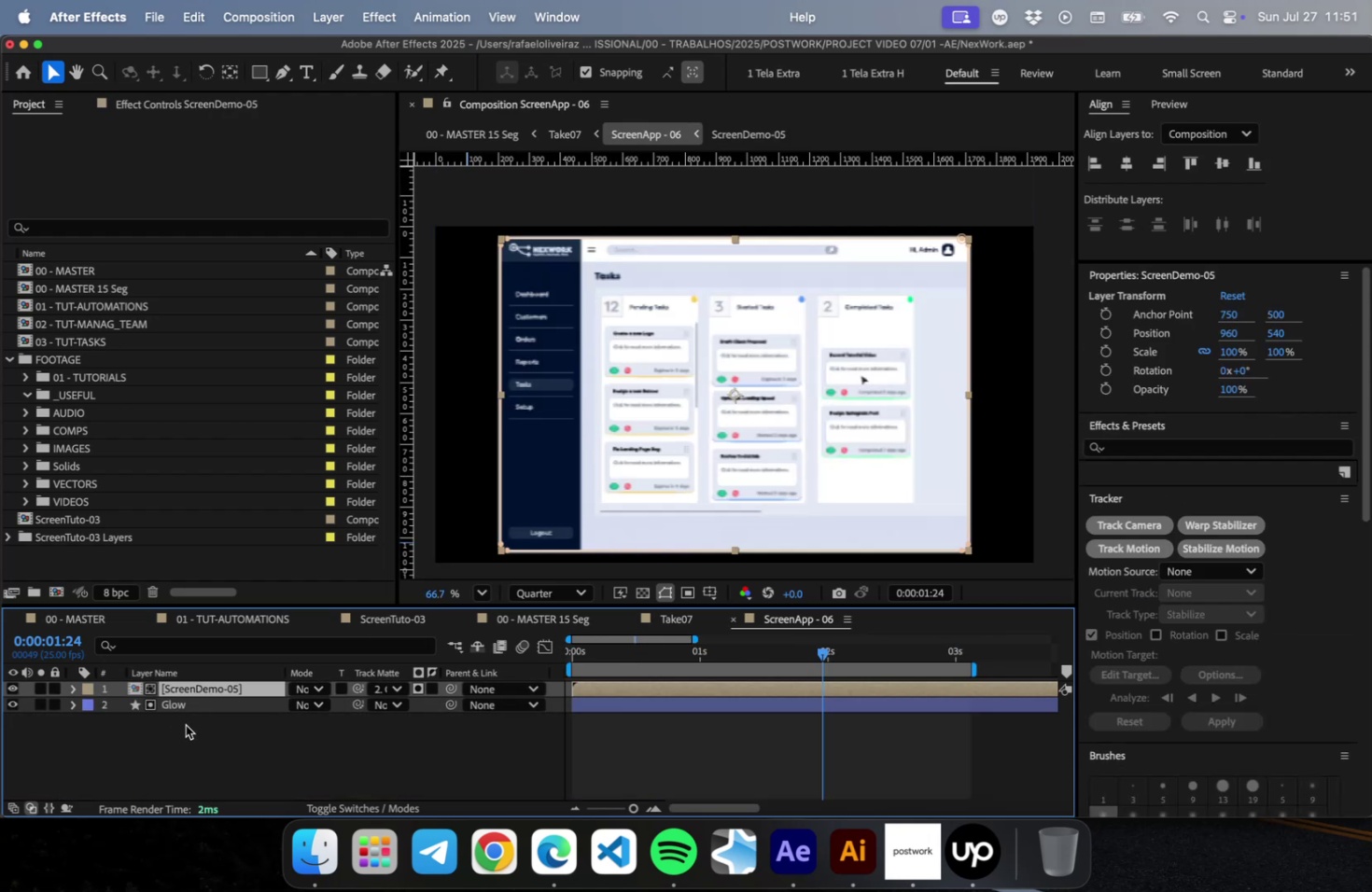 
key(Meta+W)
 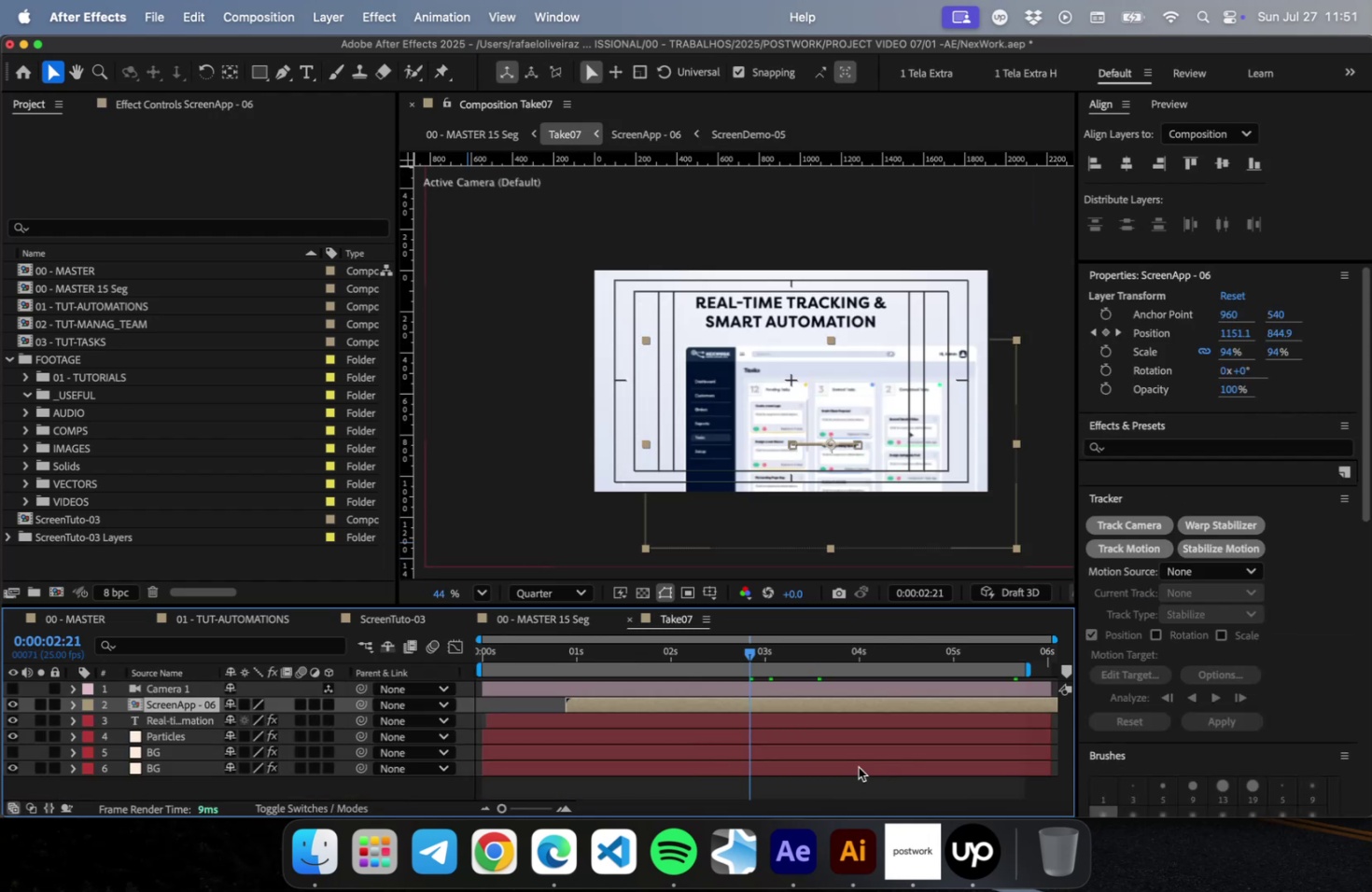 
key(Meta+W)
 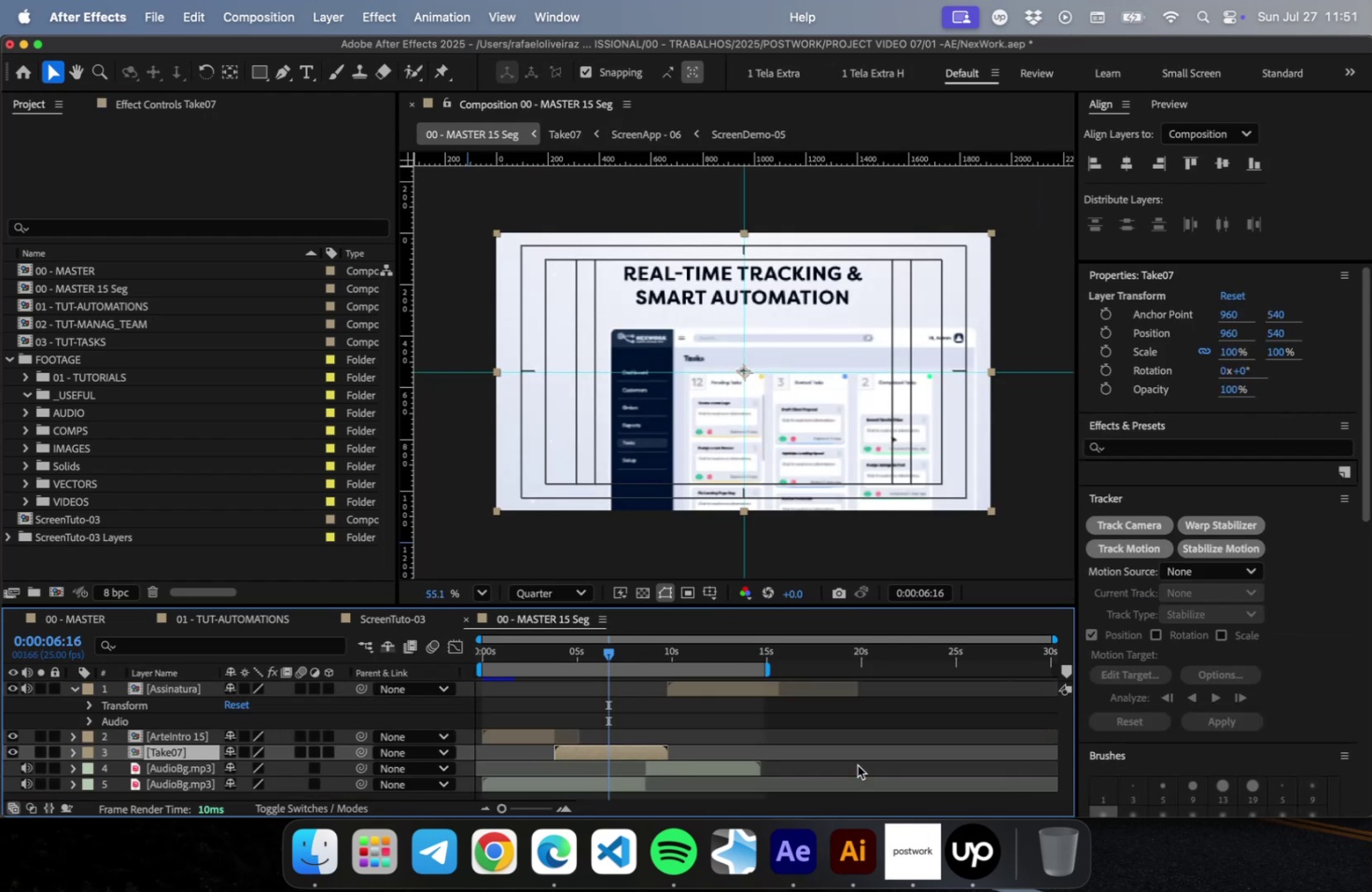 
key(Meta+CommandLeft)
 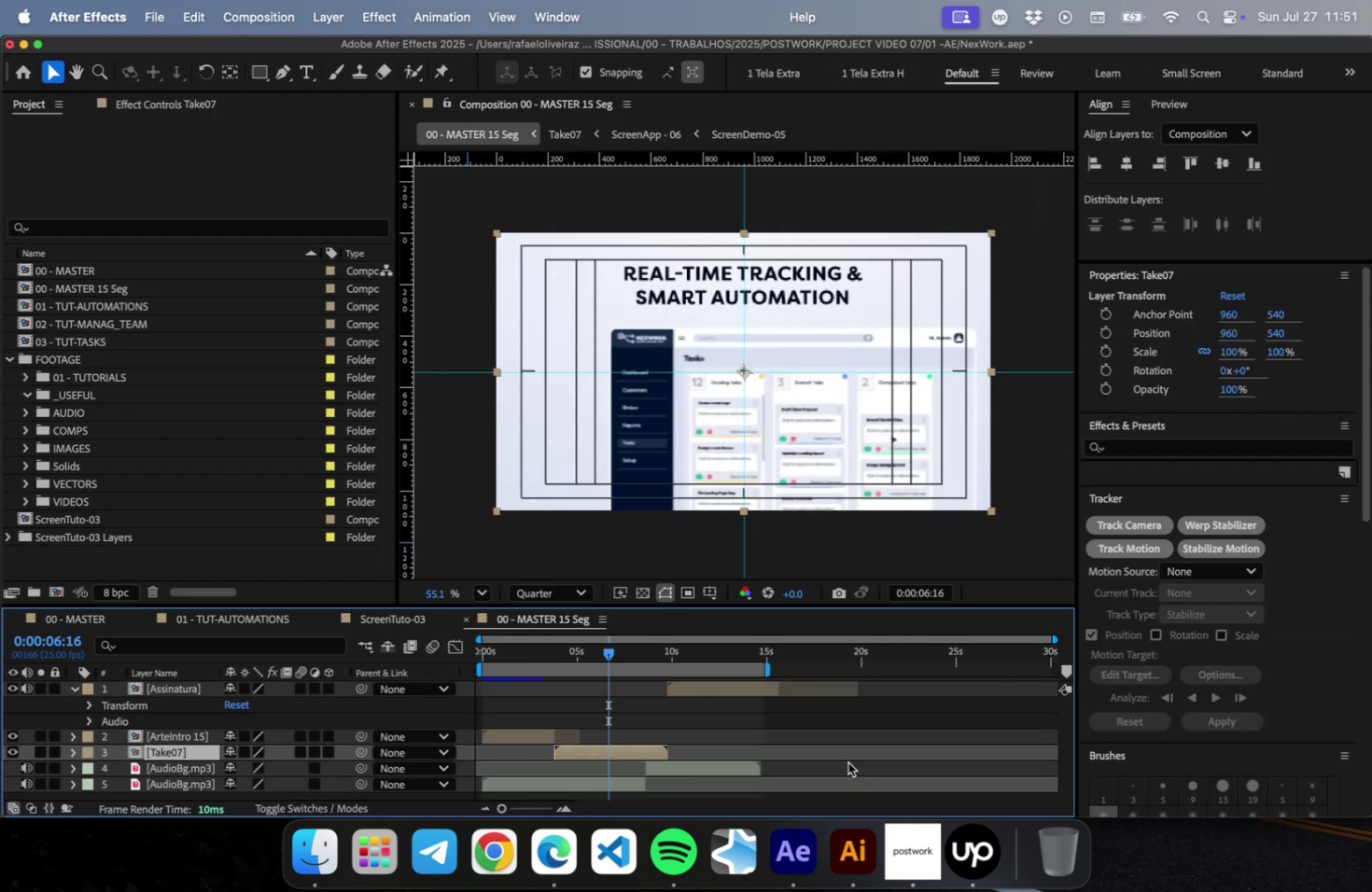 
key(Meta+W)
 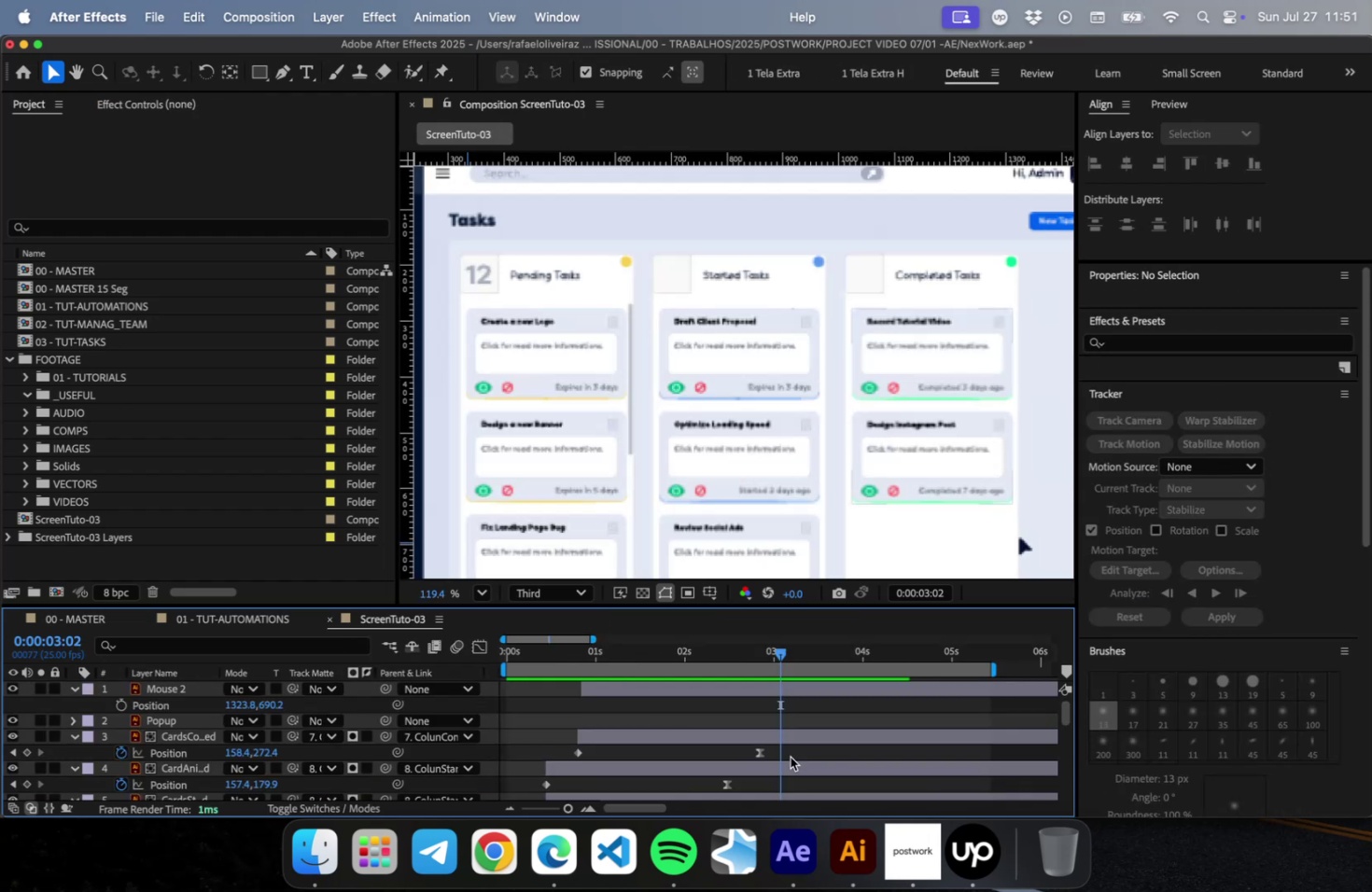 
key(Meta+V)
 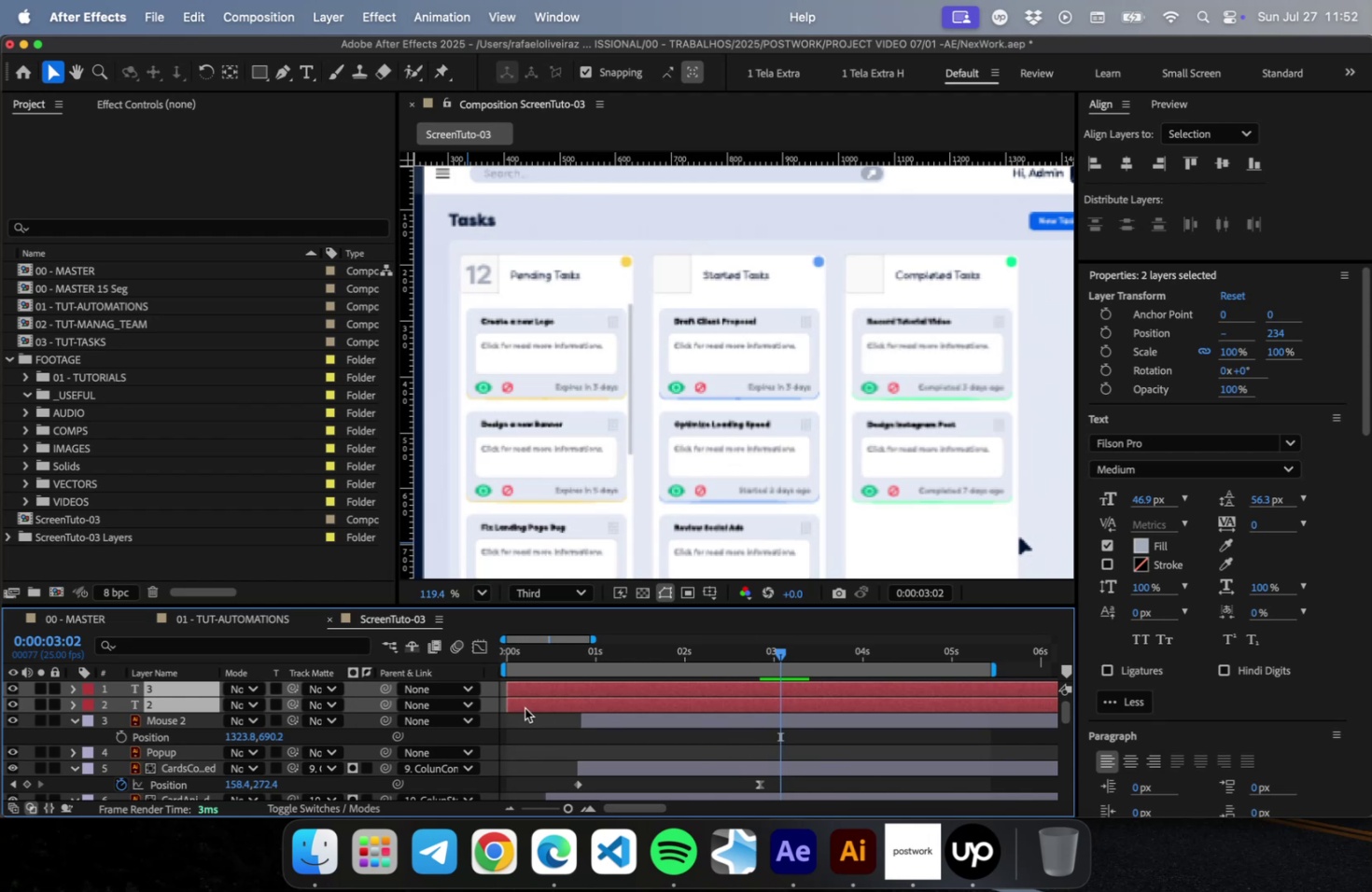 
key(P)
 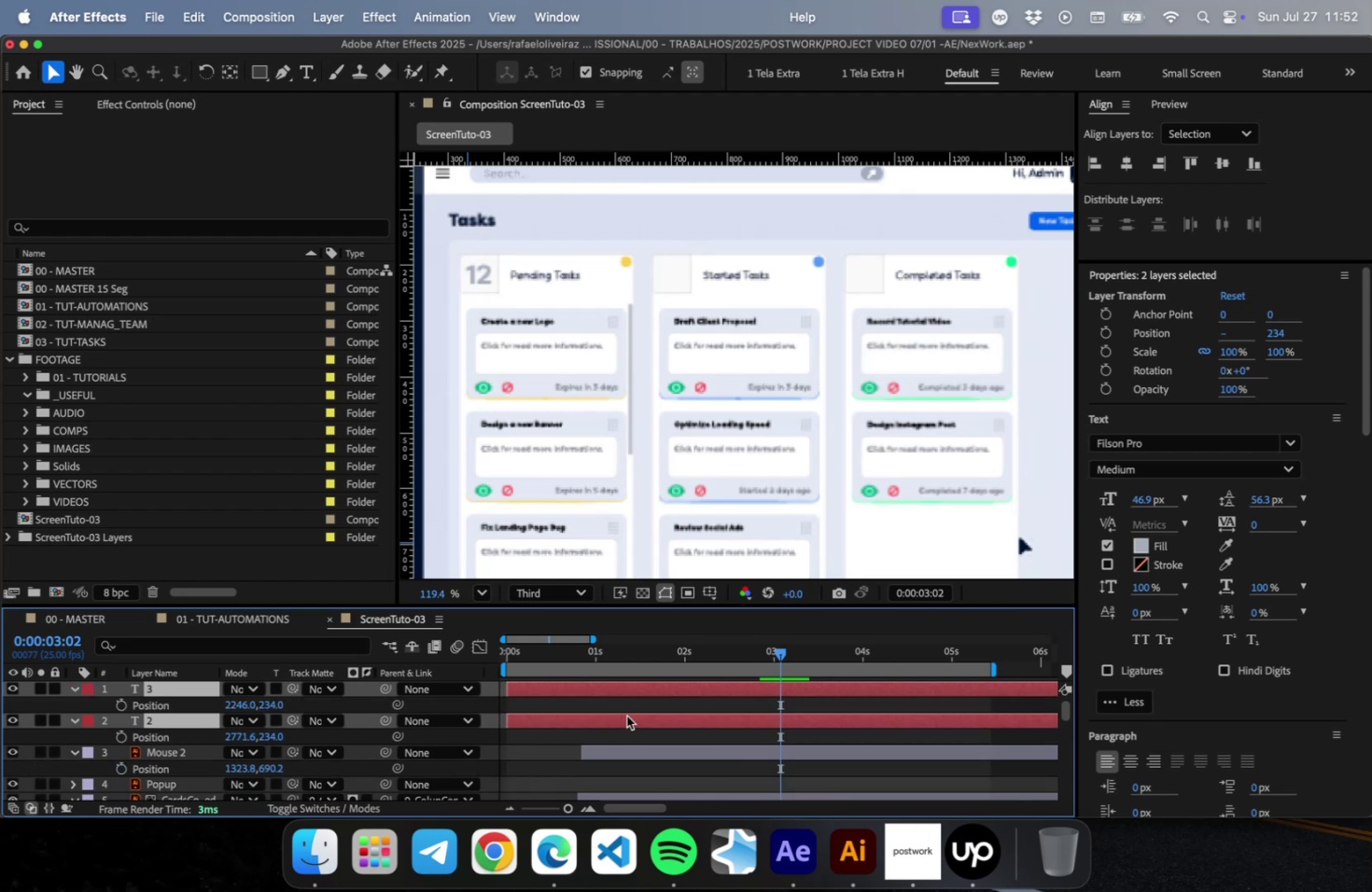 
scroll: coordinate [780, 399], scroll_direction: down, amount: 26.0
 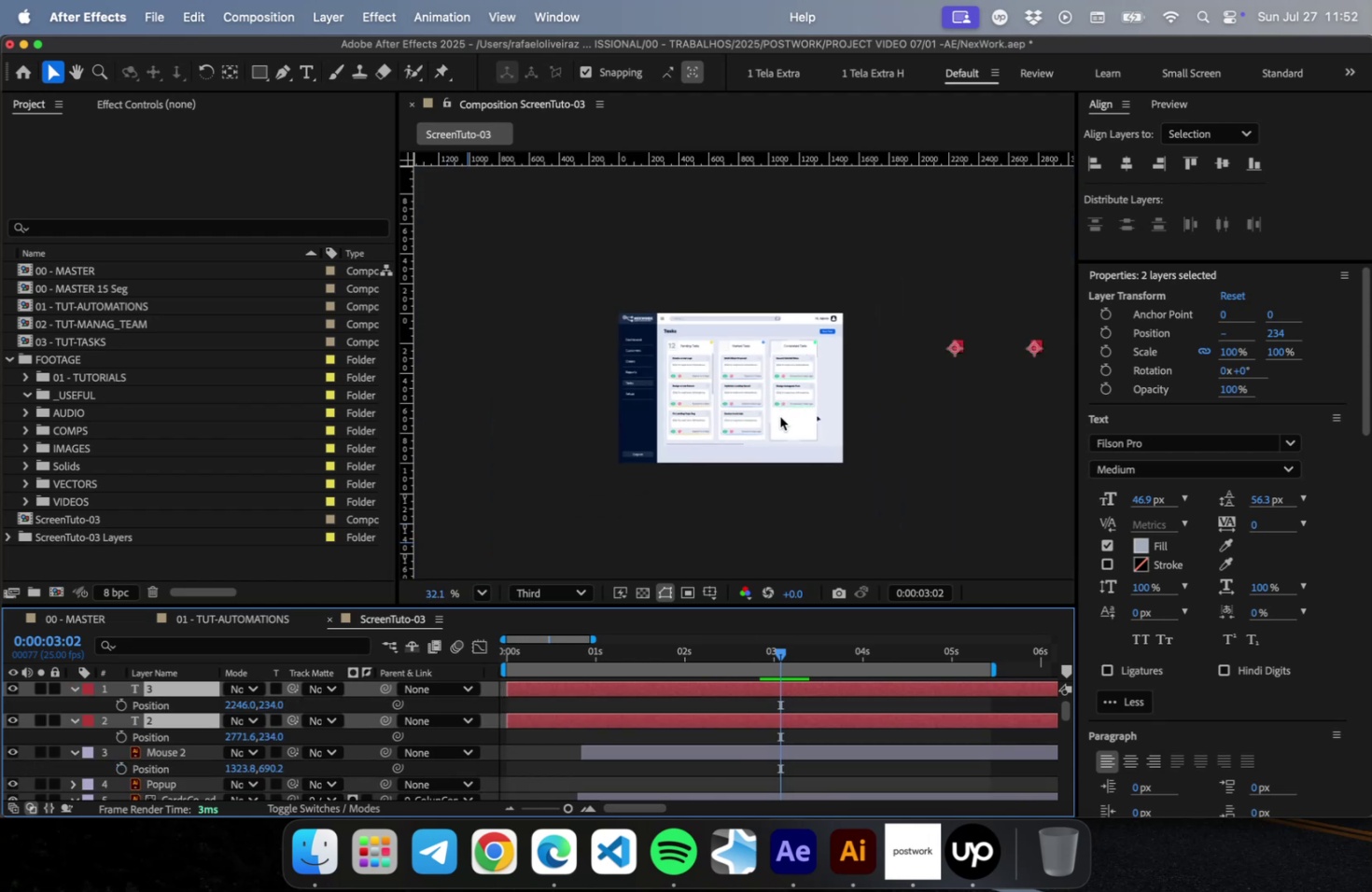 
key(Shift+ShiftRight)
 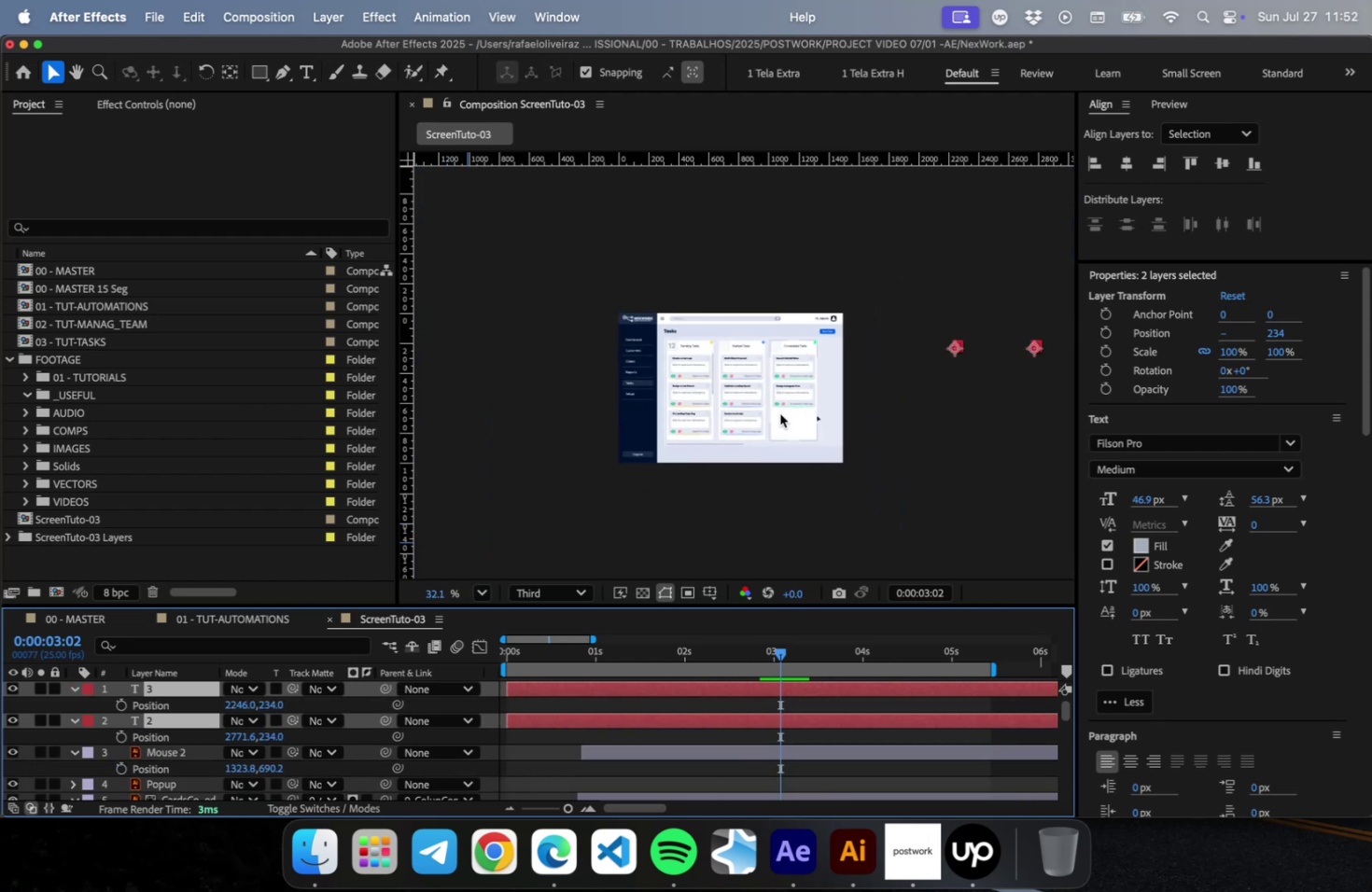 
key(P)
 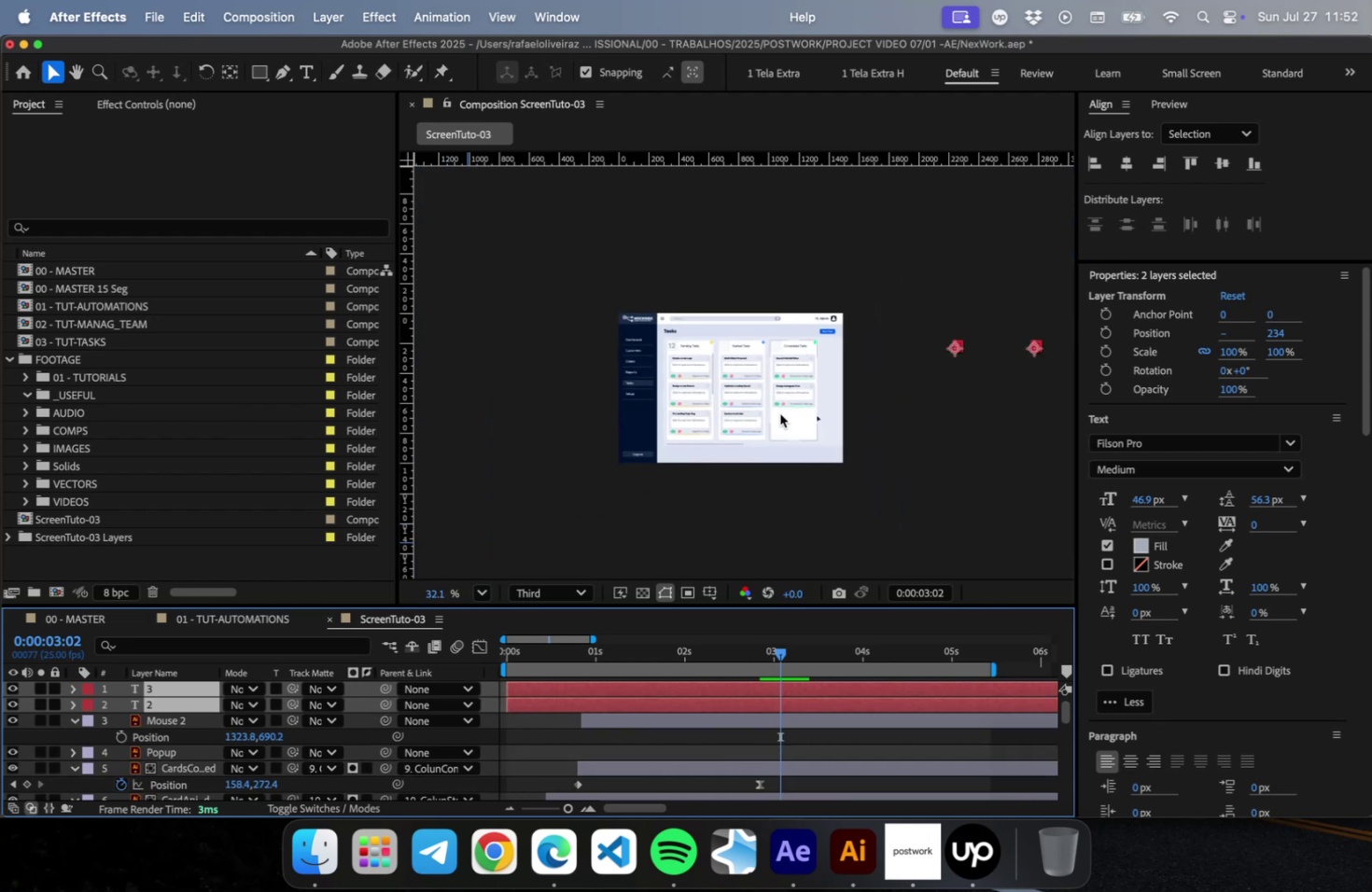 
hold_key(key=ShiftRight, duration=2.52)
 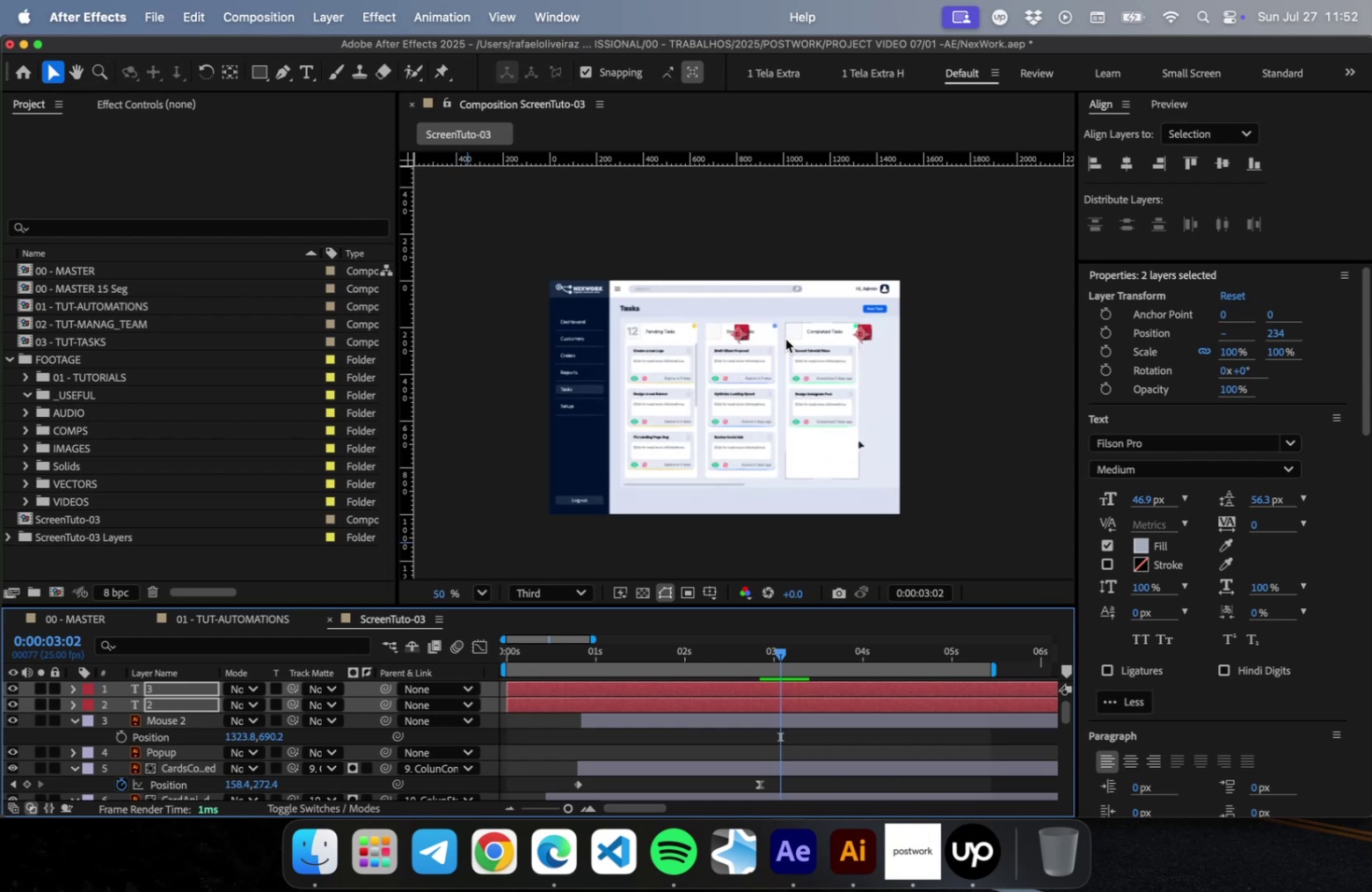 
hold_key(key=ArrowLeft, duration=1.5)
 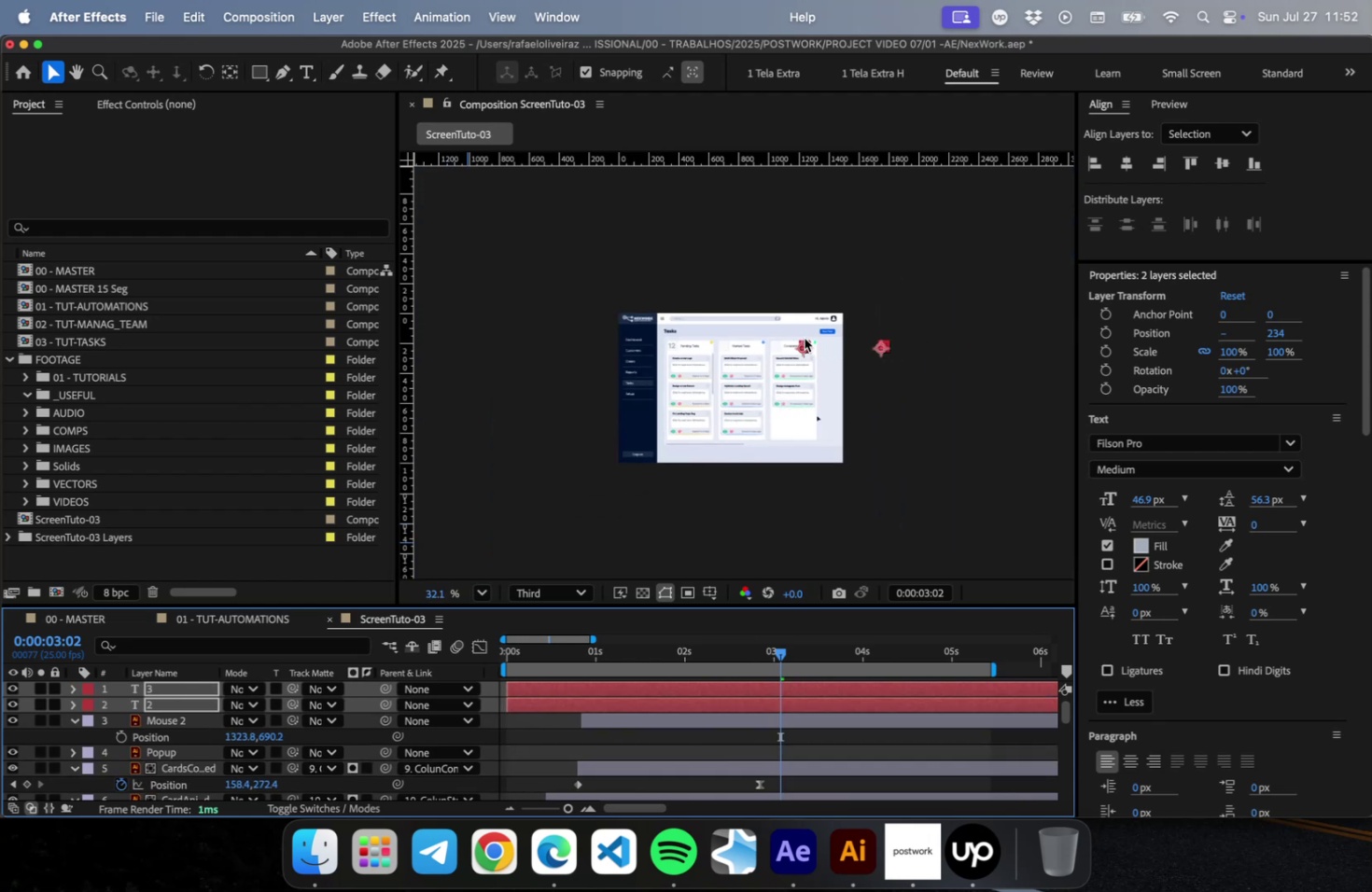 
hold_key(key=ArrowLeft, duration=0.91)
 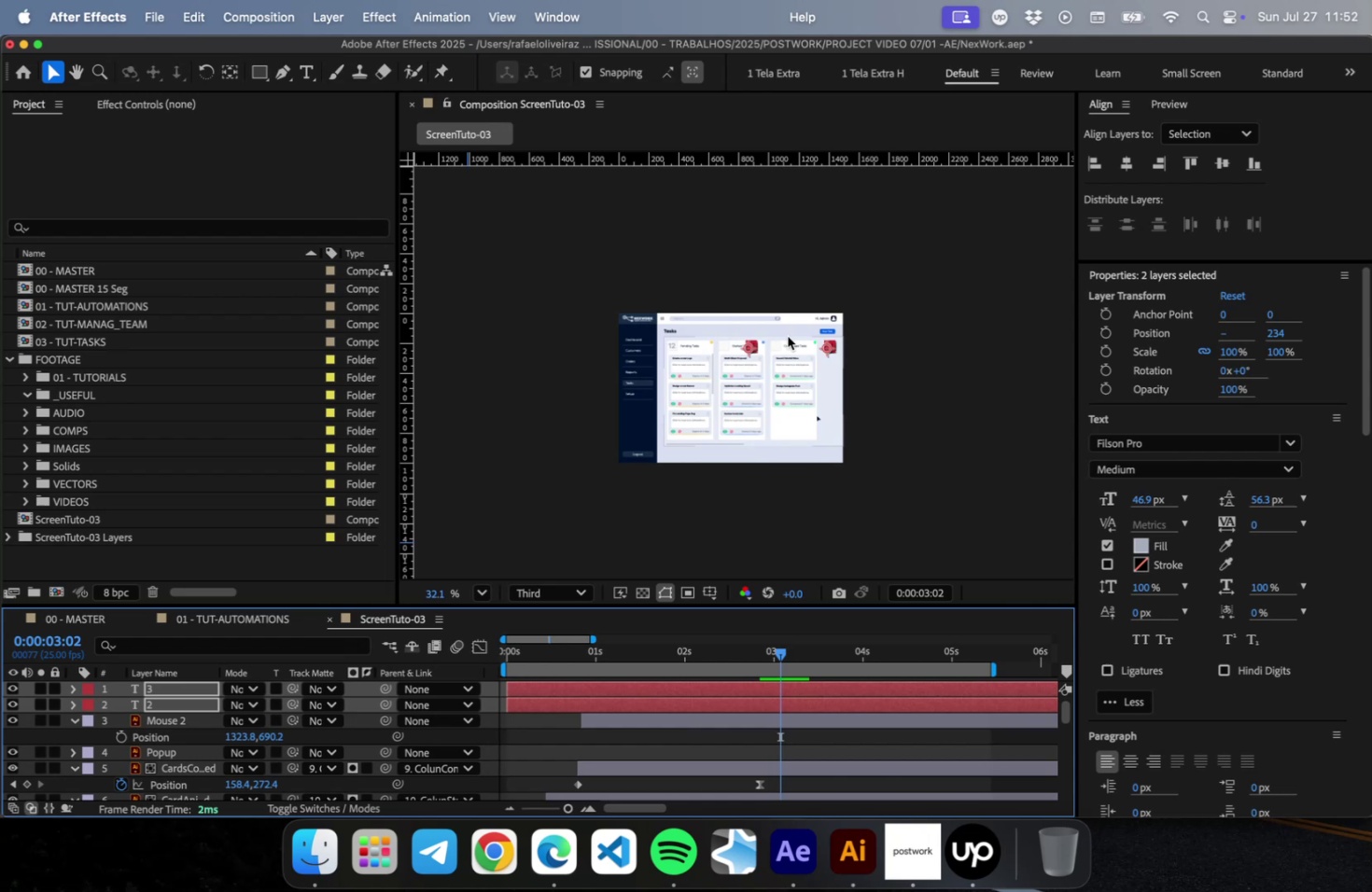 
scroll: coordinate [785, 338], scroll_direction: up, amount: 37.0
 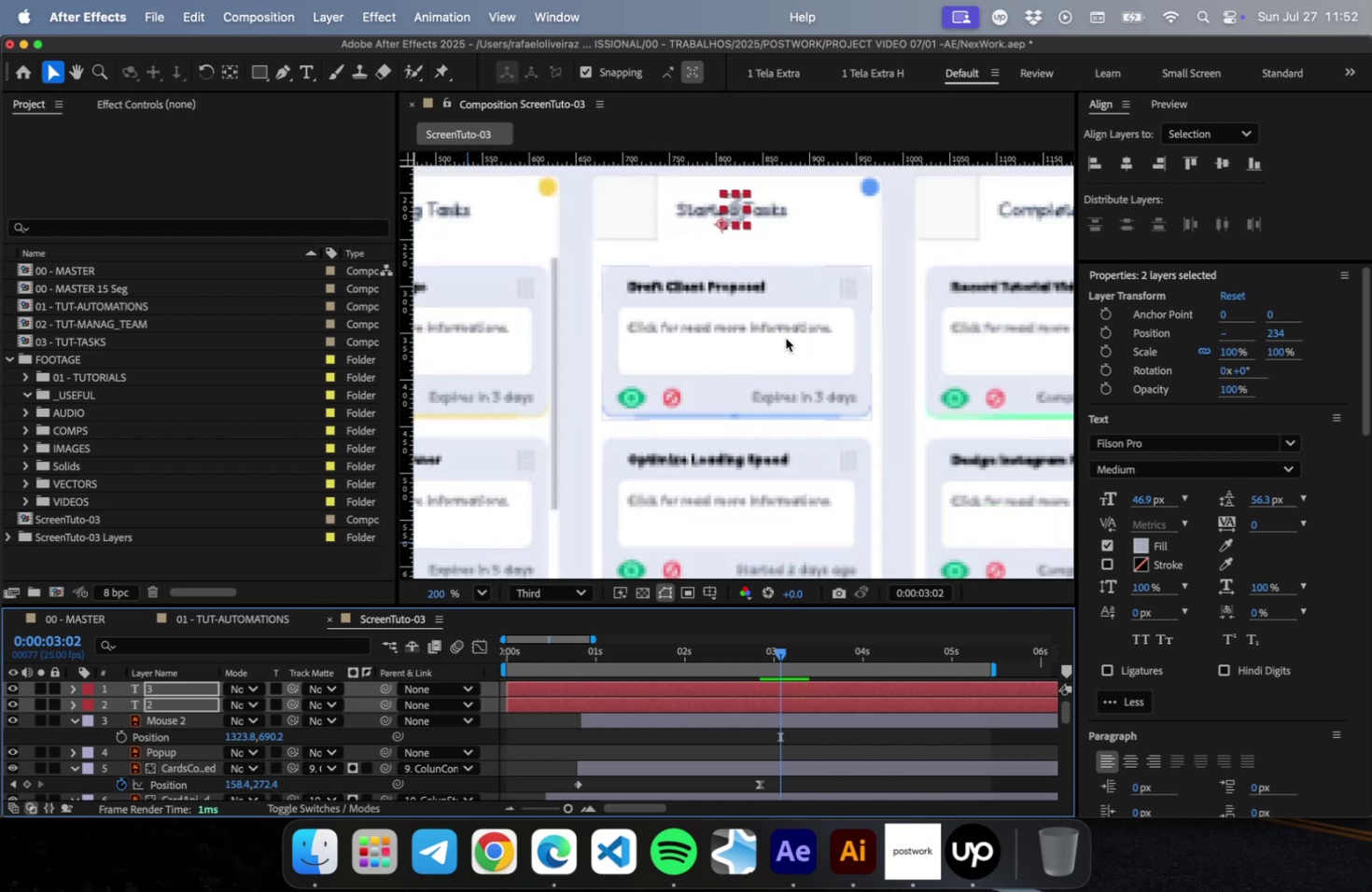 
key(Shift+ArrowLeft)
 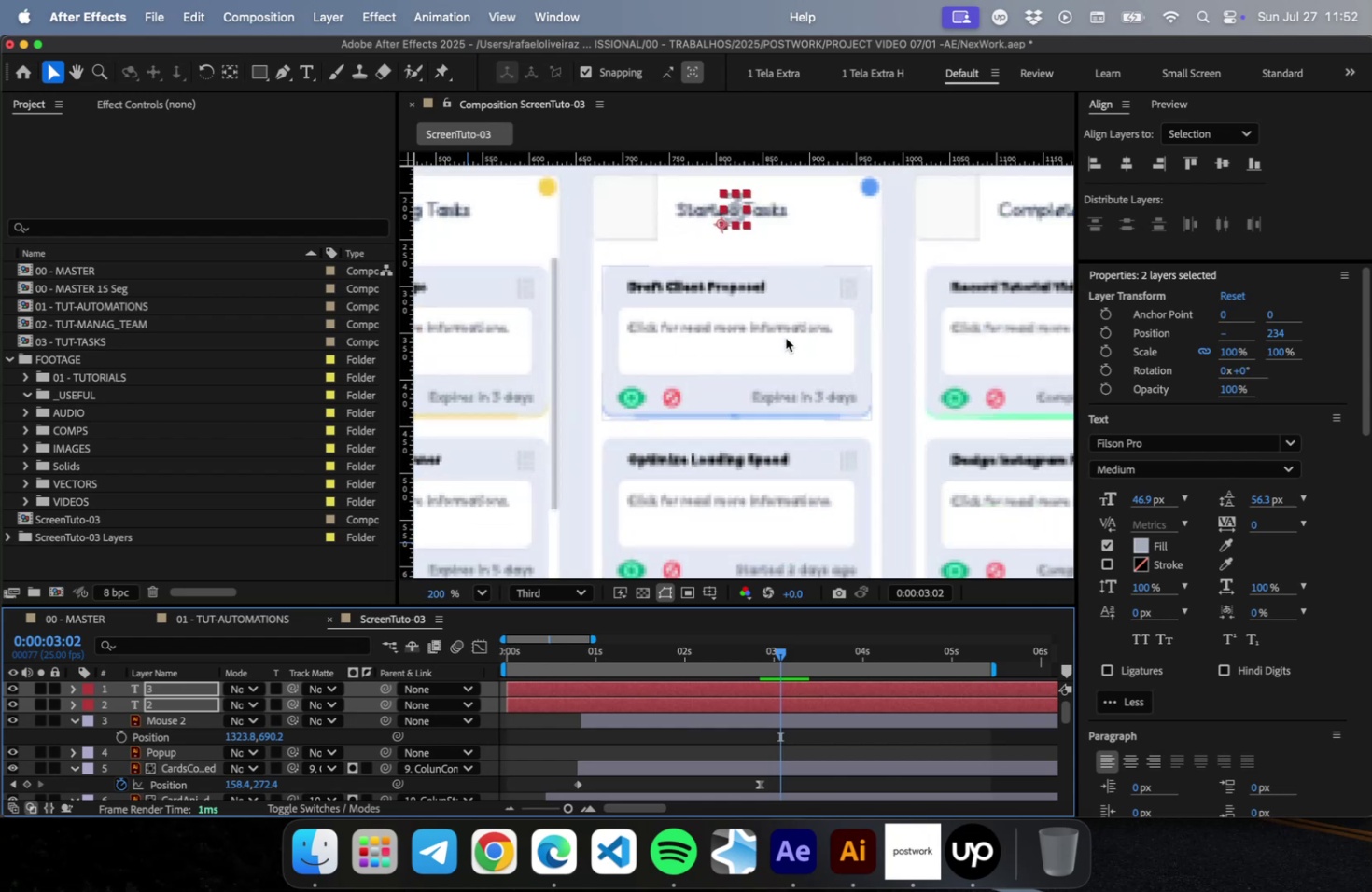 
key(Shift+ArrowLeft)
 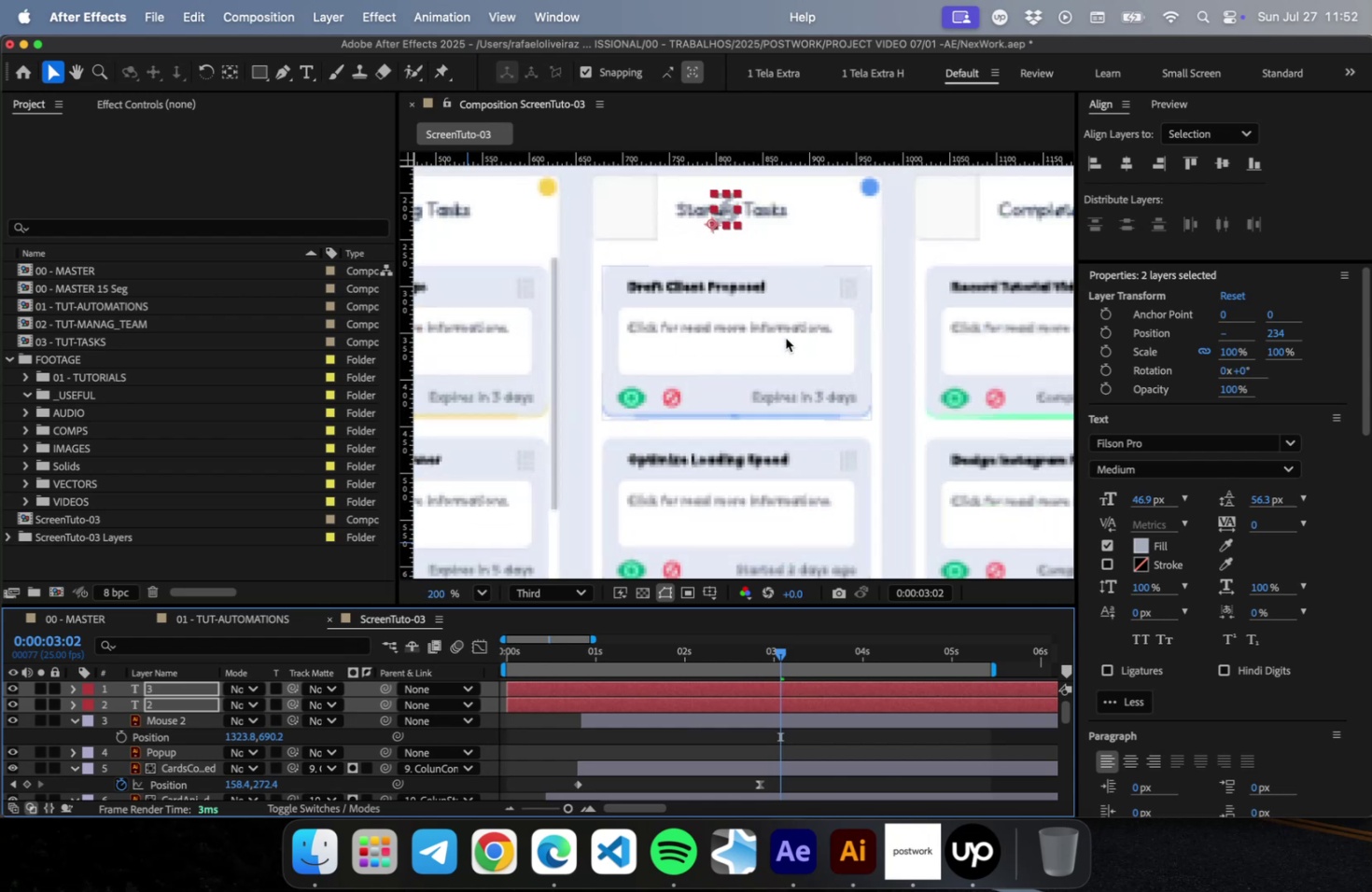 
key(Shift+ArrowLeft)
 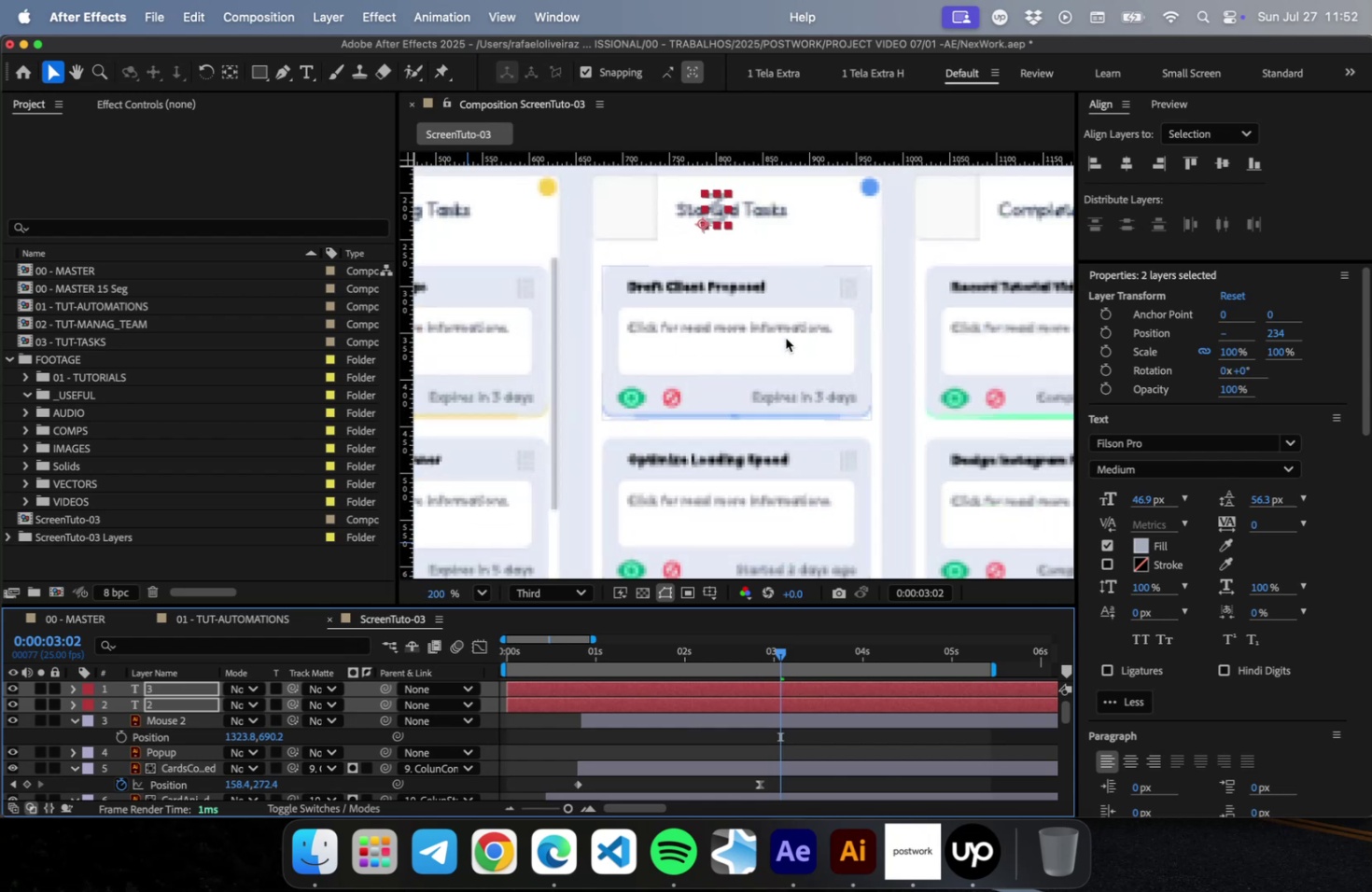 
key(Shift+ArrowLeft)
 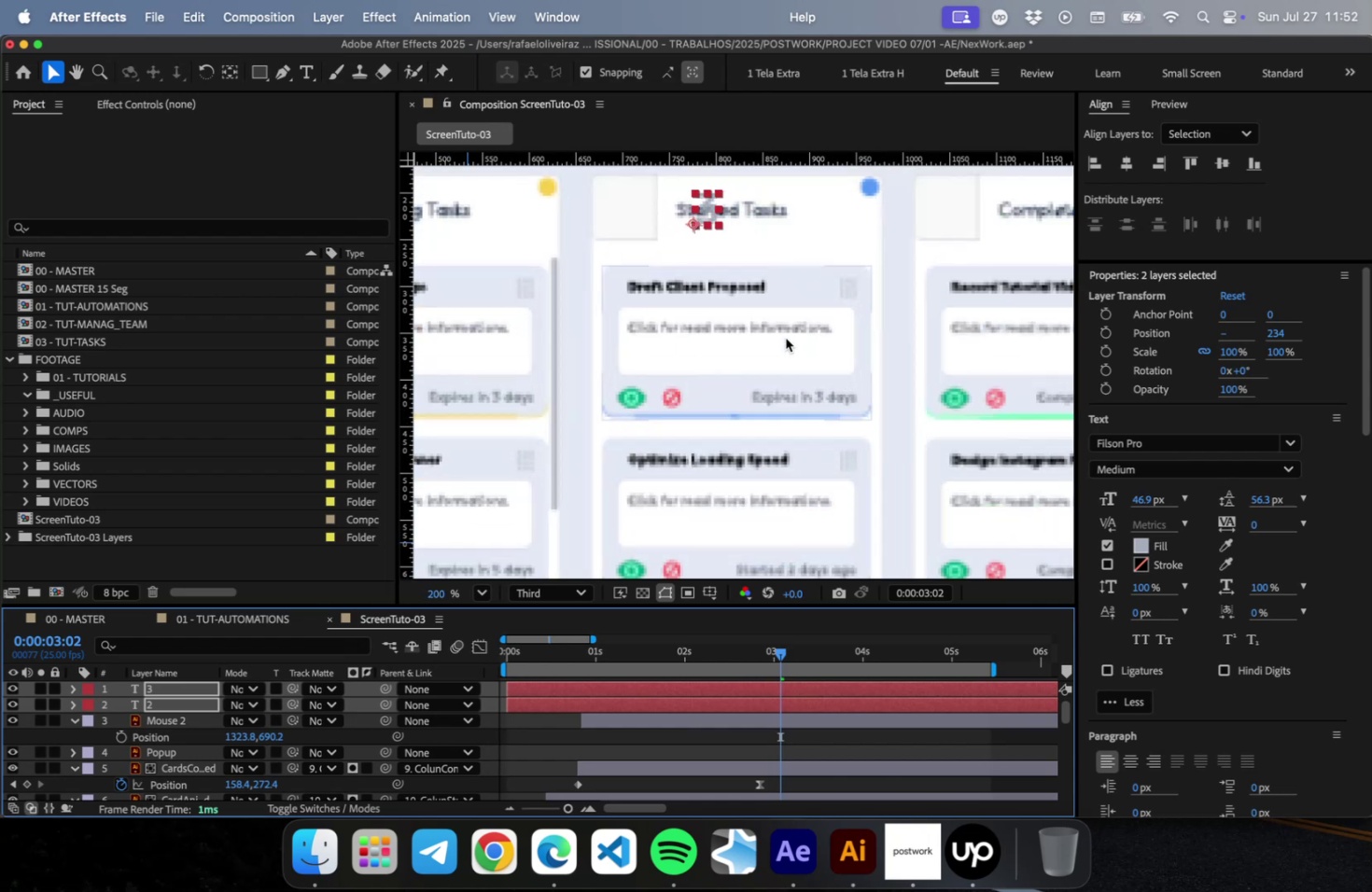 
key(Shift+ArrowLeft)
 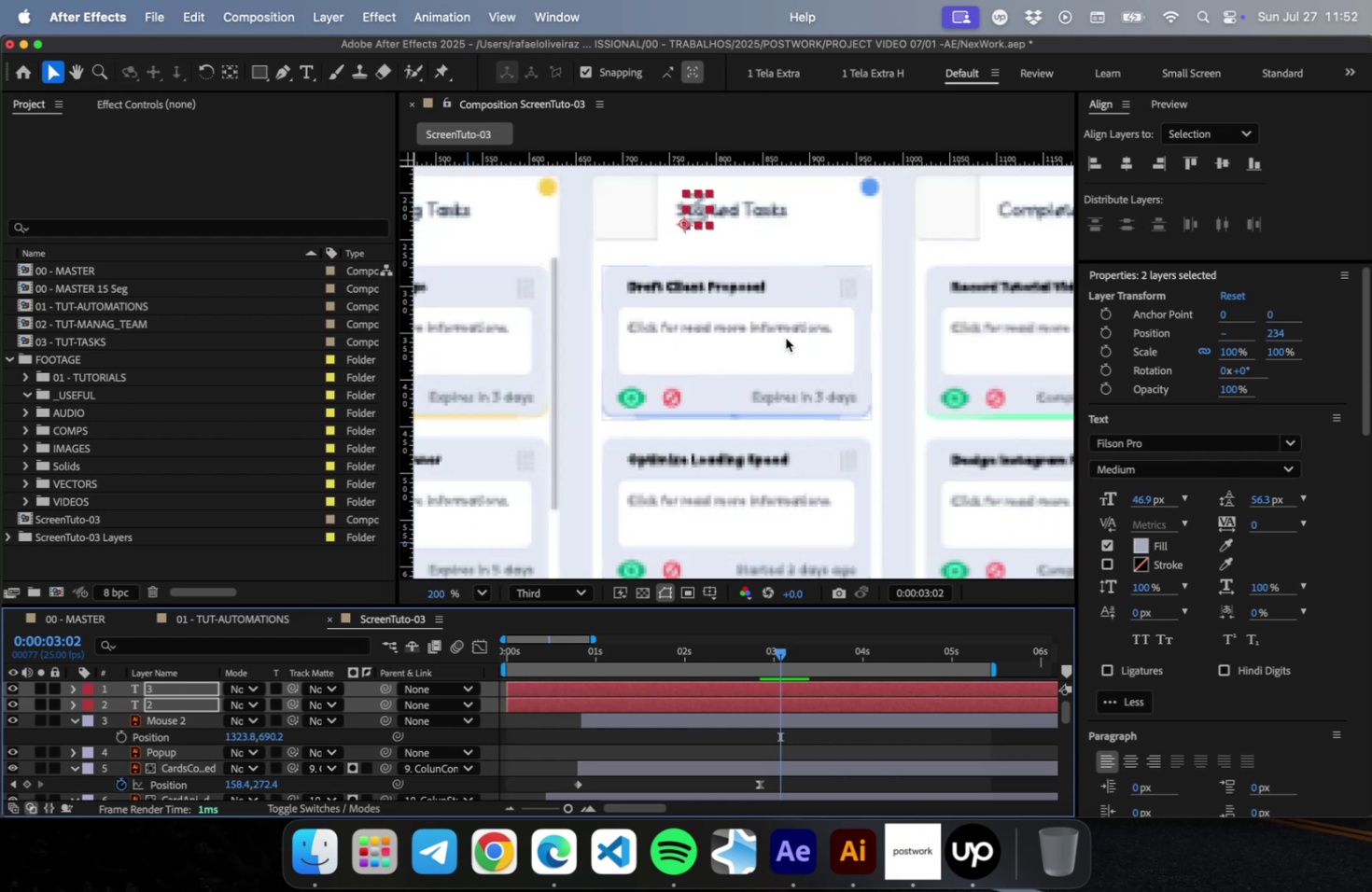 
key(Shift+ArrowLeft)
 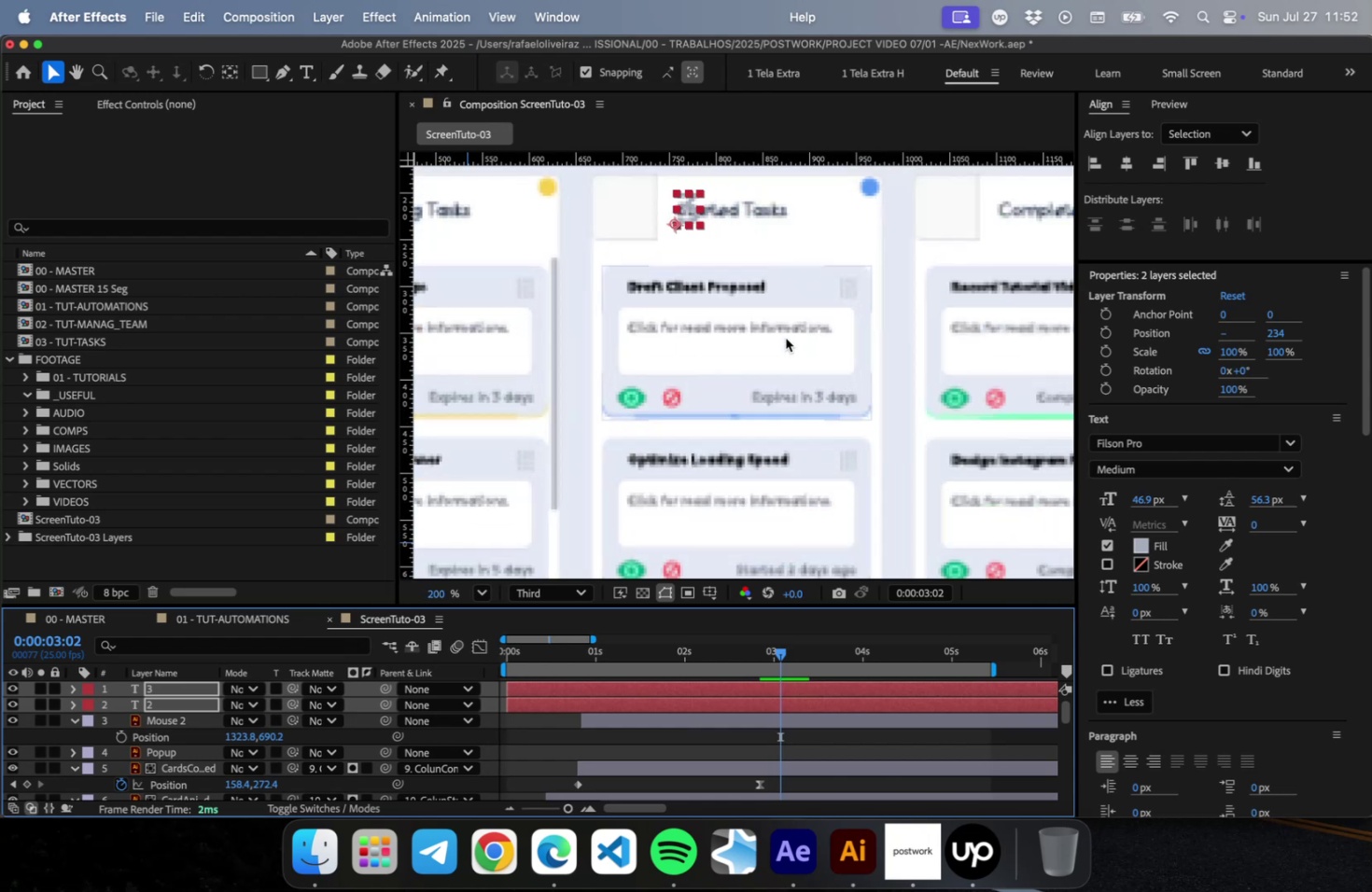 
key(Shift+ArrowLeft)
 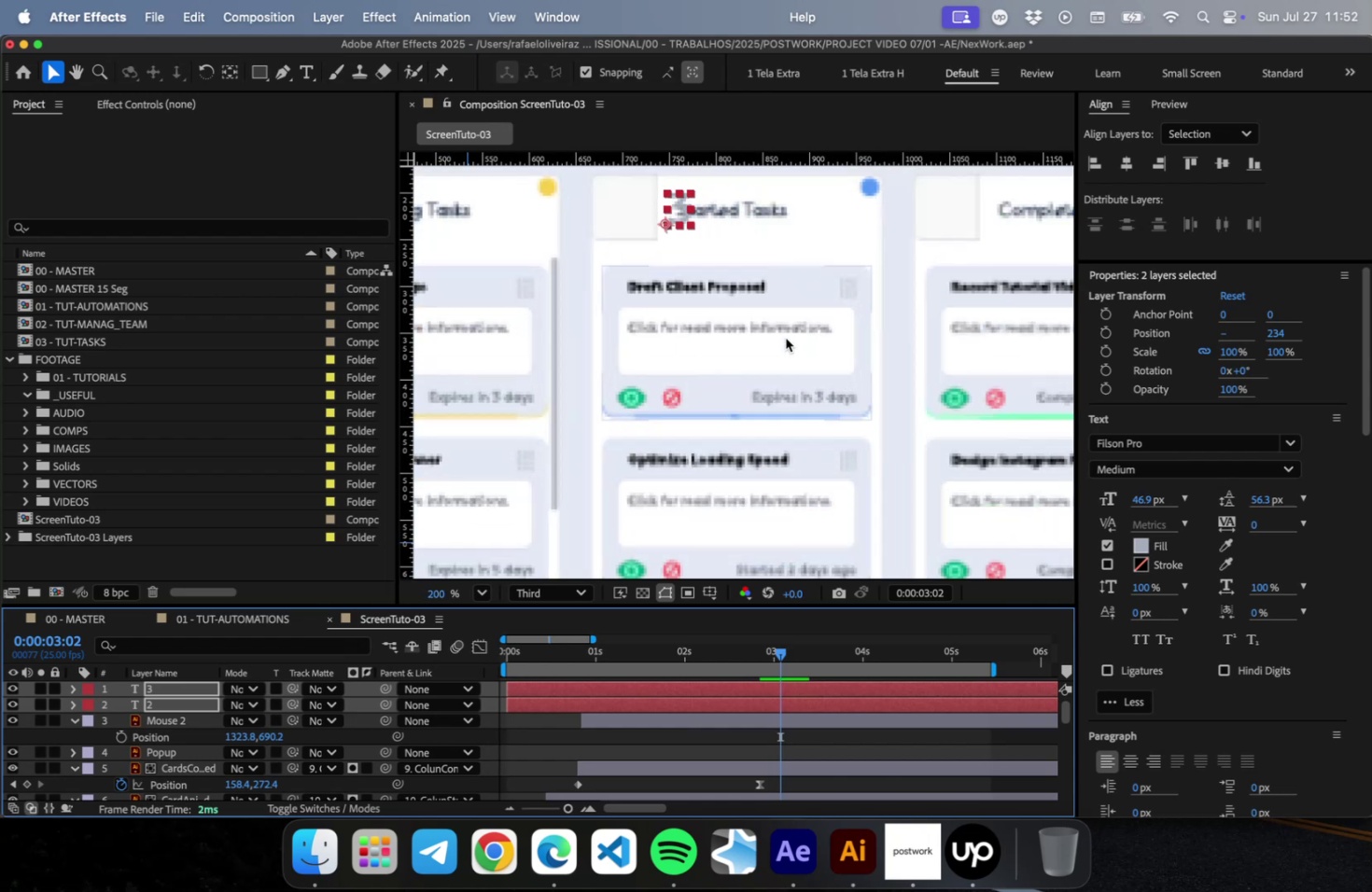 
key(Shift+ArrowLeft)
 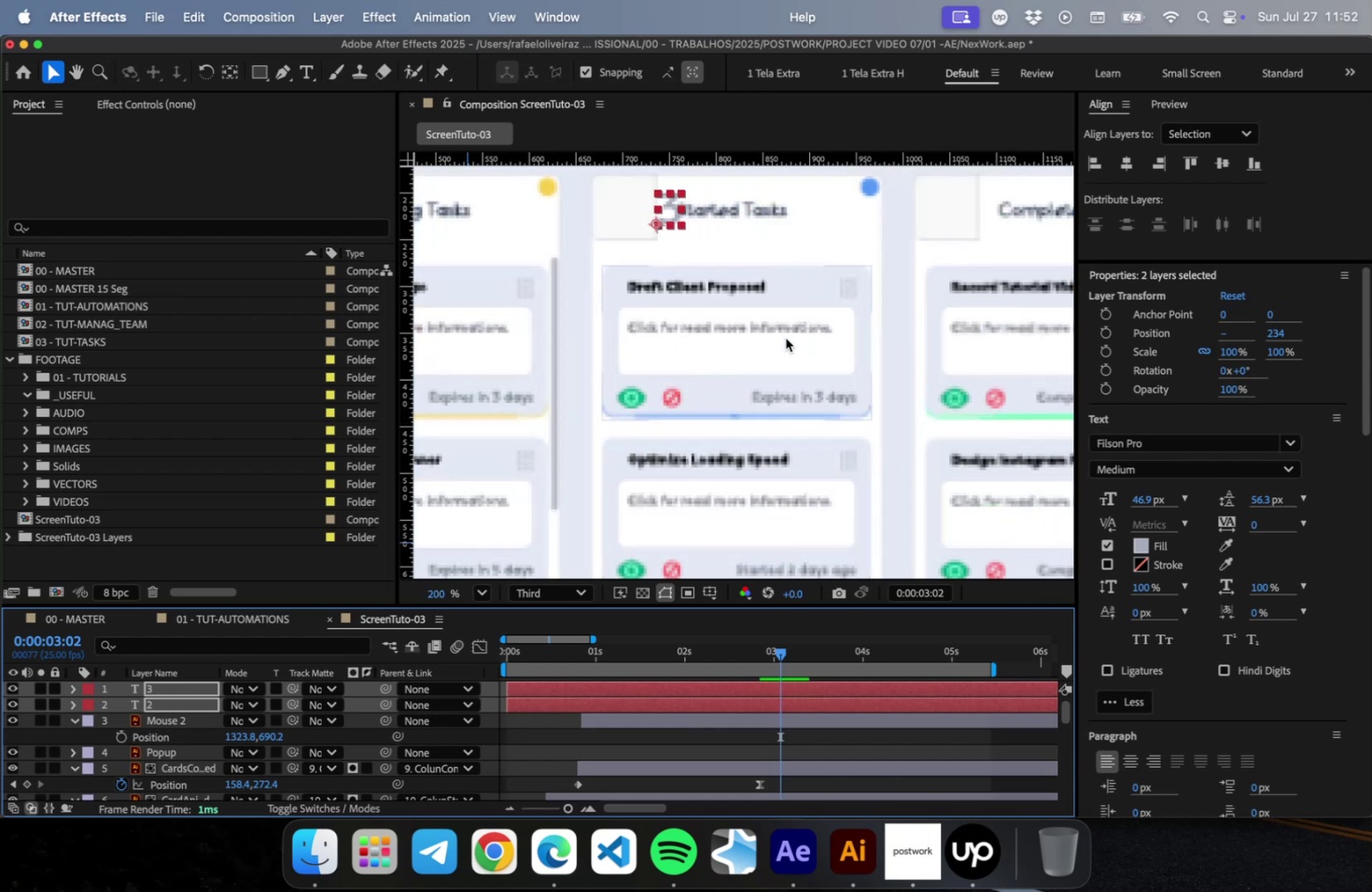 
key(Shift+ArrowLeft)
 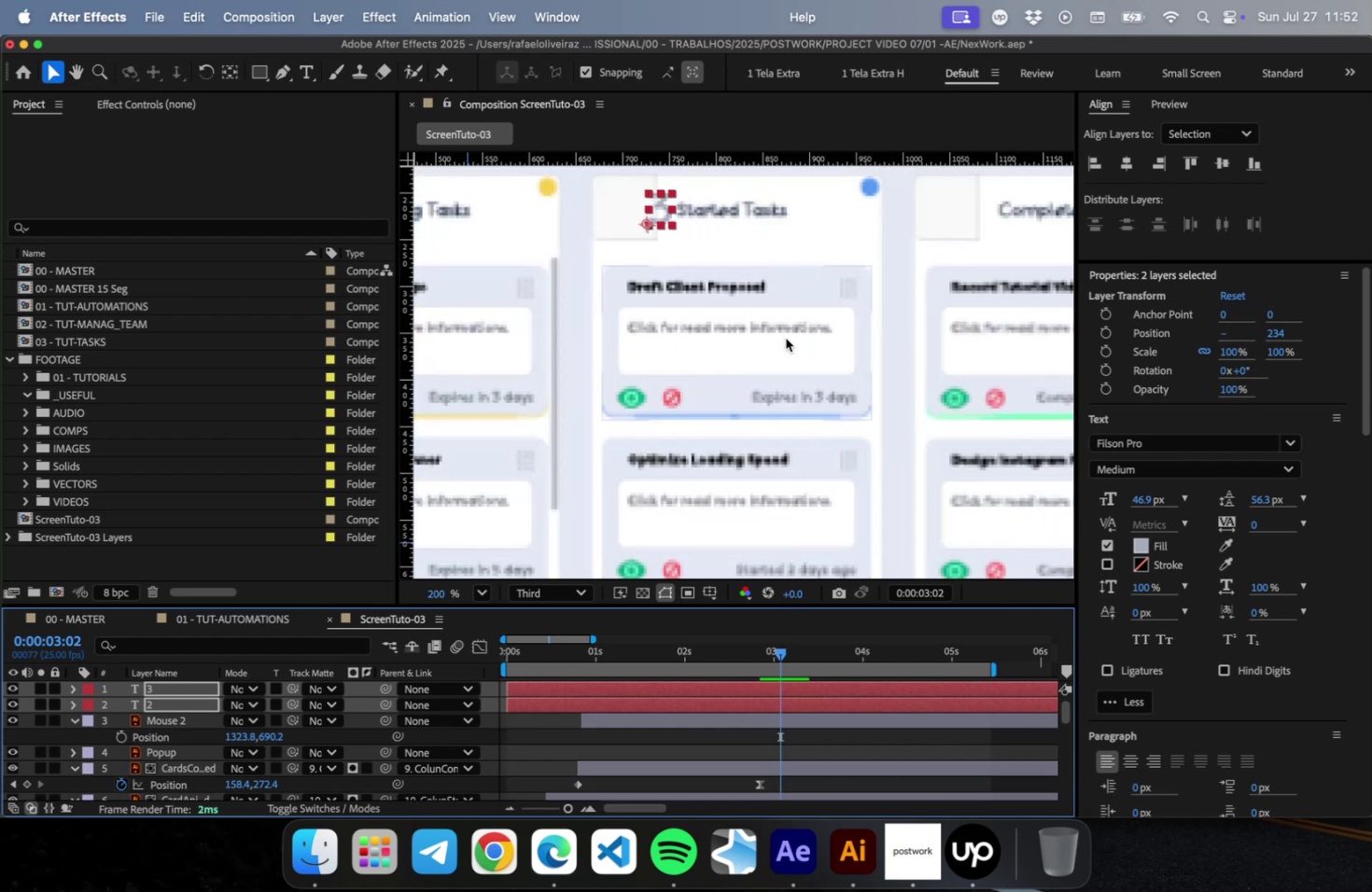 
key(Shift+ArrowLeft)
 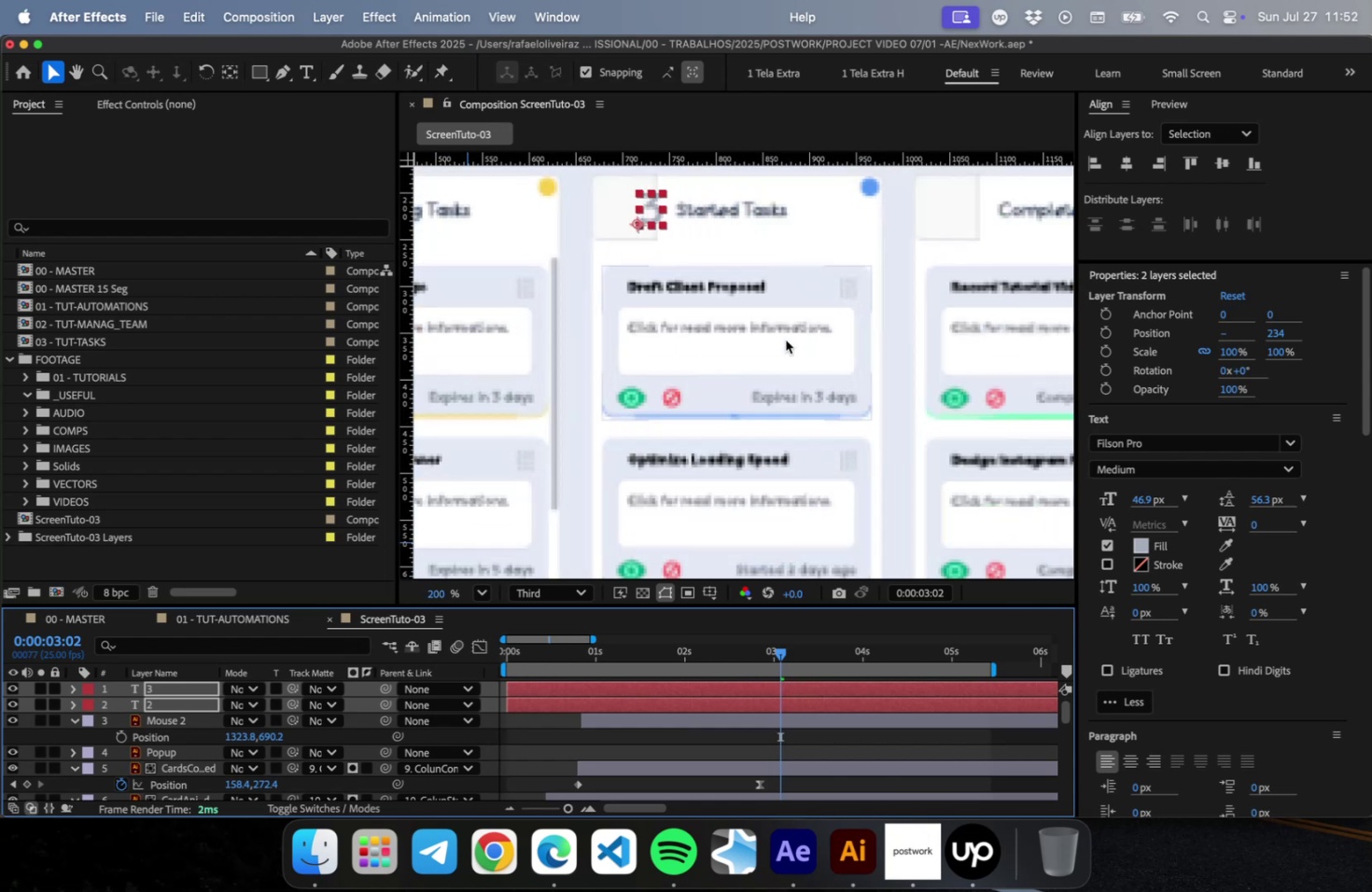 
key(Shift+ArrowLeft)
 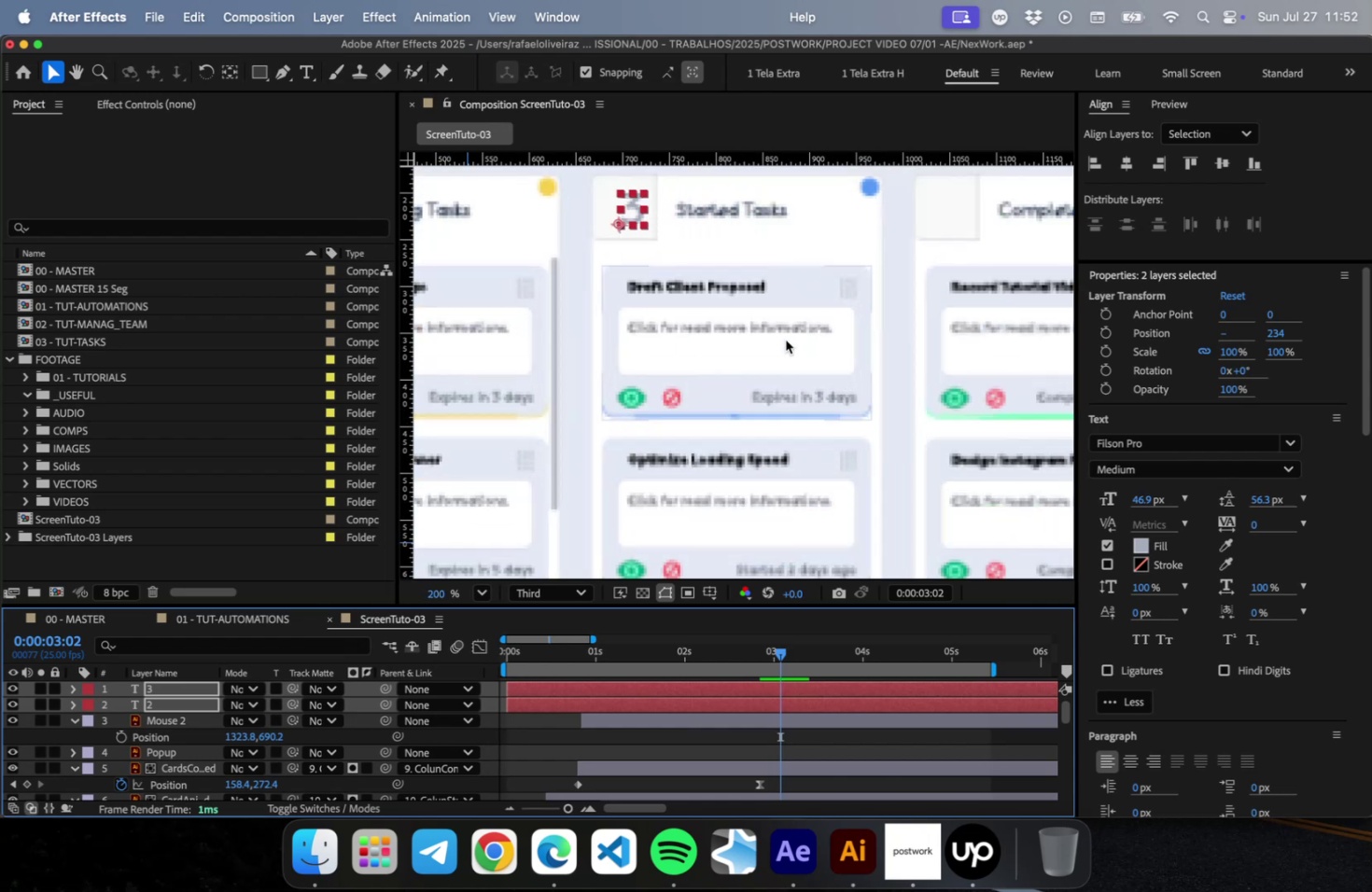 
key(Shift+ArrowLeft)
 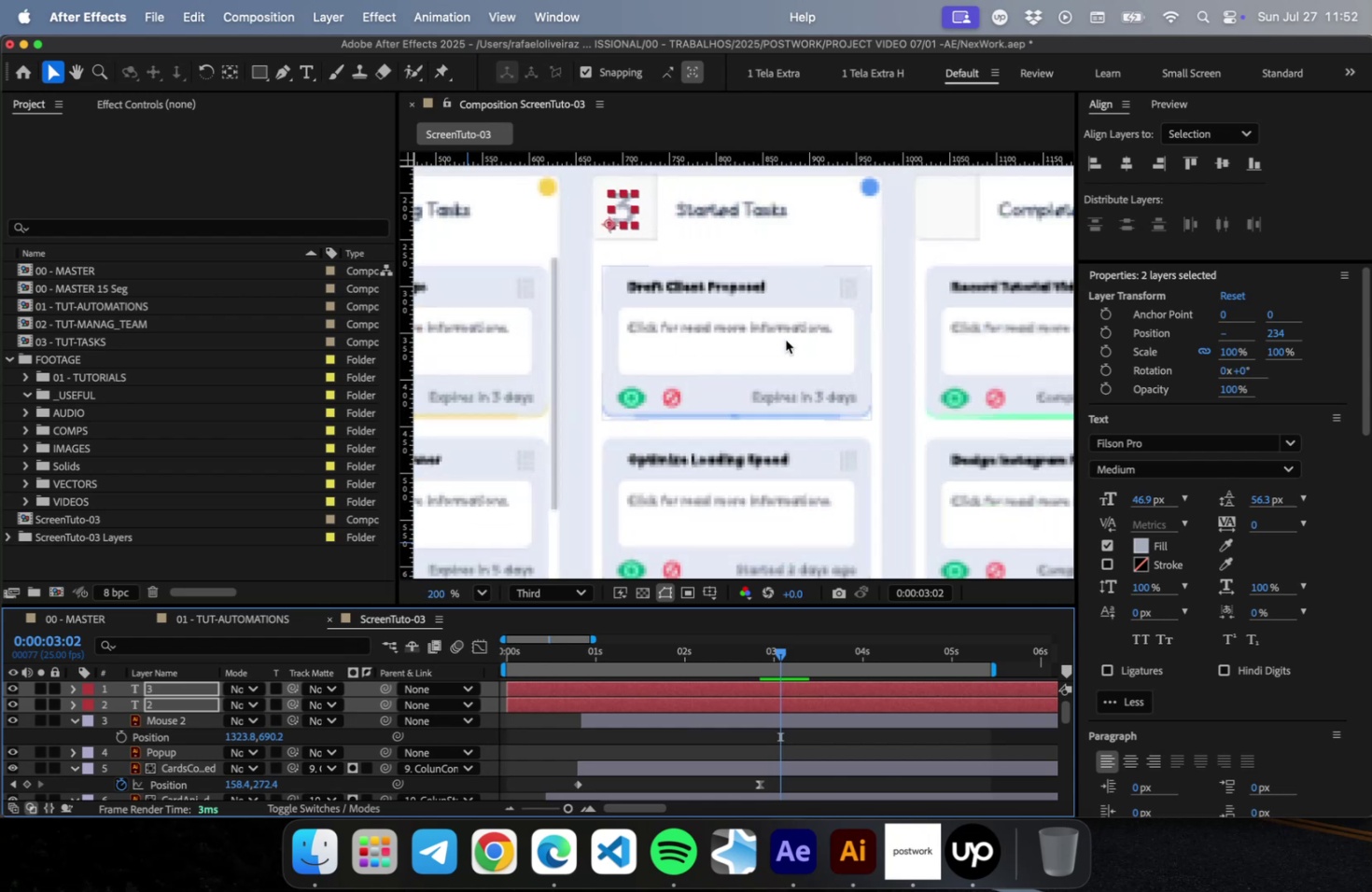 
key(ArrowRight)
 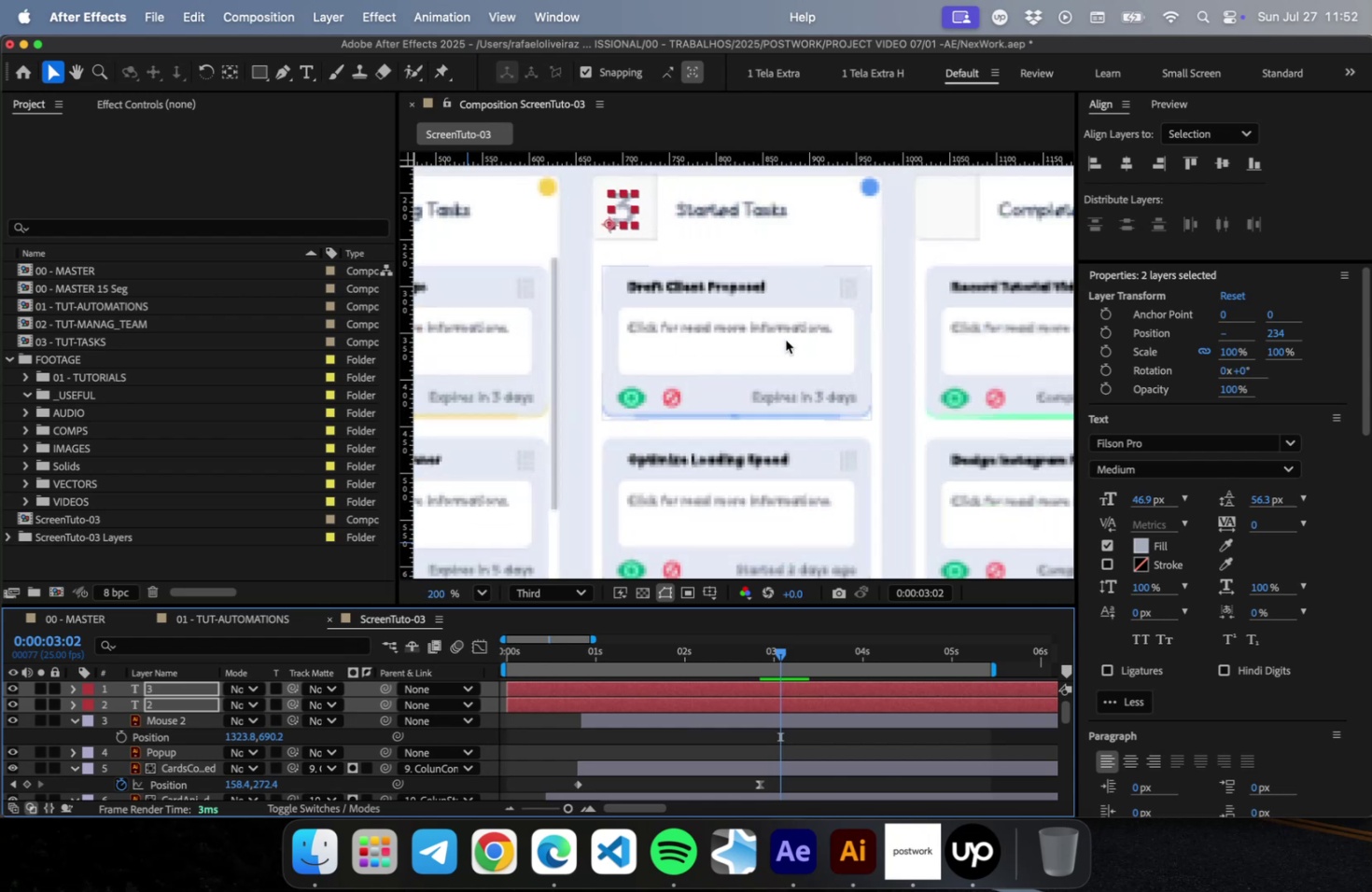 
key(ArrowRight)
 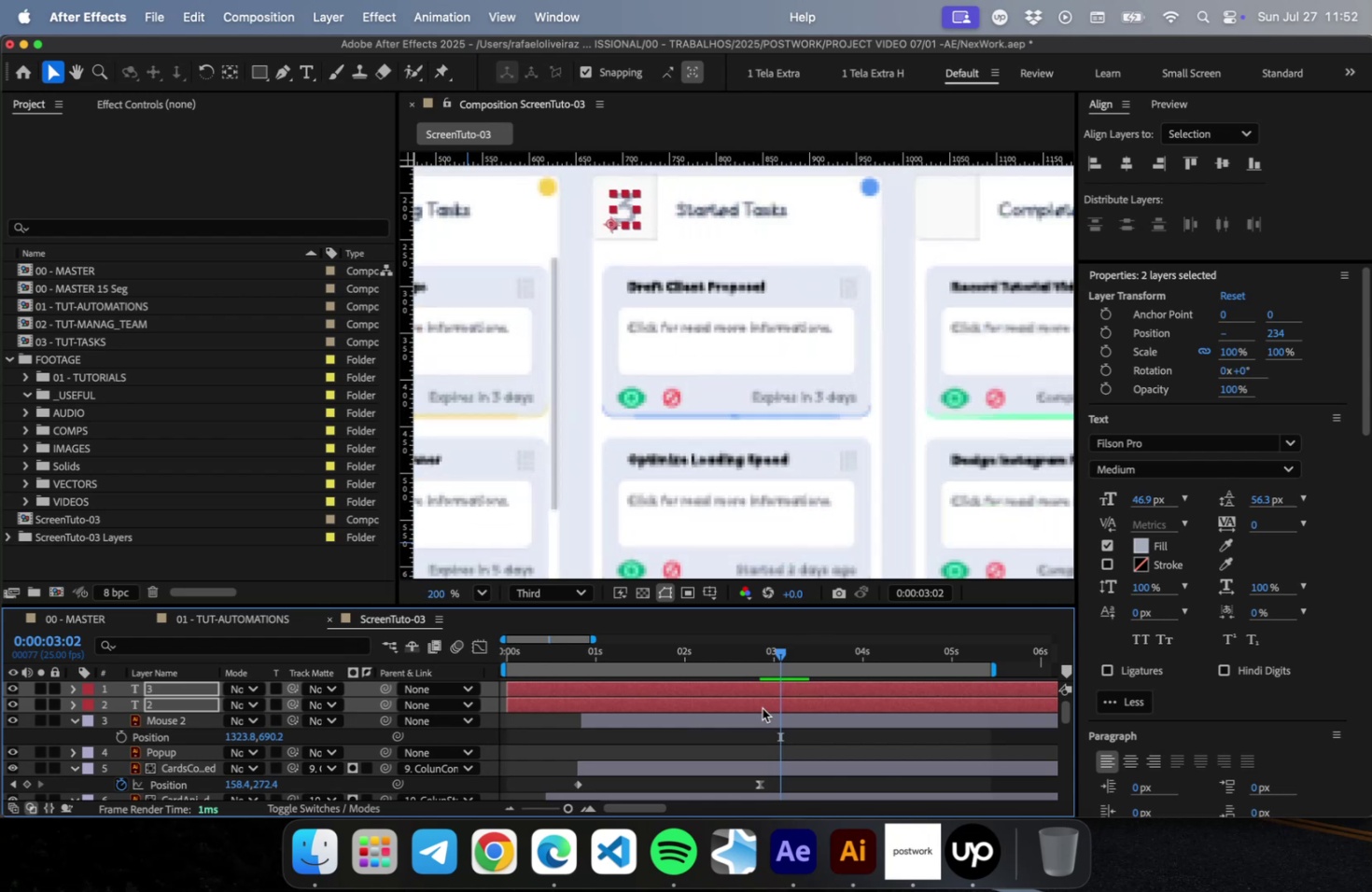 
scroll: coordinate [783, 331], scroll_direction: down, amount: 9.0
 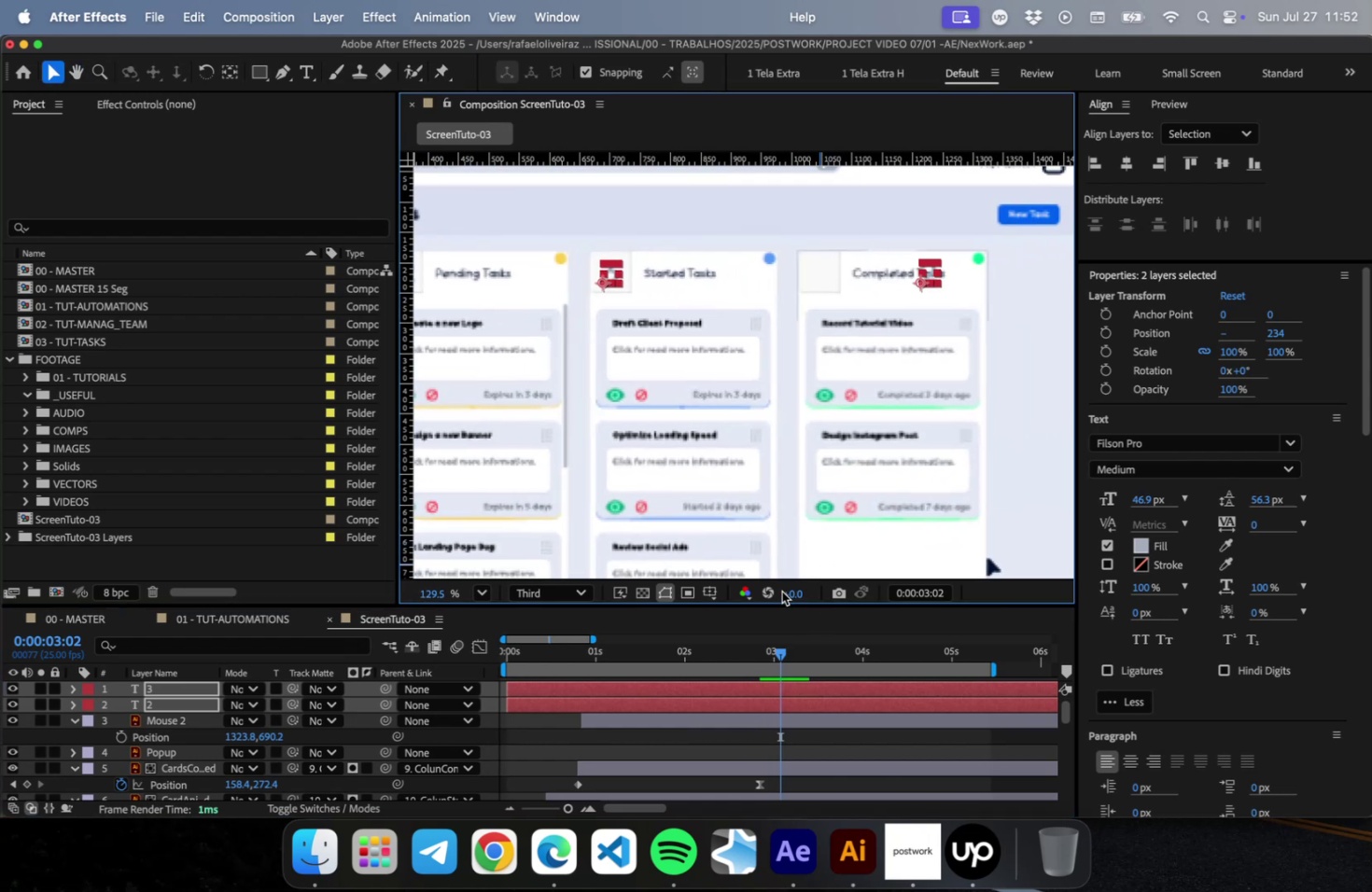 
left_click([757, 740])
 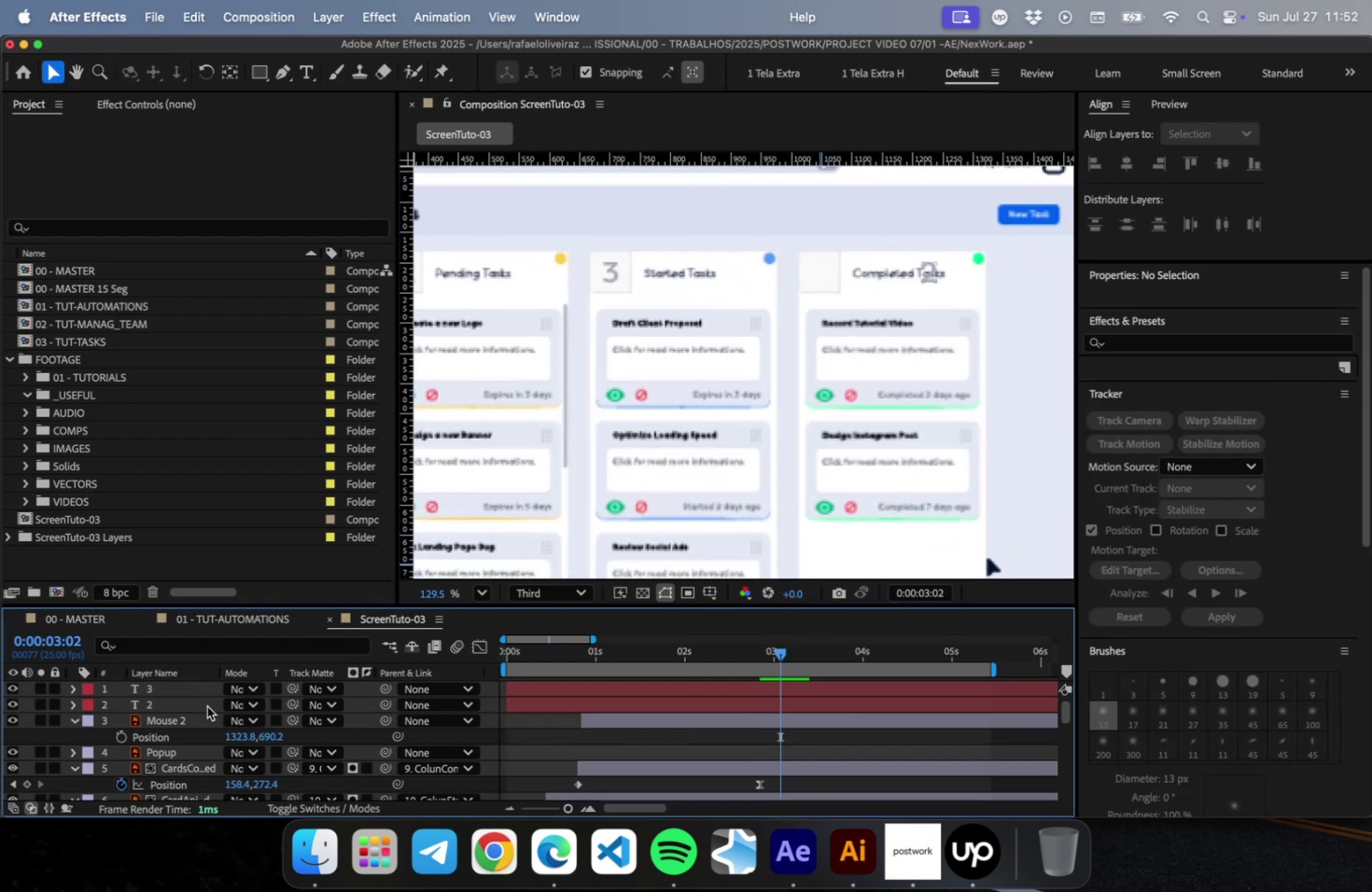 
hold_key(key=ShiftRight, duration=1.48)
 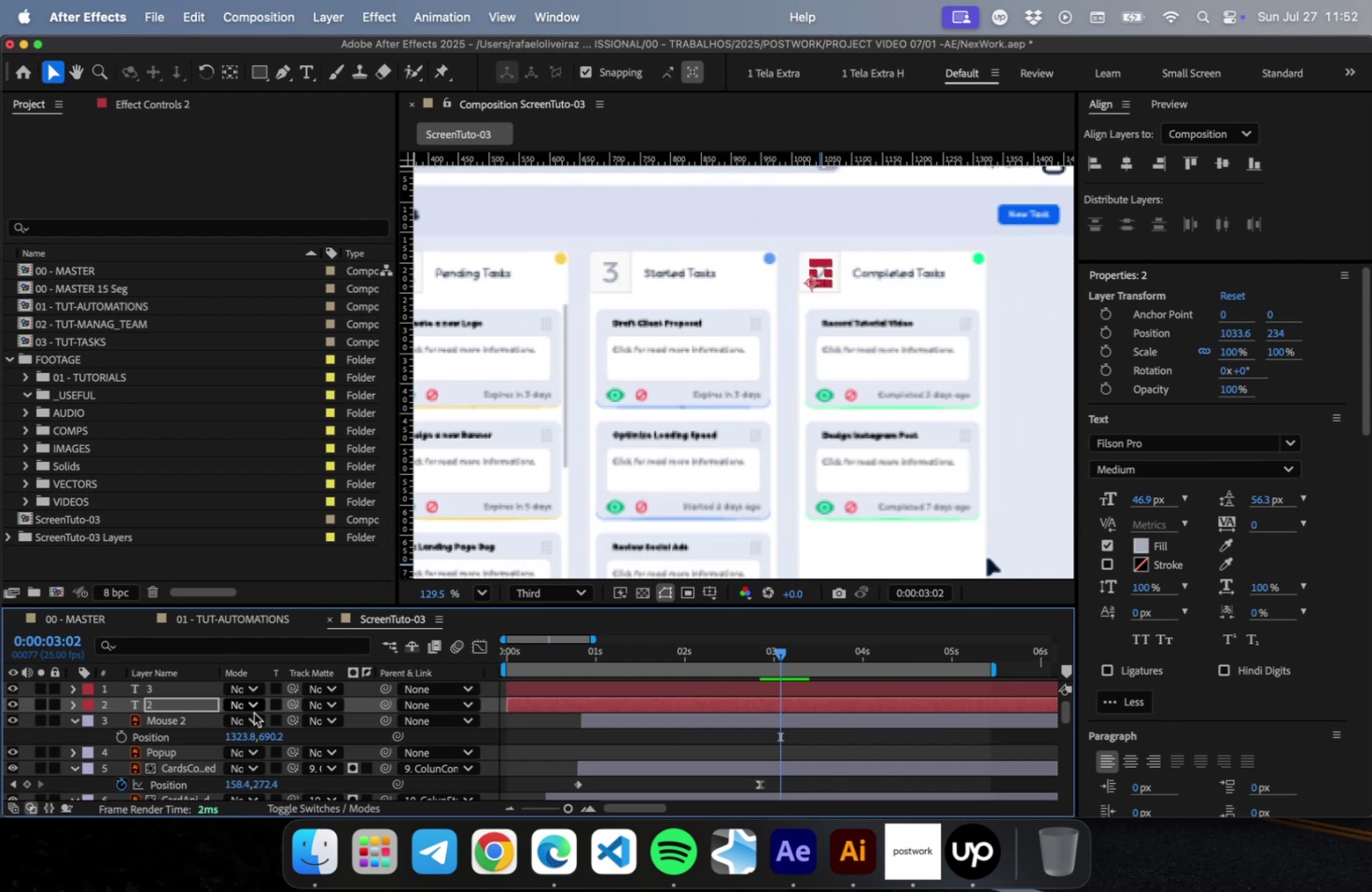 
hold_key(key=ArrowLeft, duration=1.13)
 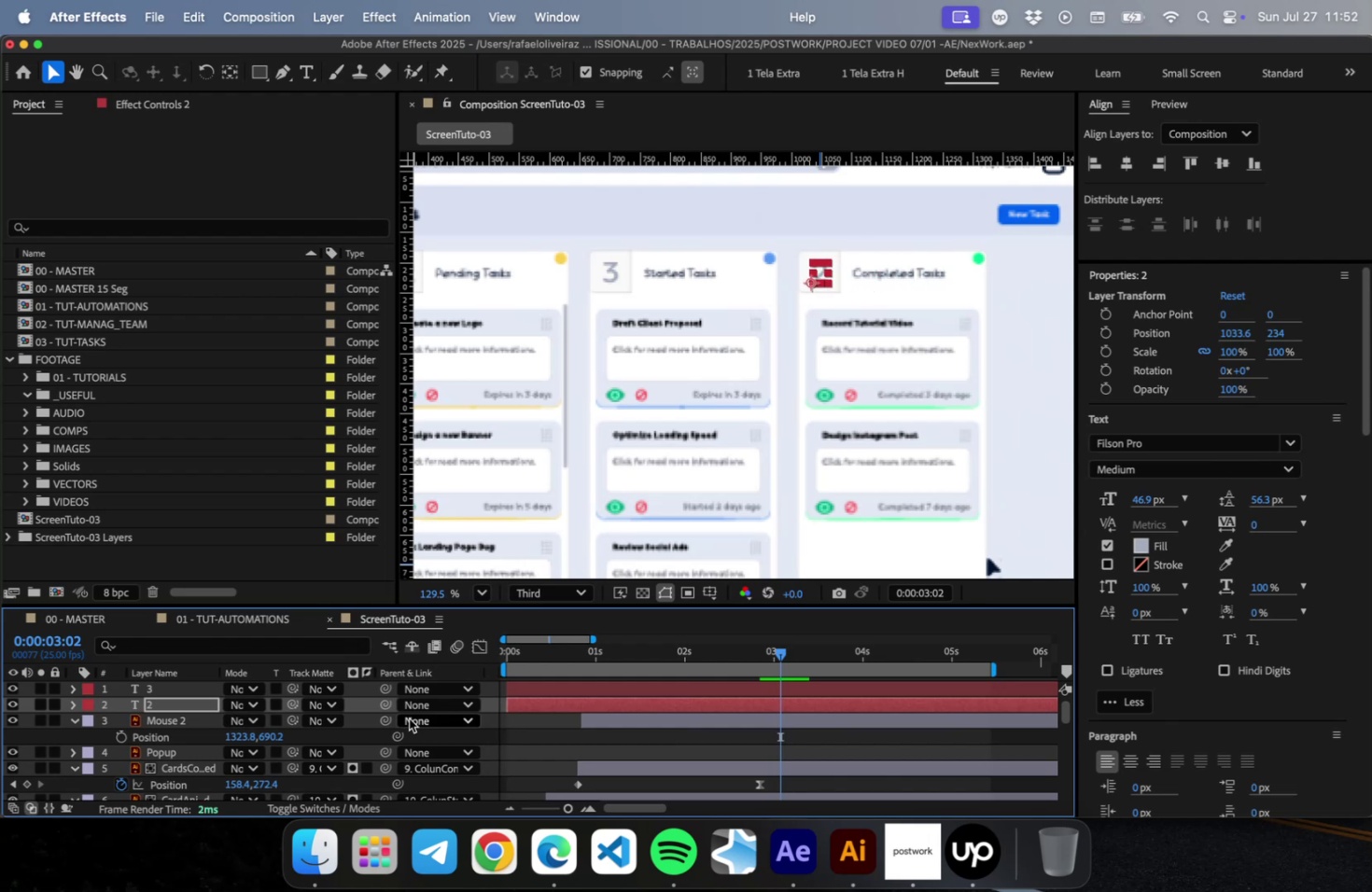 
left_click([570, 731])
 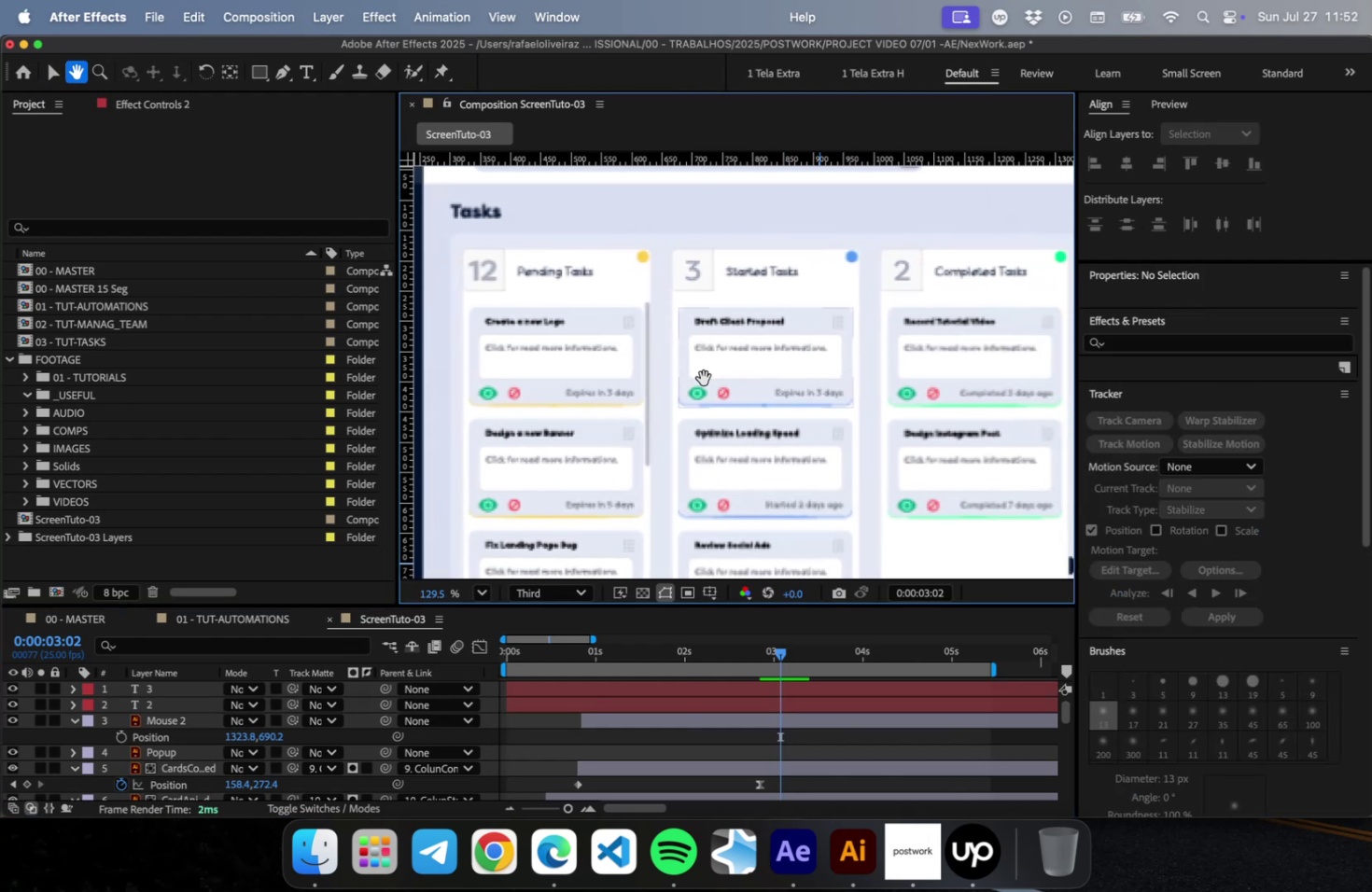 
left_click([666, 698])
 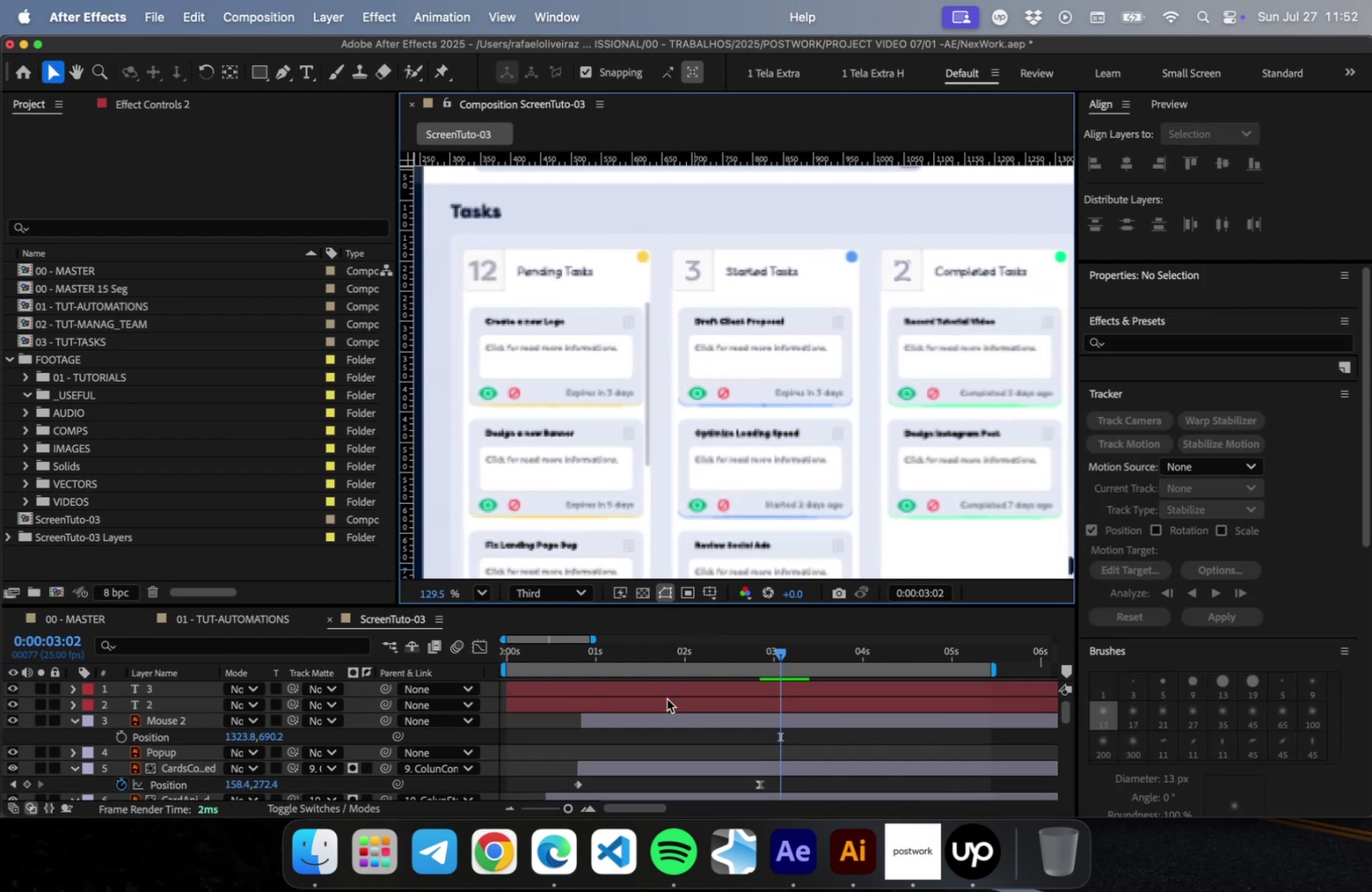 
hold_key(key=ShiftRight, duration=0.45)
double_click([665, 690])
 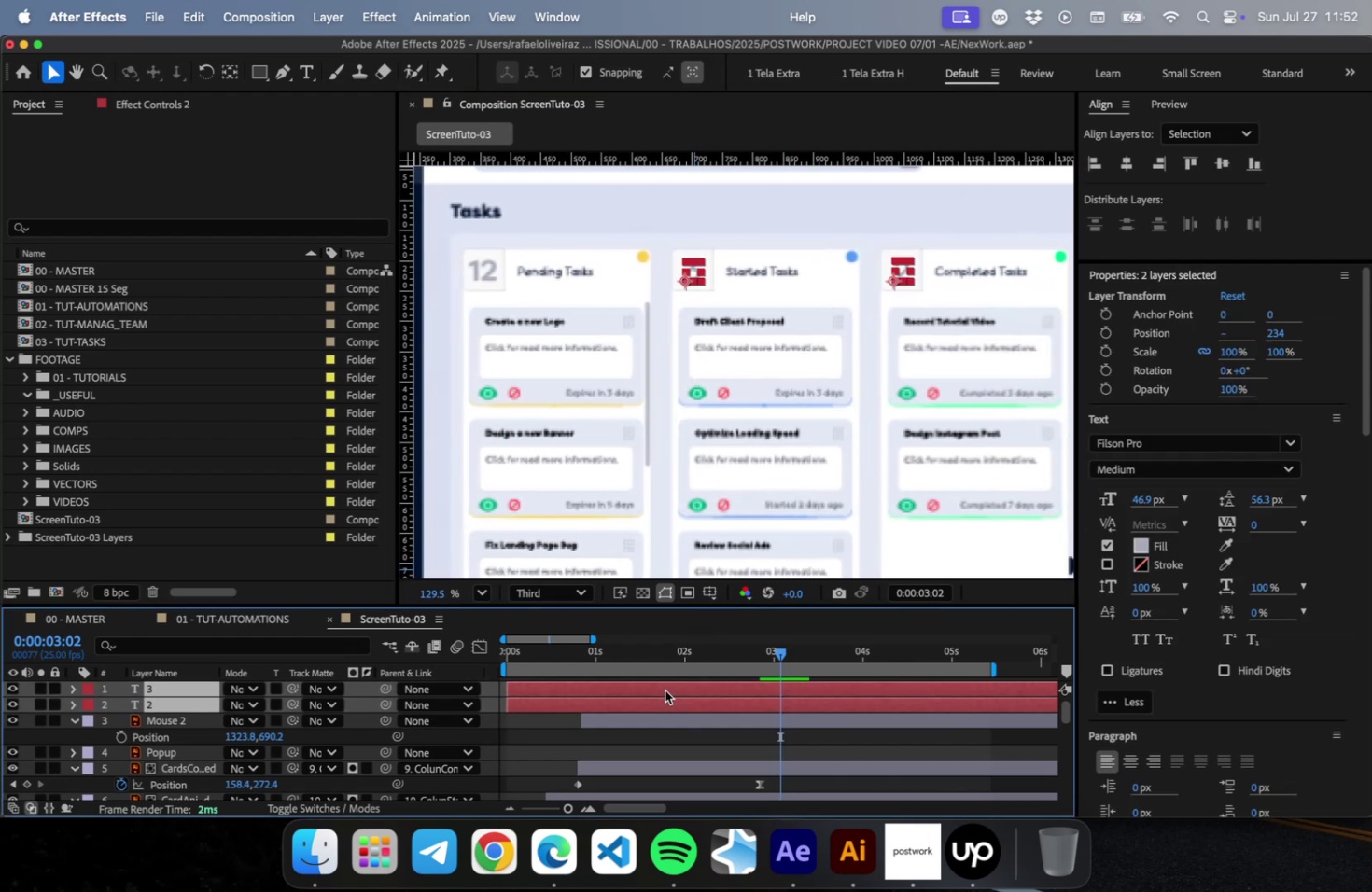 
key(U)
 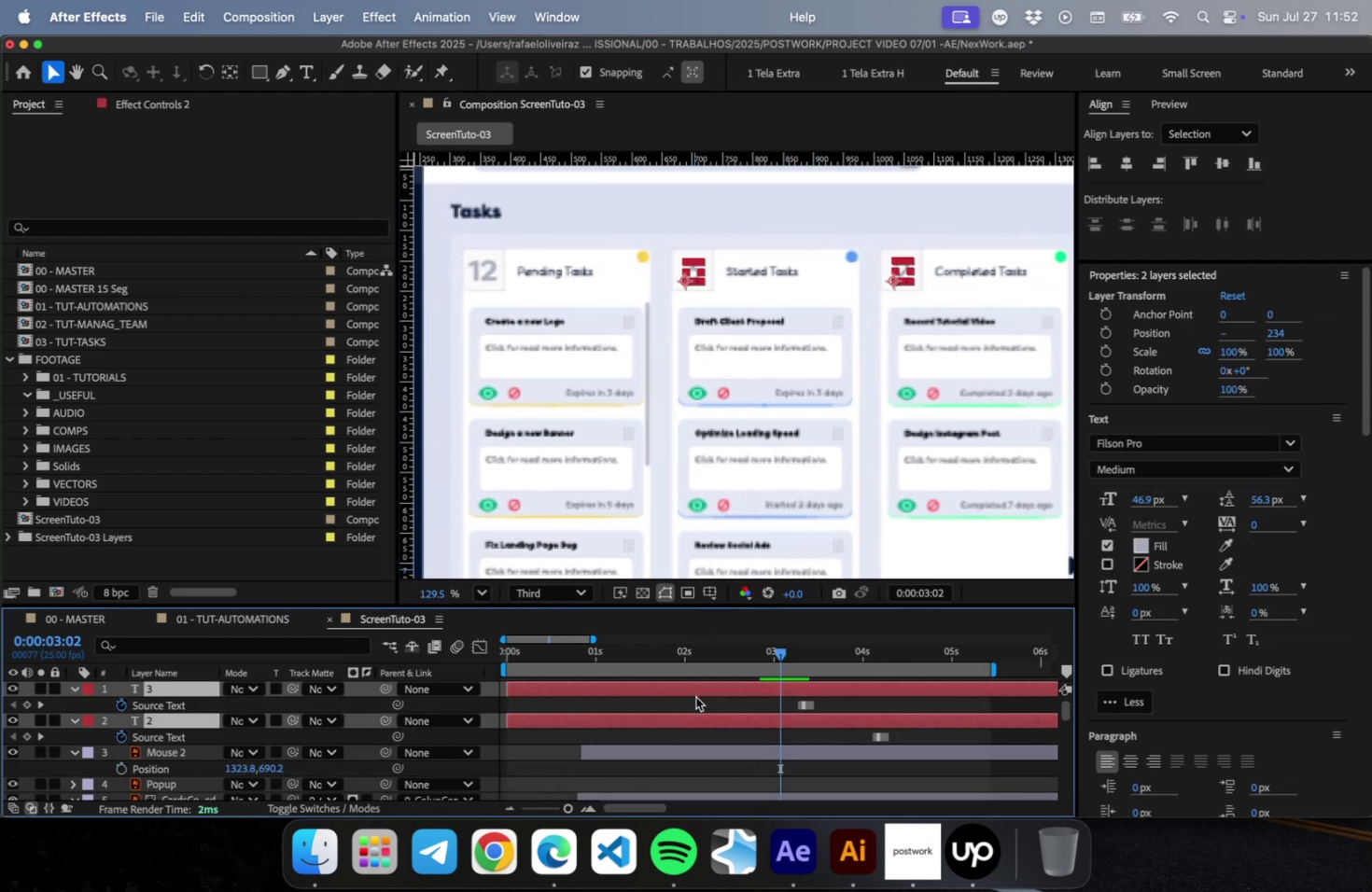 
key(Minus)
 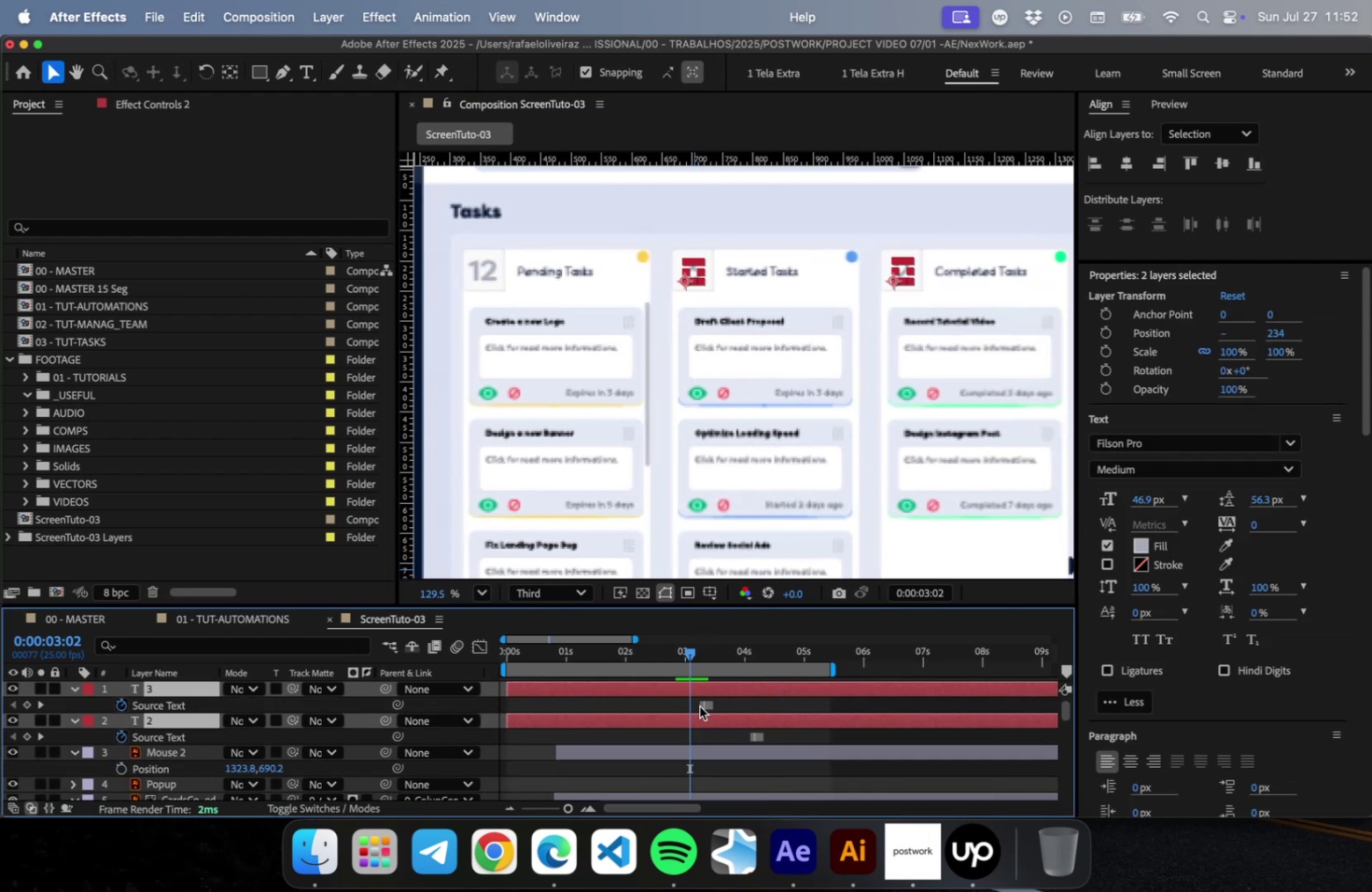 
left_click_drag(start_coordinate=[678, 700], to_coordinate=[801, 743])
 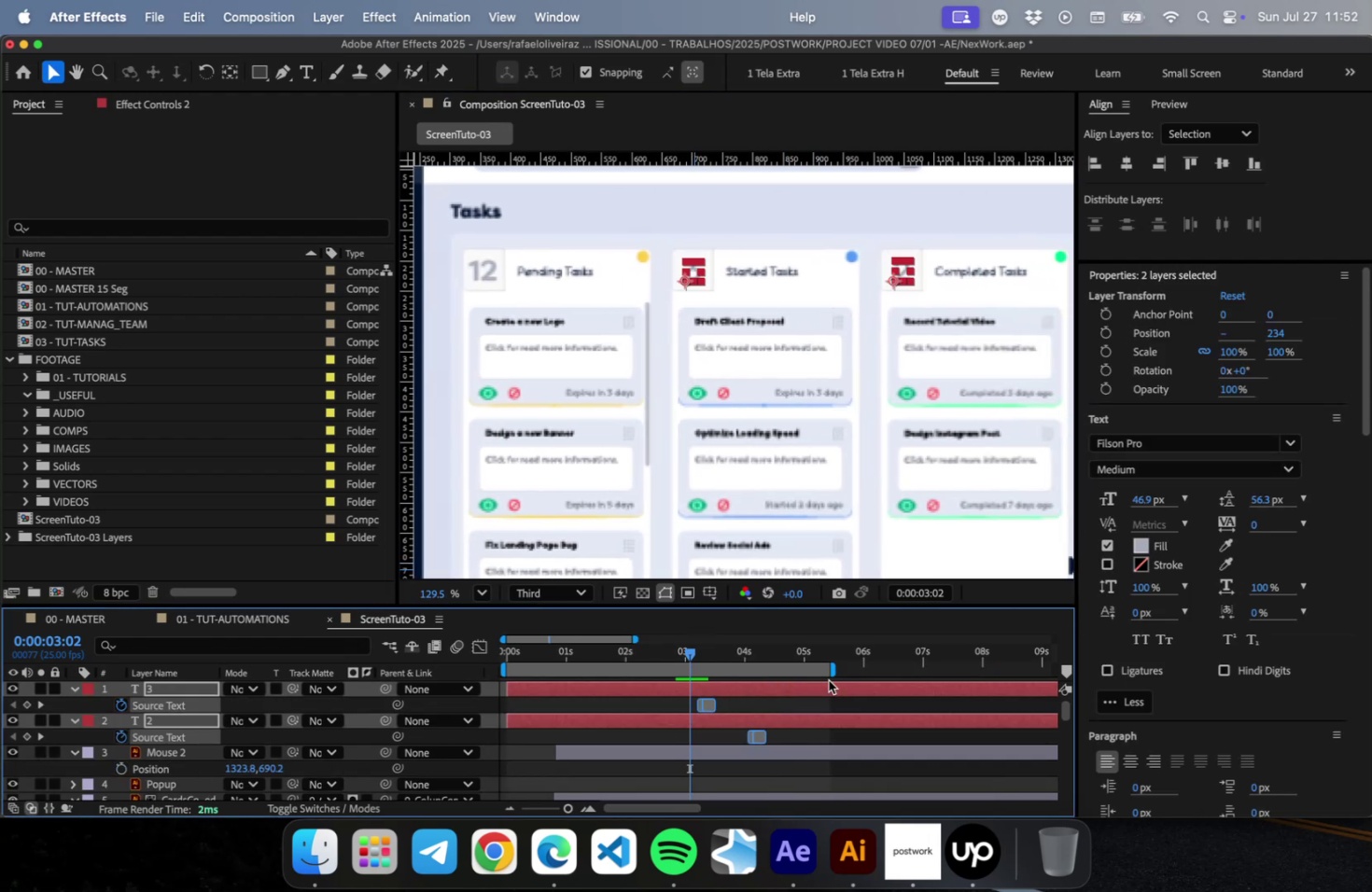 
left_click_drag(start_coordinate=[834, 668], to_coordinate=[1068, 667])
 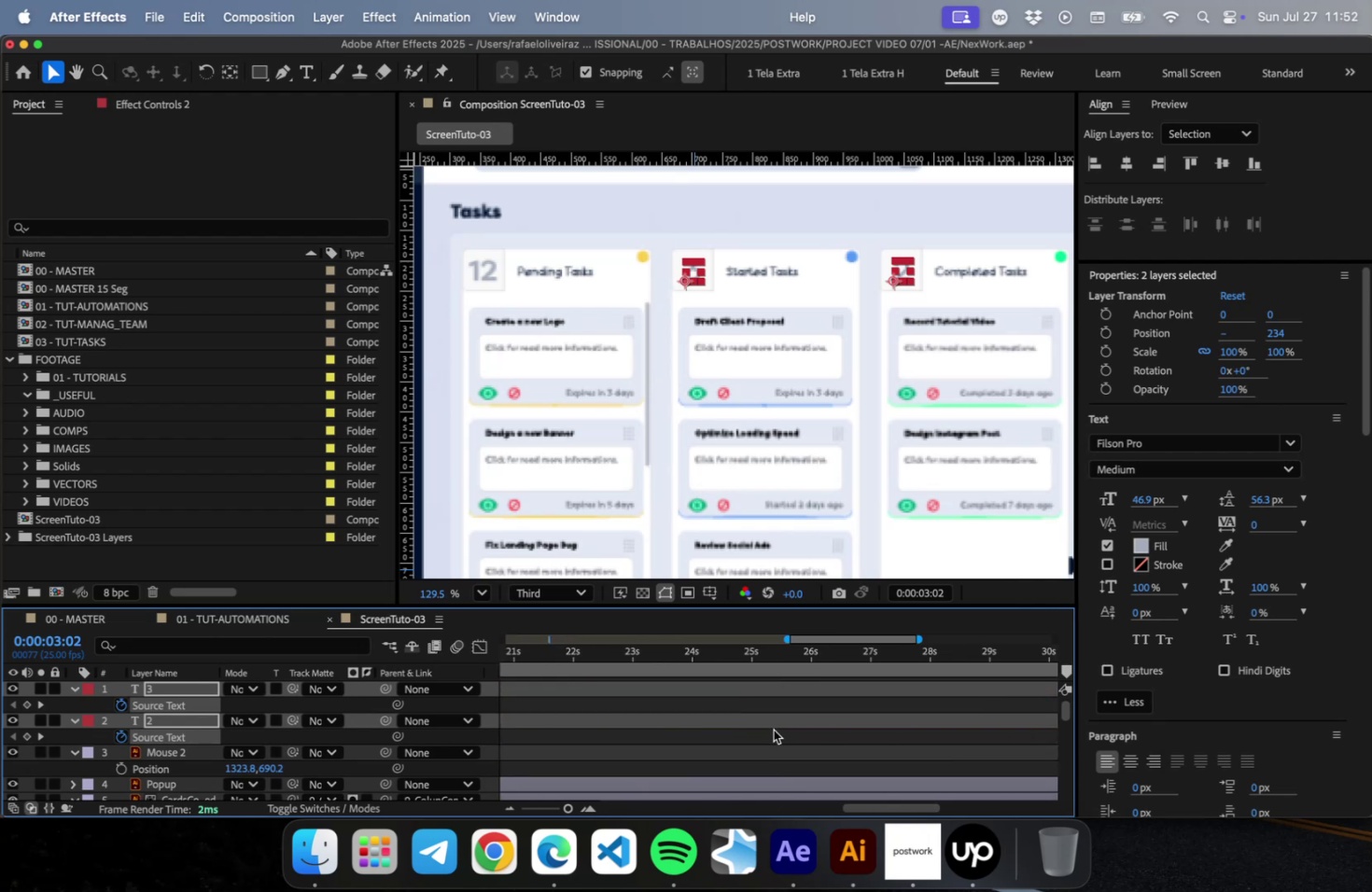 
key(Minus)
 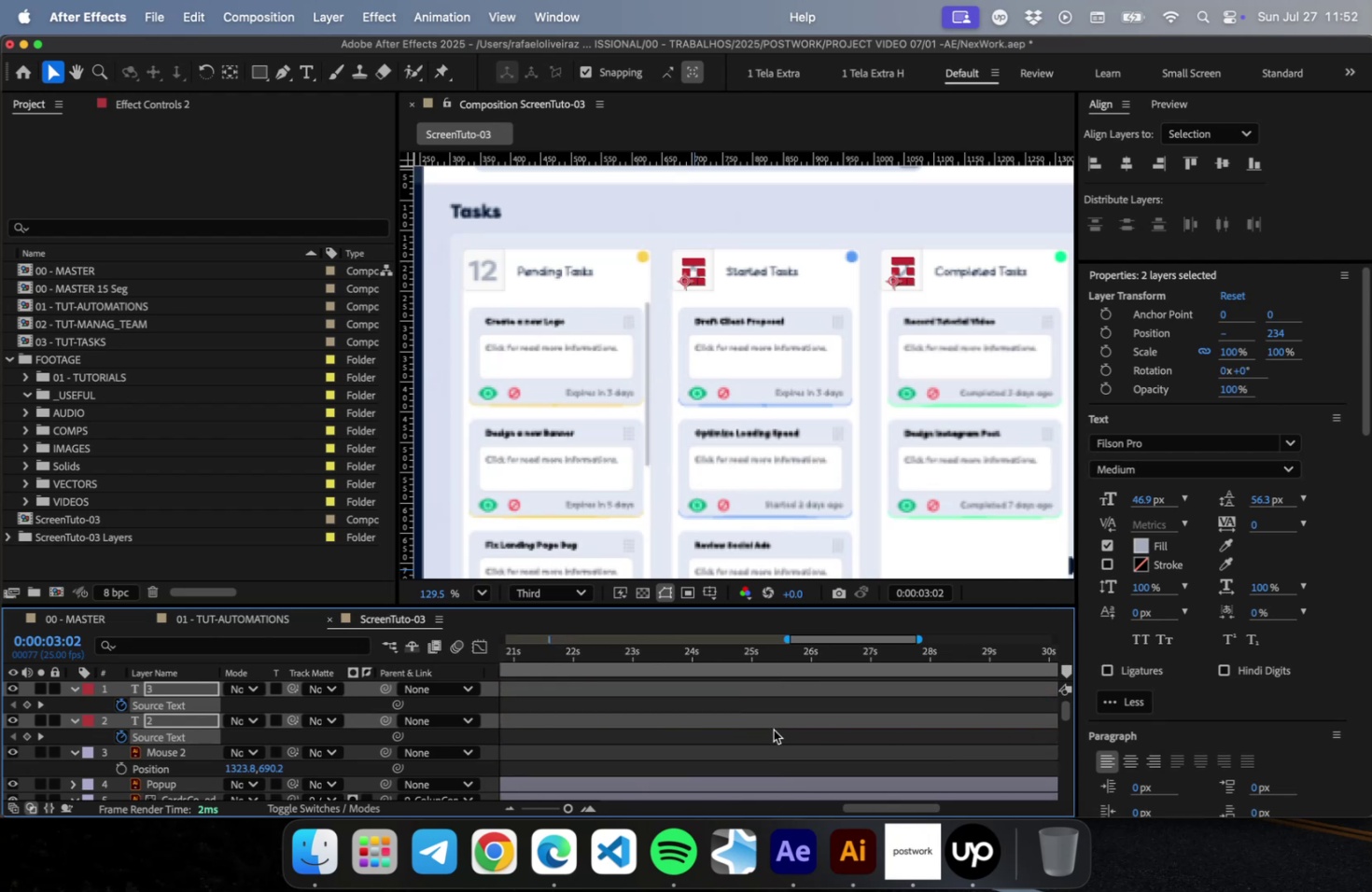 
key(Minus)
 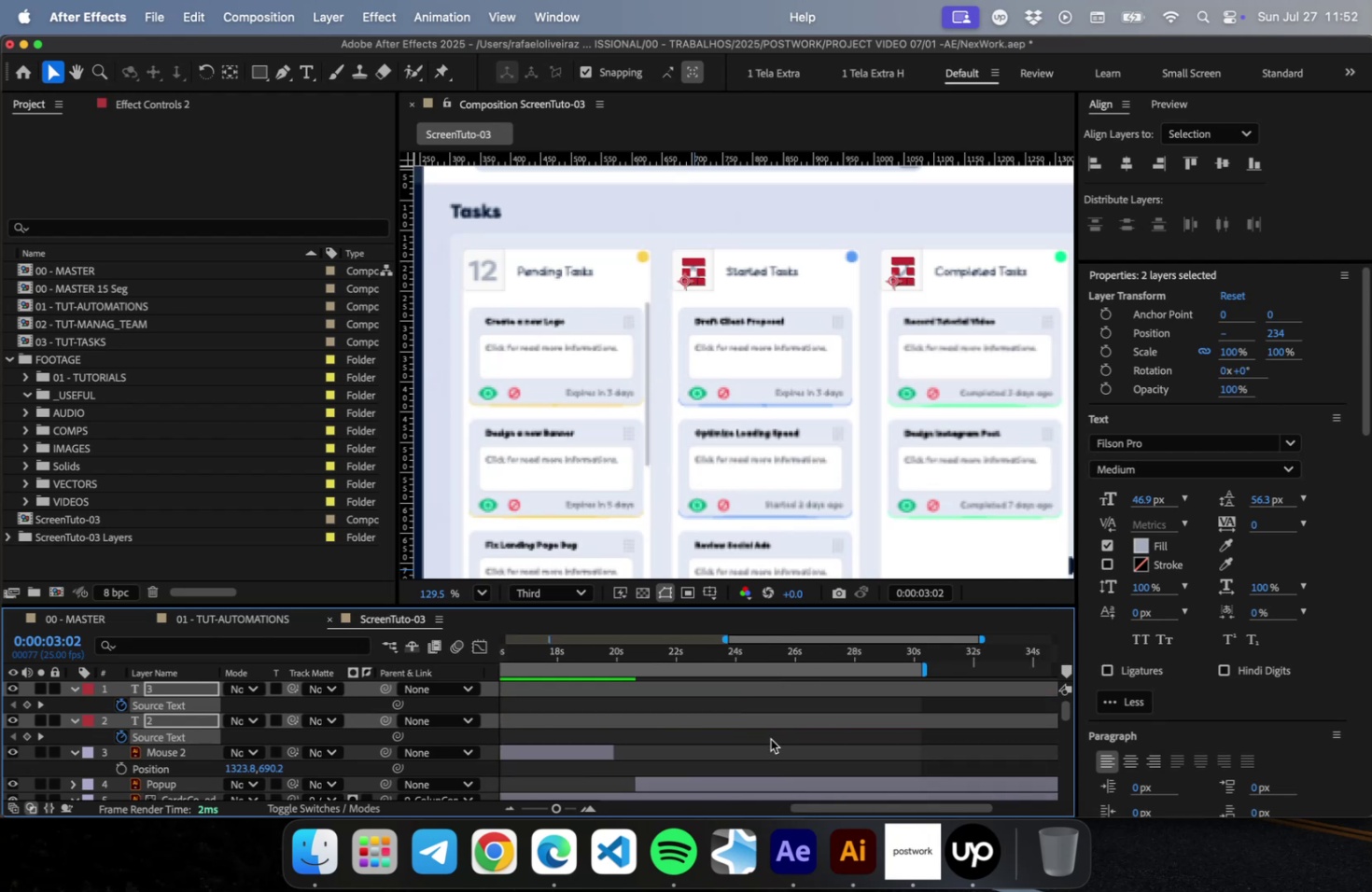 
key(Minus)
 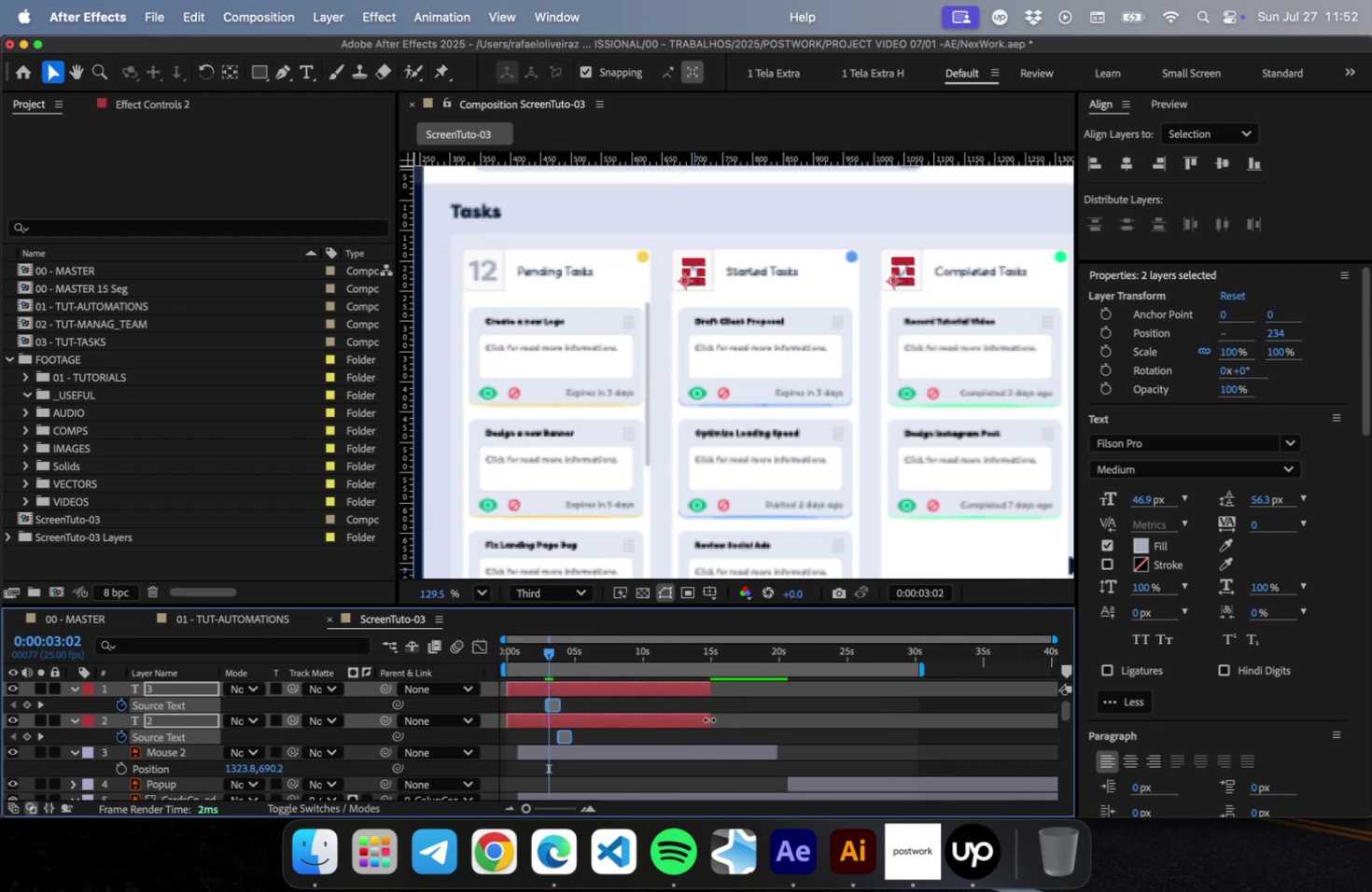 
left_click_drag(start_coordinate=[708, 718], to_coordinate=[1369, 716])
 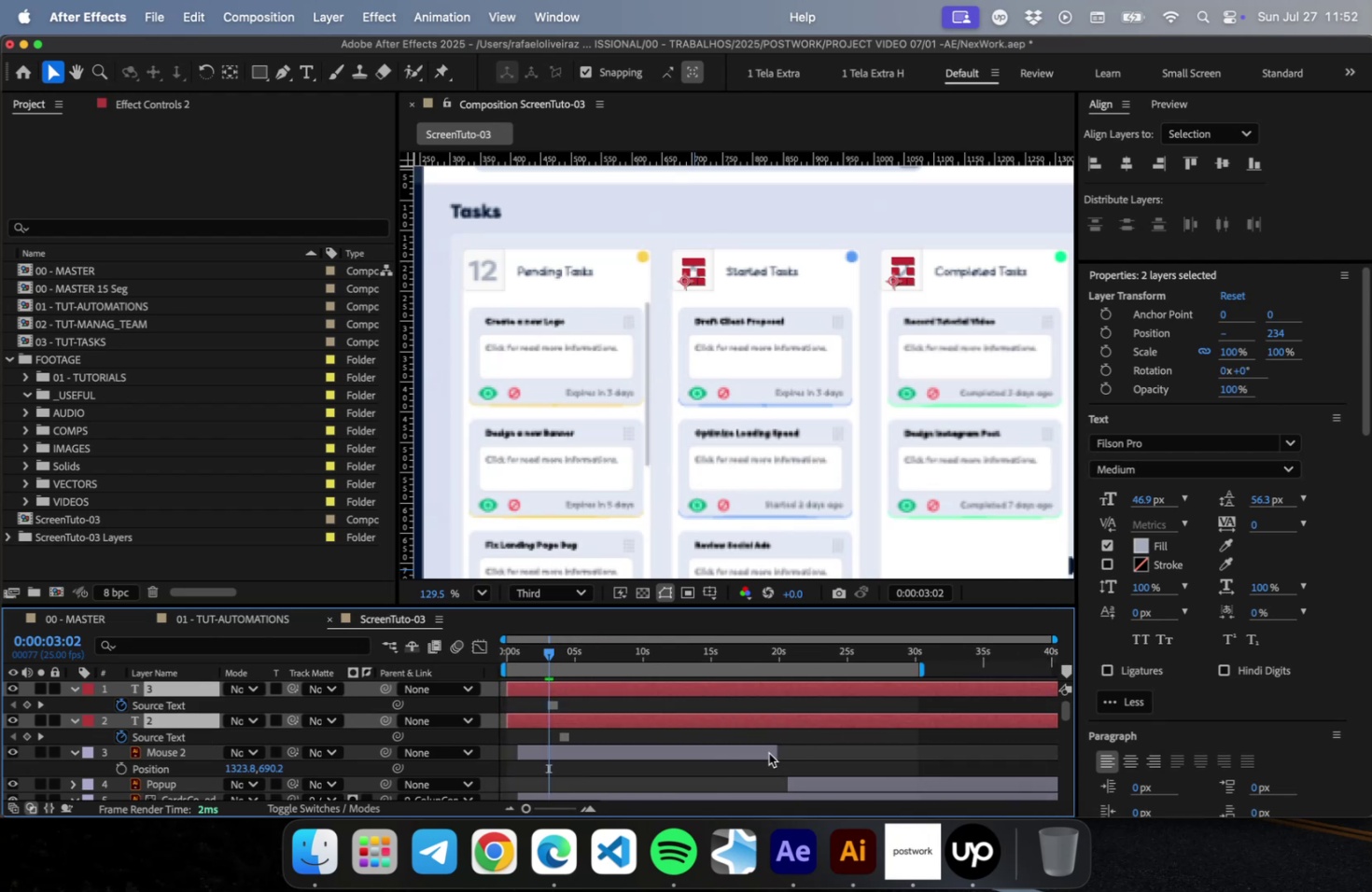 
left_click_drag(start_coordinate=[777, 751], to_coordinate=[1371, 768])
 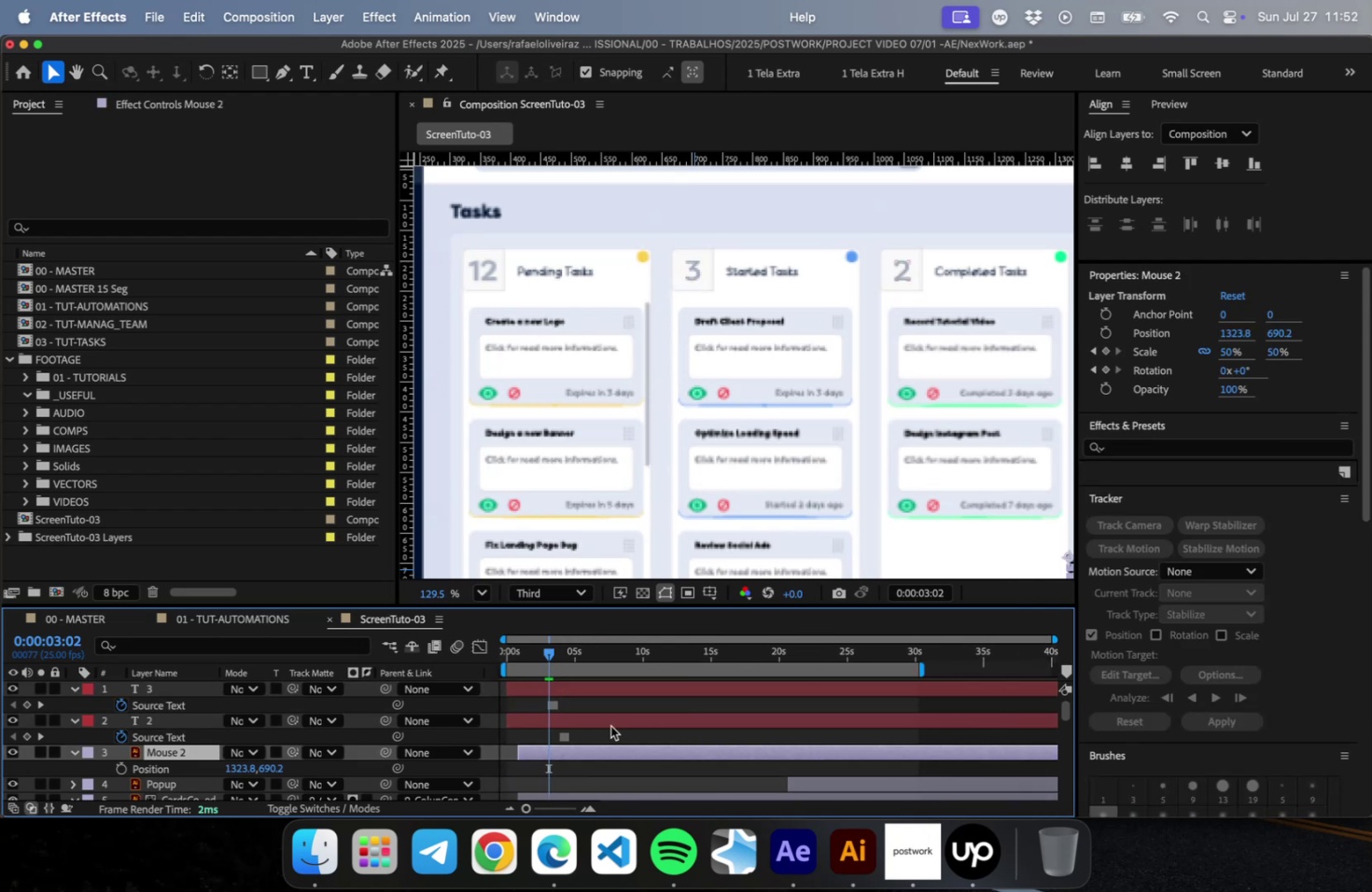 
left_click_drag(start_coordinate=[588, 734], to_coordinate=[544, 696])
 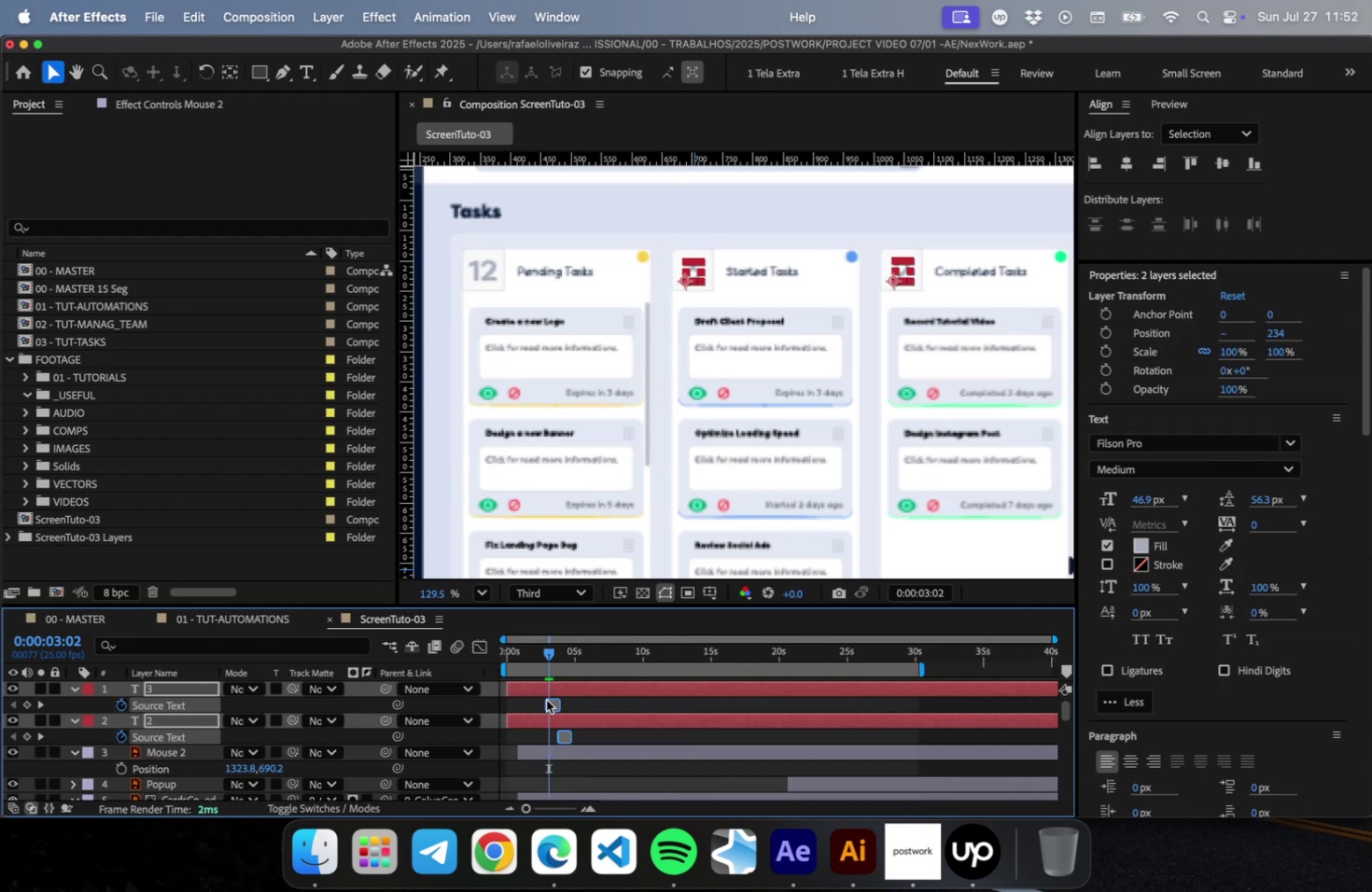 
left_click_drag(start_coordinate=[552, 704], to_coordinate=[708, 712])
 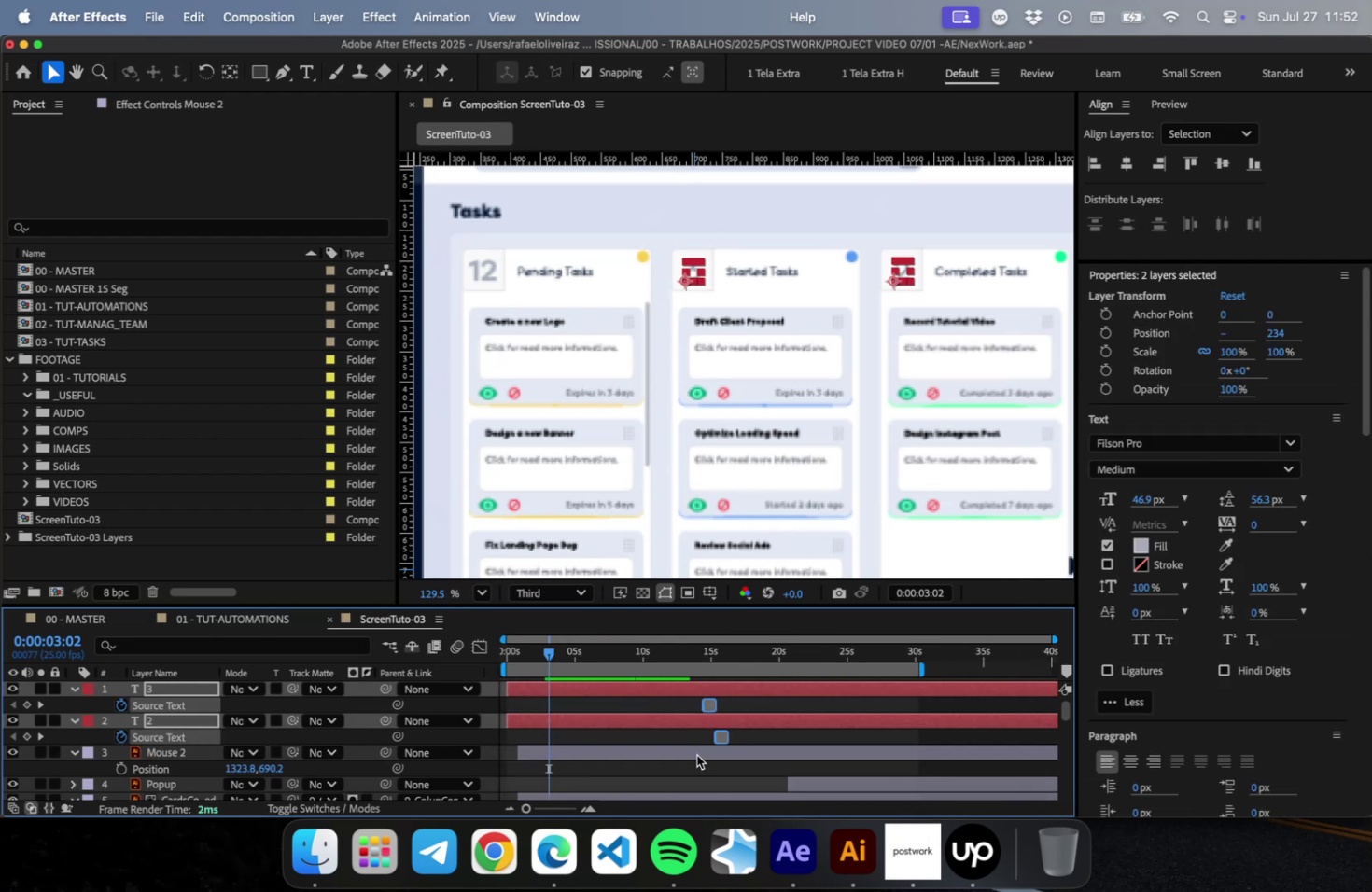 
left_click([693, 773])
 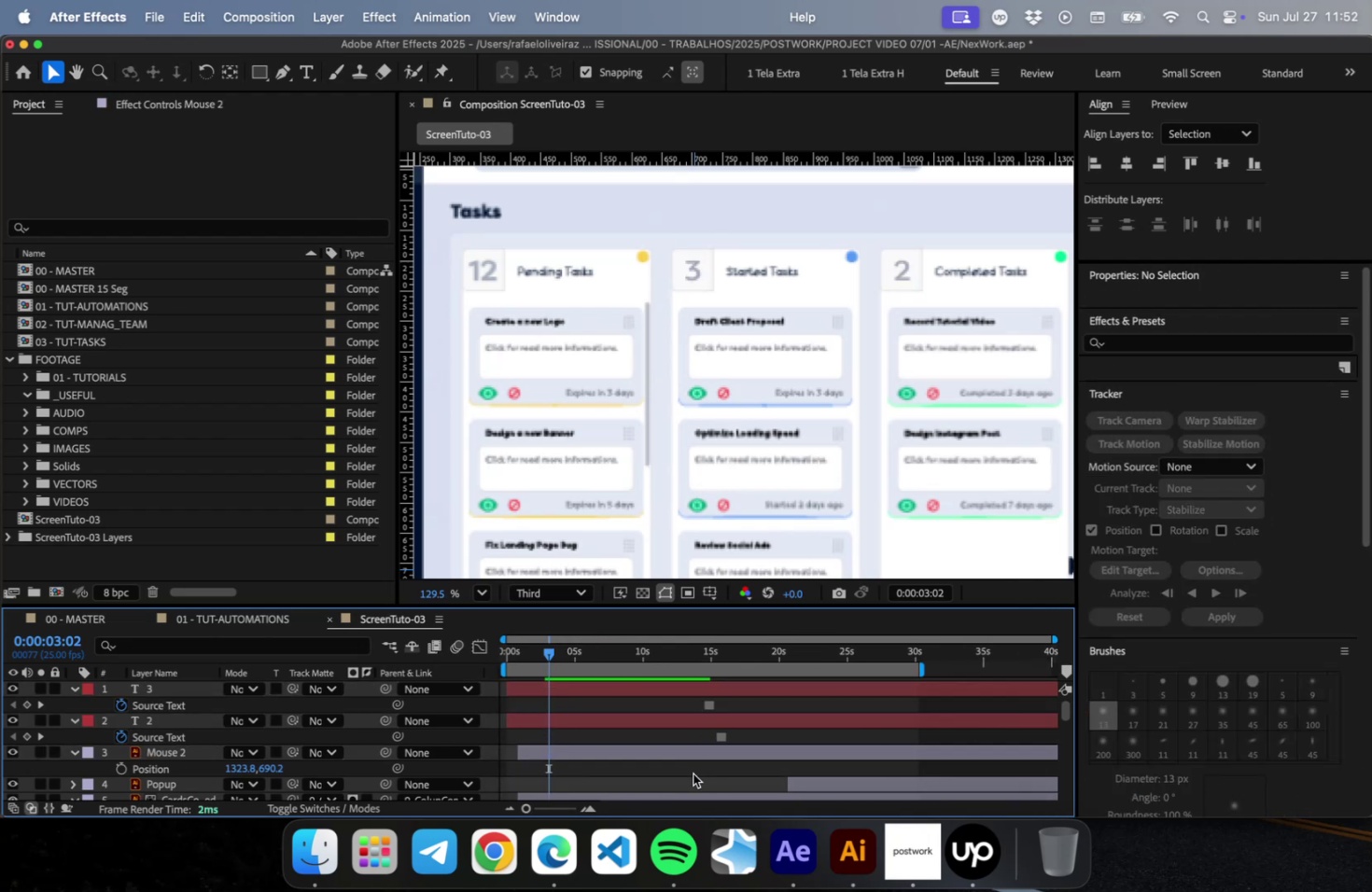 
key(Meta+CommandLeft)
 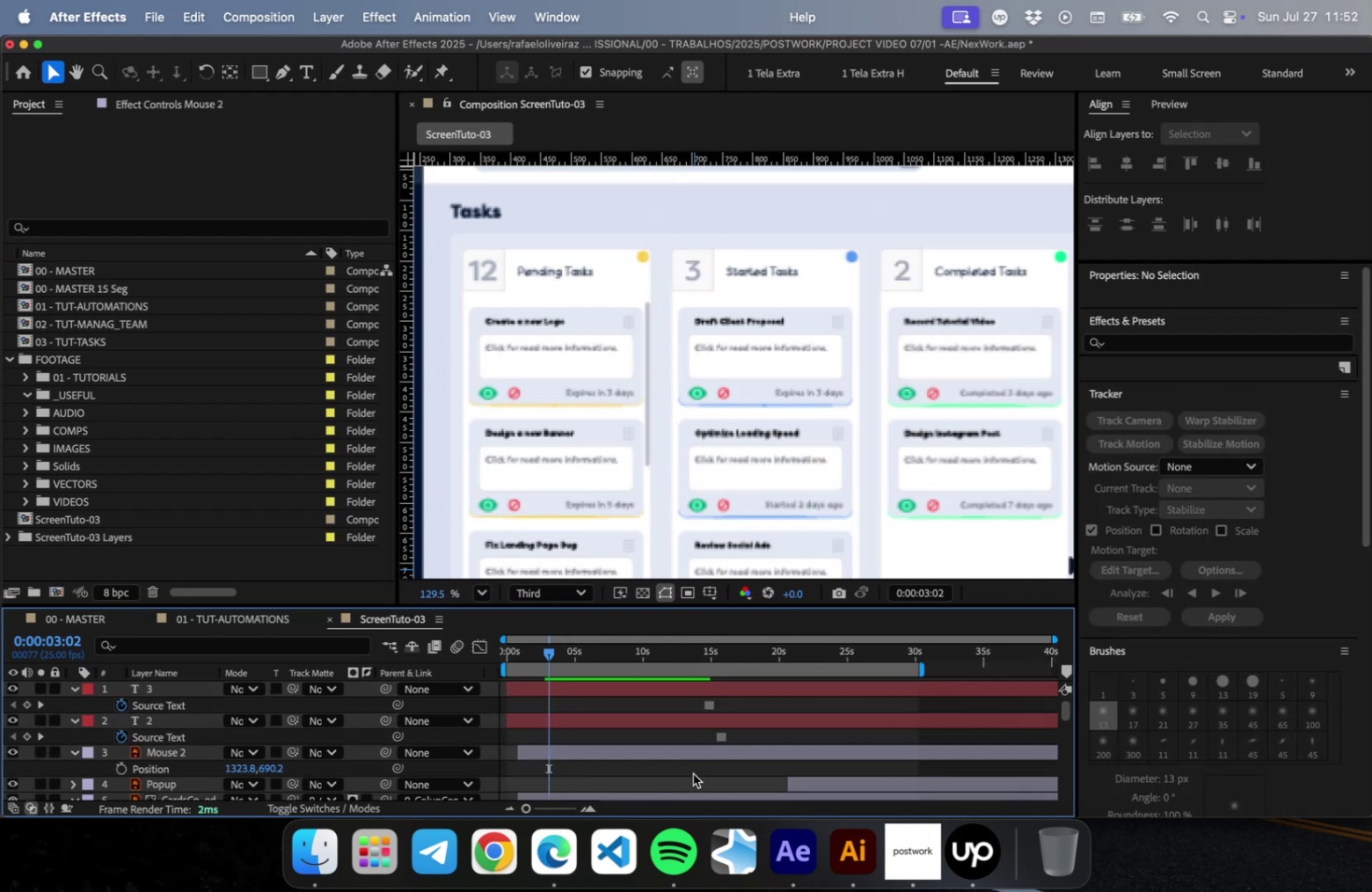 
key(Meta+S)
 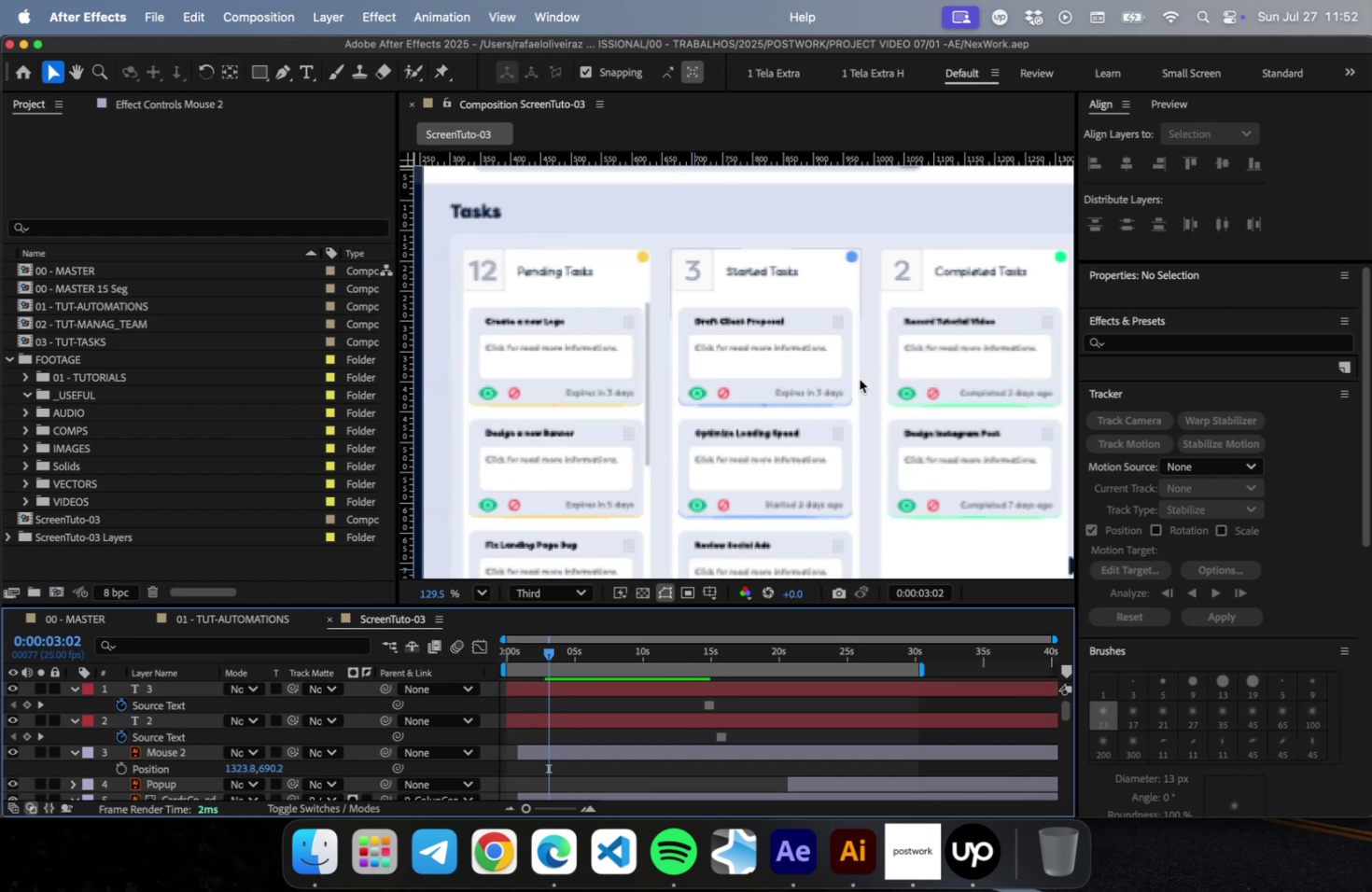 
wait(10.86)
 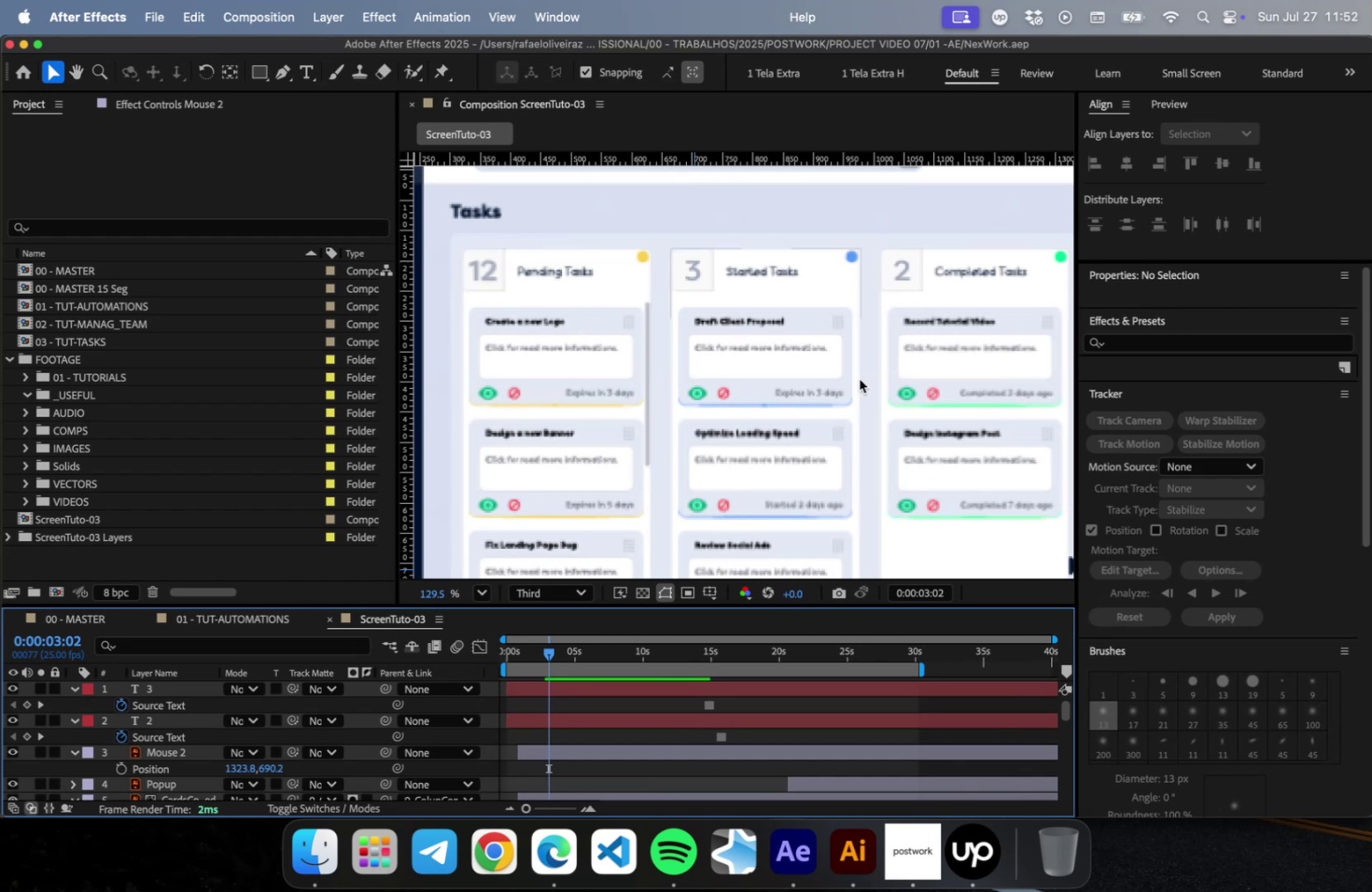 
double_click([502, 618])
 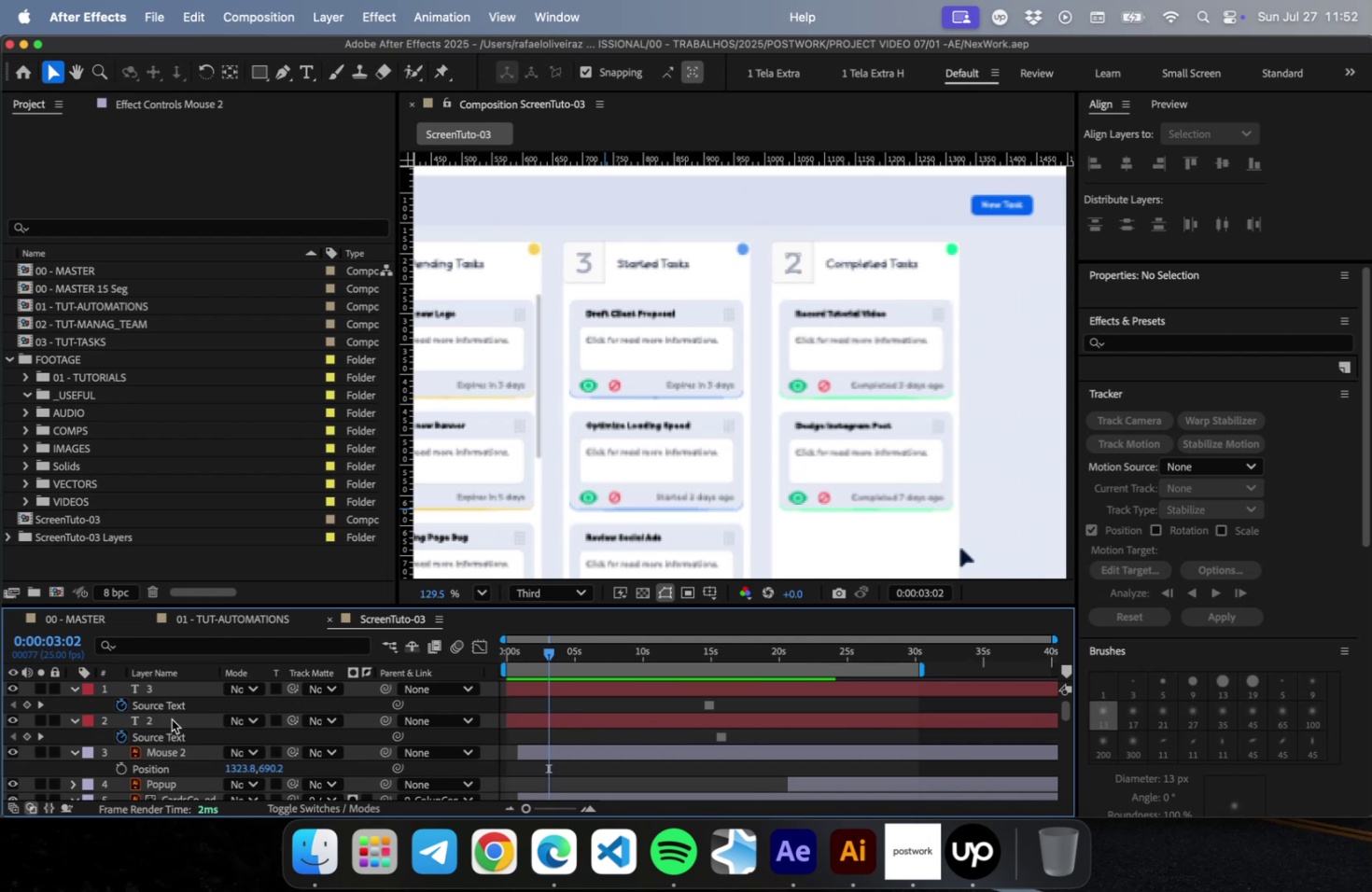 
left_click([166, 688])
 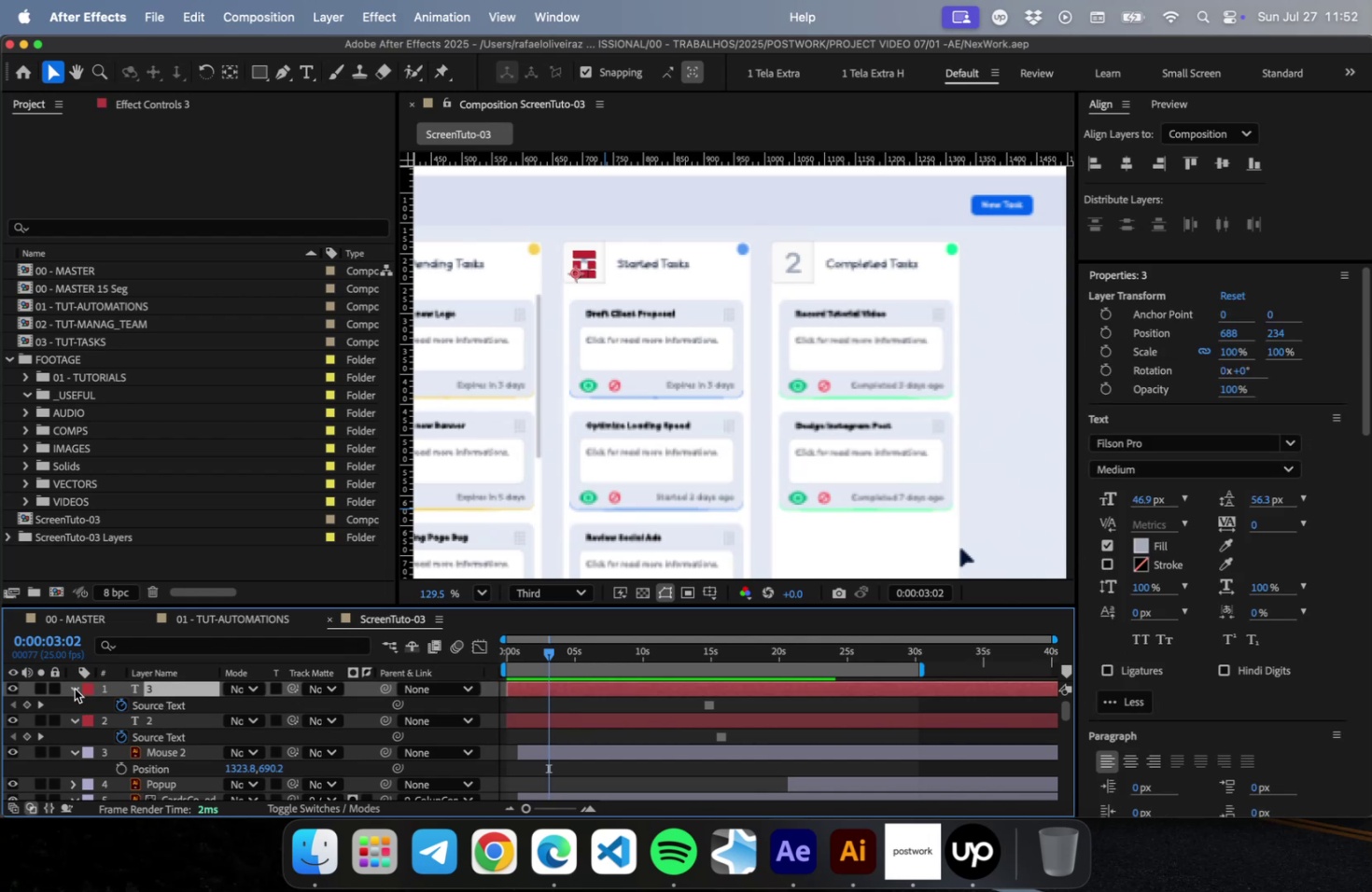 
double_click([75, 705])
 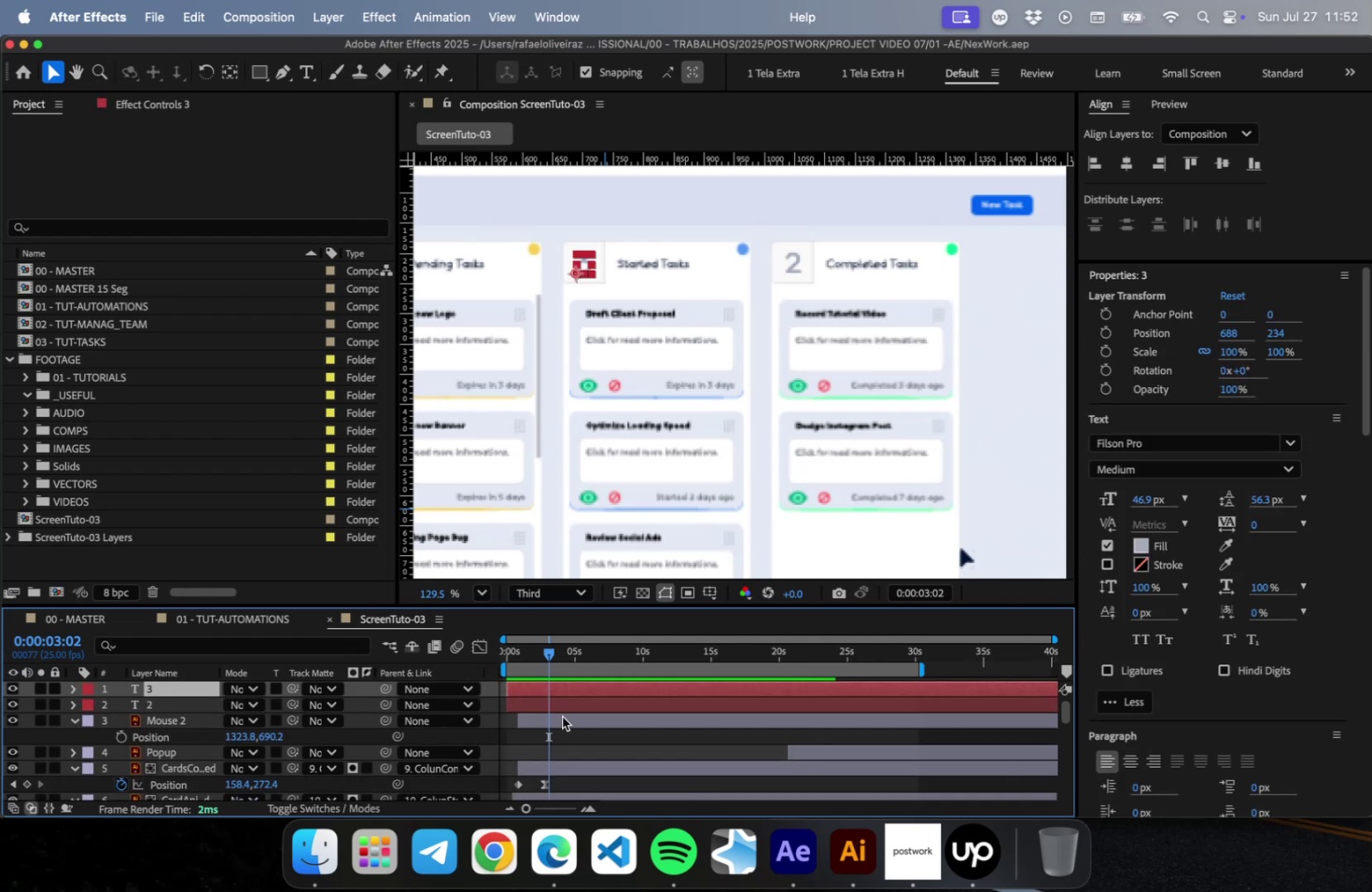 
left_click([656, 749])
 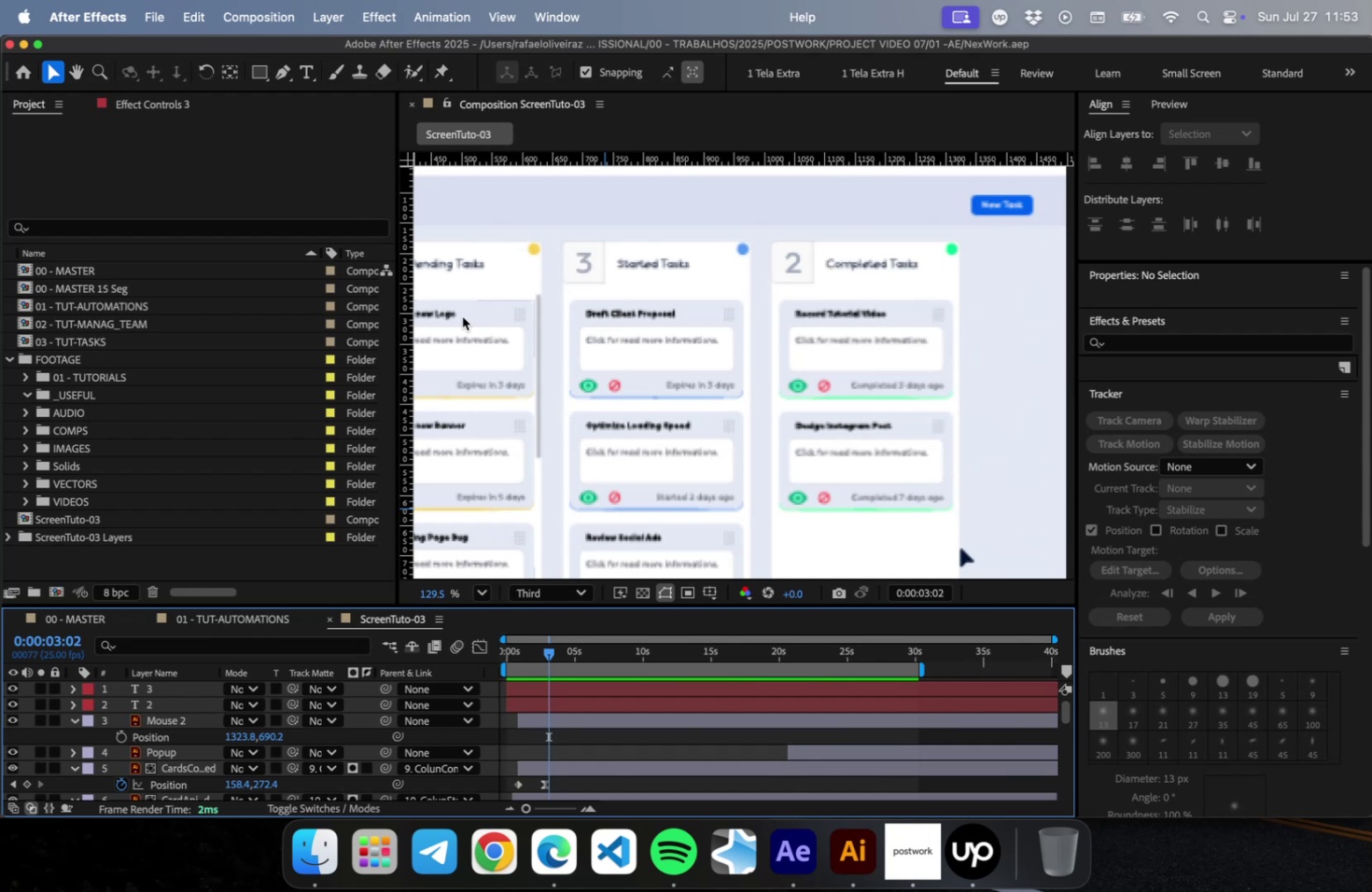 
wait(14.0)
 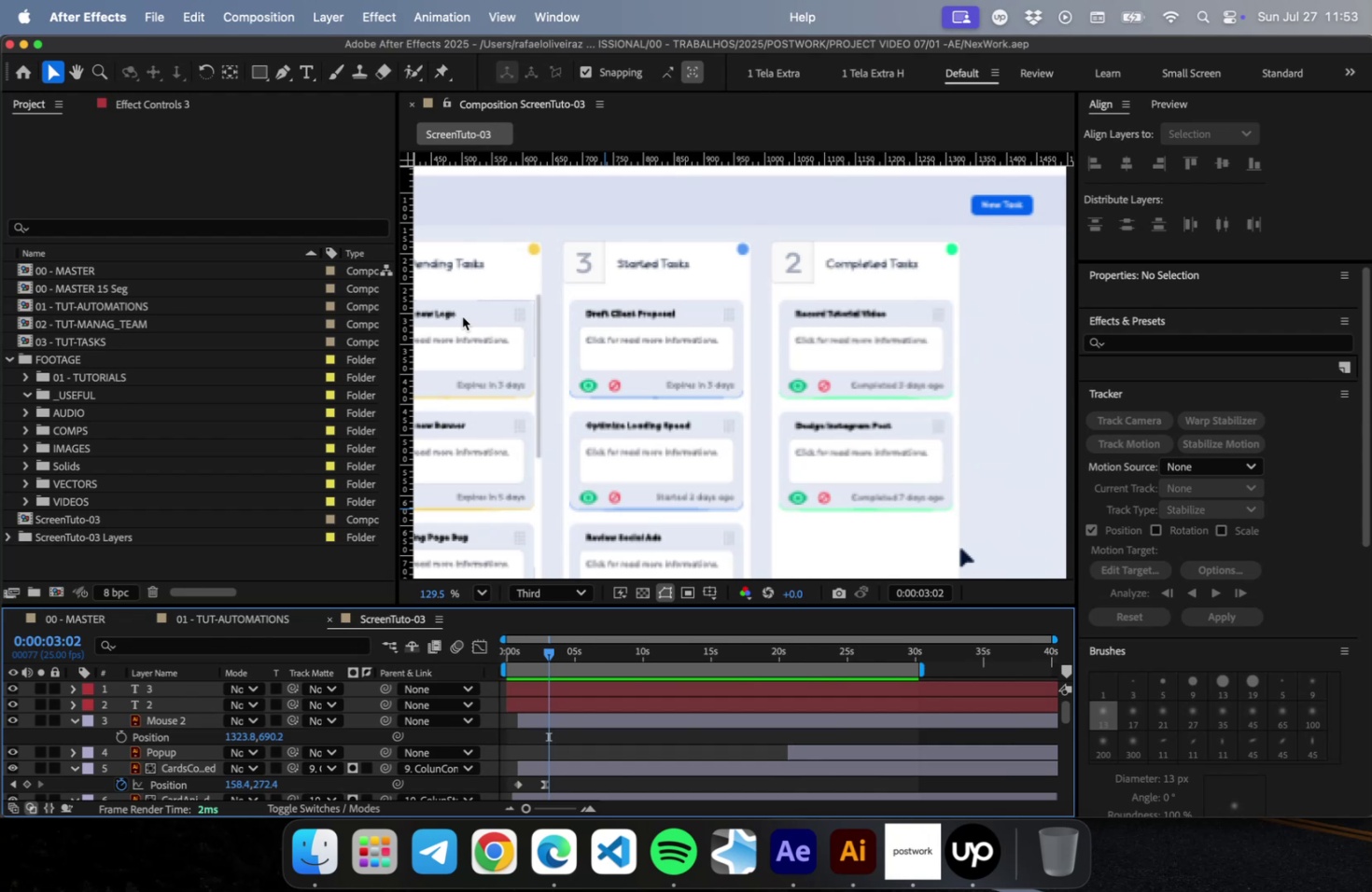 
scroll: coordinate [709, 527], scroll_direction: down, amount: 5.0
 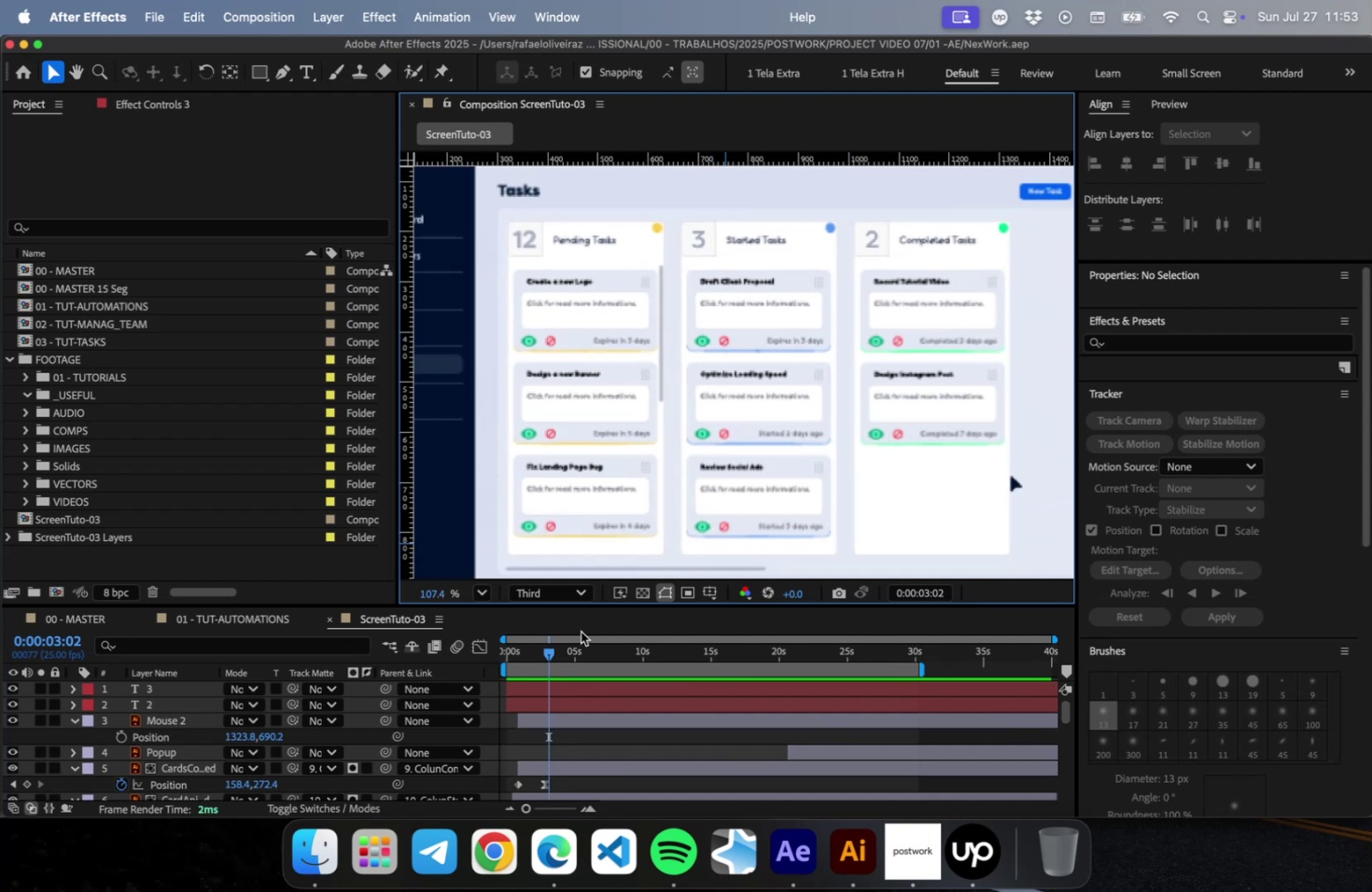 
left_click_drag(start_coordinate=[554, 649], to_coordinate=[685, 666])
 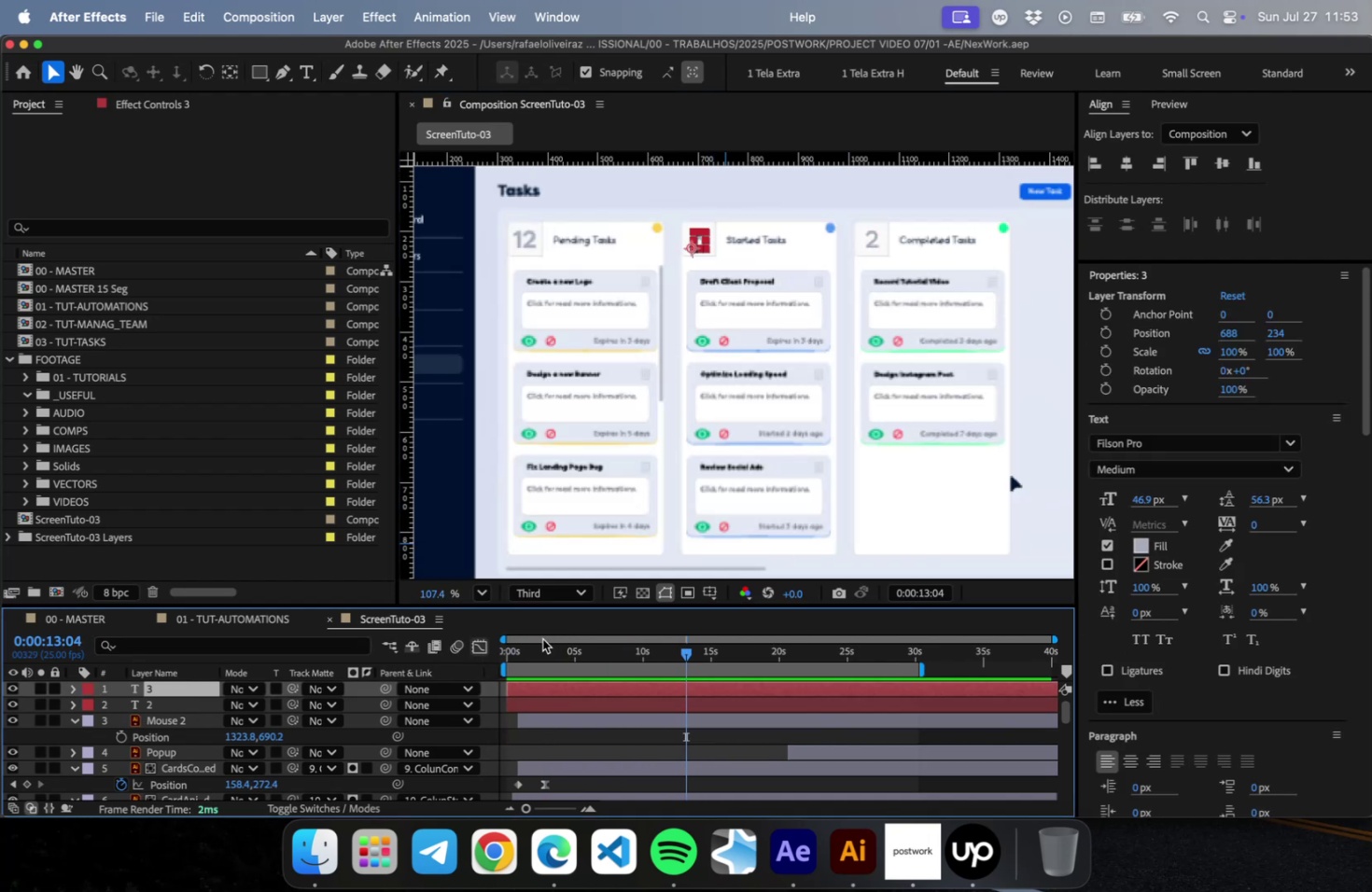 
double_click([576, 616])
 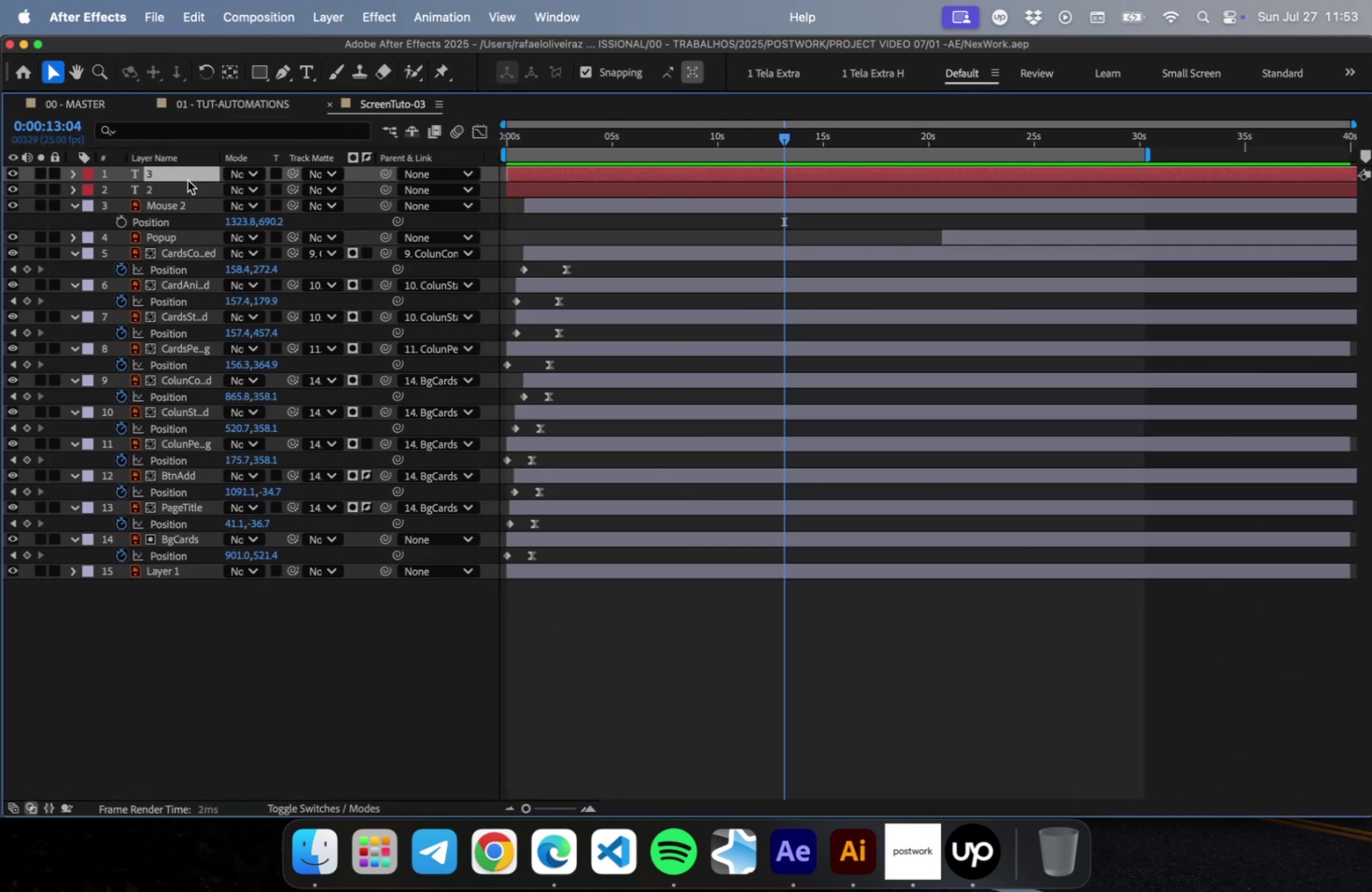 
left_click_drag(start_coordinate=[182, 173], to_coordinate=[216, 396])
 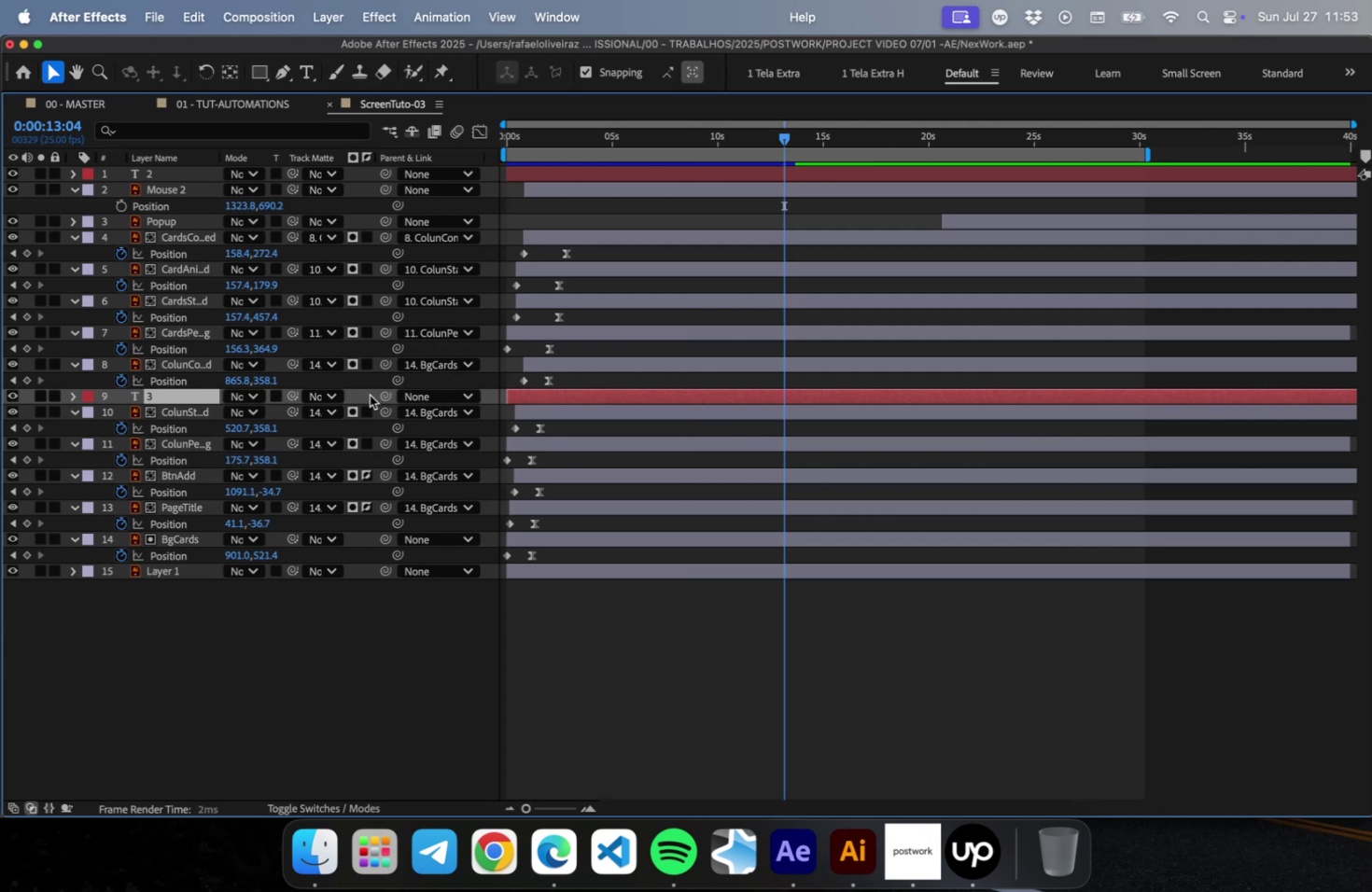 
left_click_drag(start_coordinate=[385, 393], to_coordinate=[179, 411])
 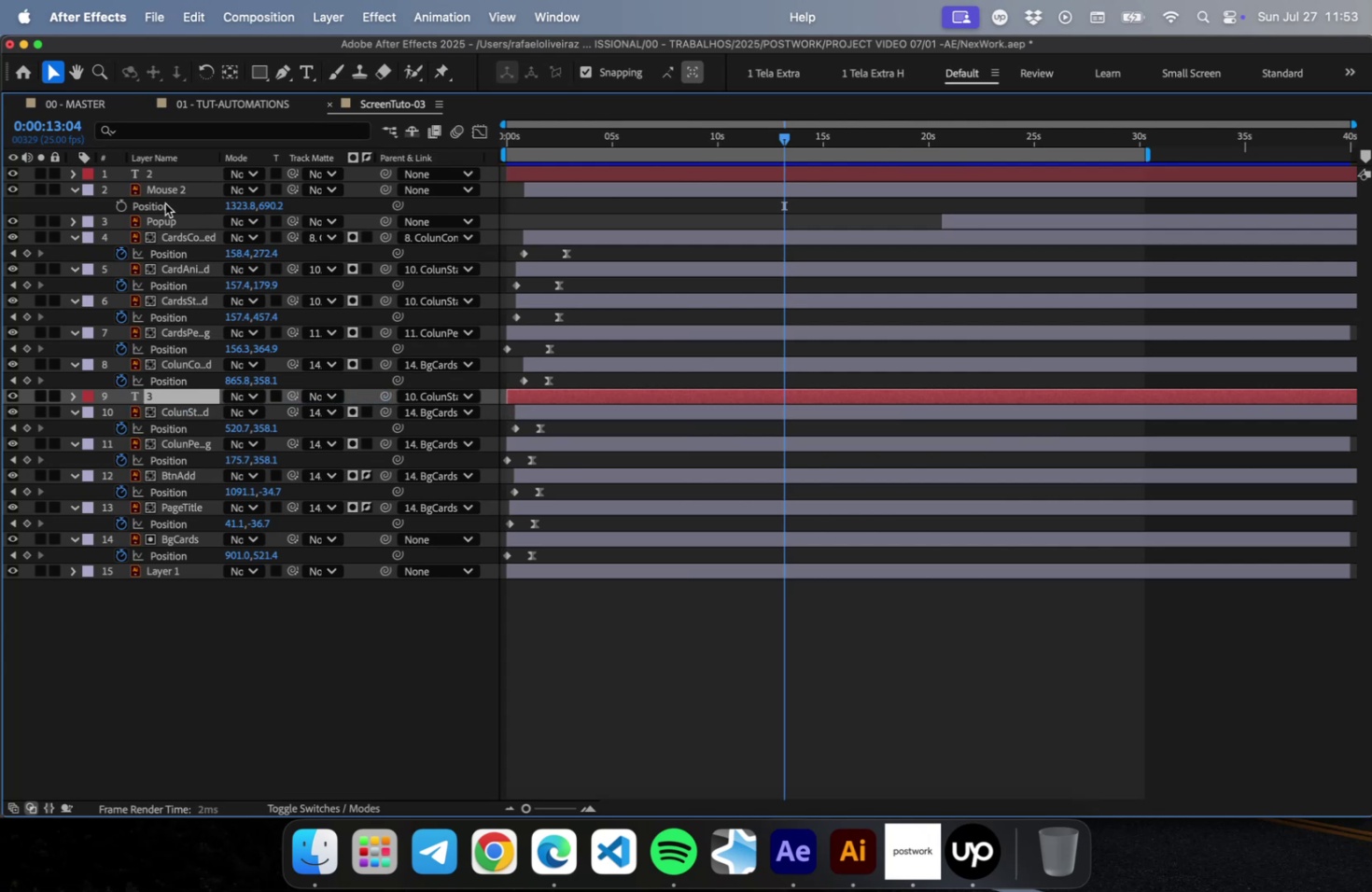 
left_click_drag(start_coordinate=[162, 171], to_coordinate=[200, 347])
 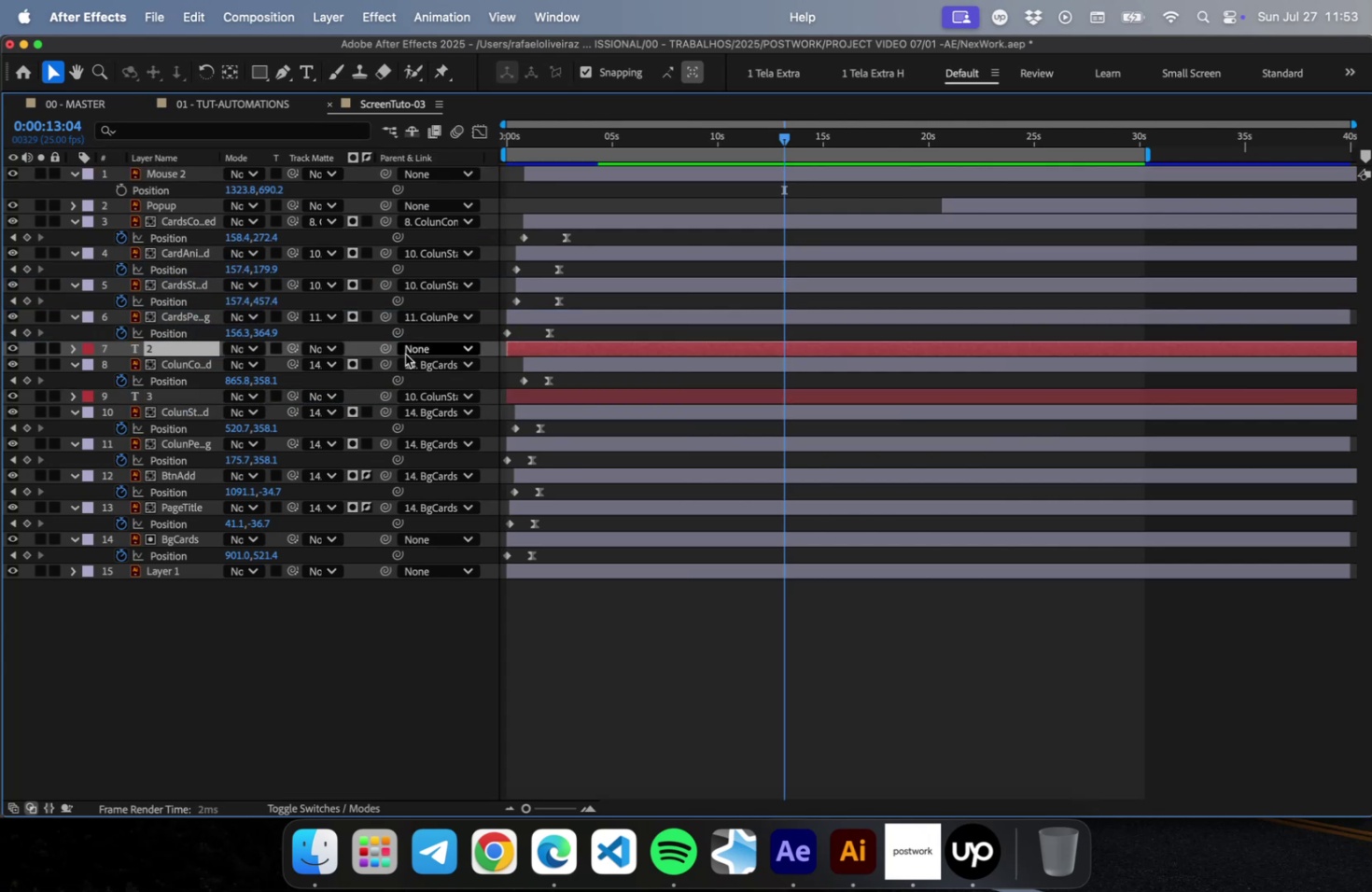 
left_click_drag(start_coordinate=[388, 348], to_coordinate=[203, 357])
 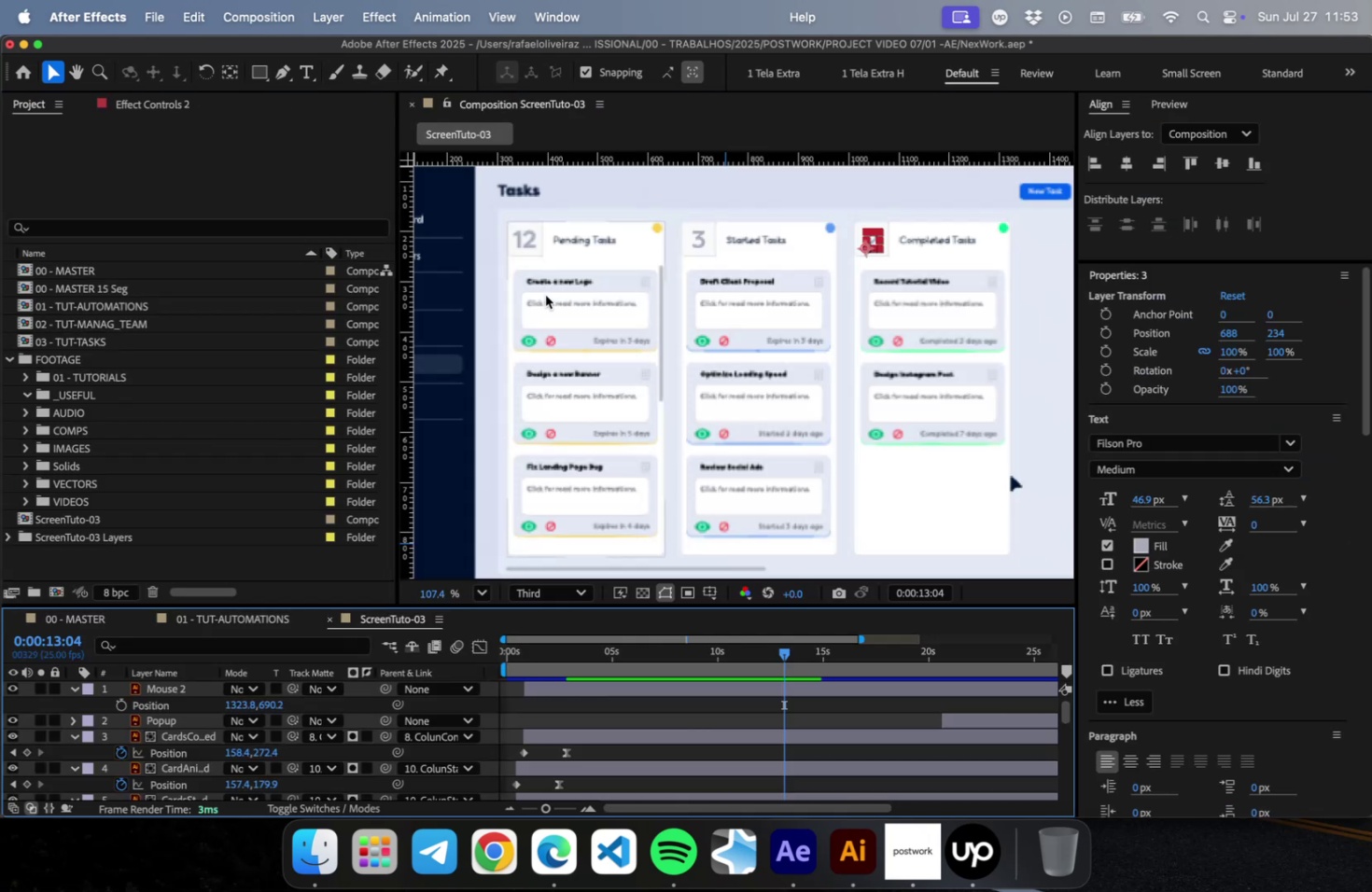 
left_click([826, 709])
 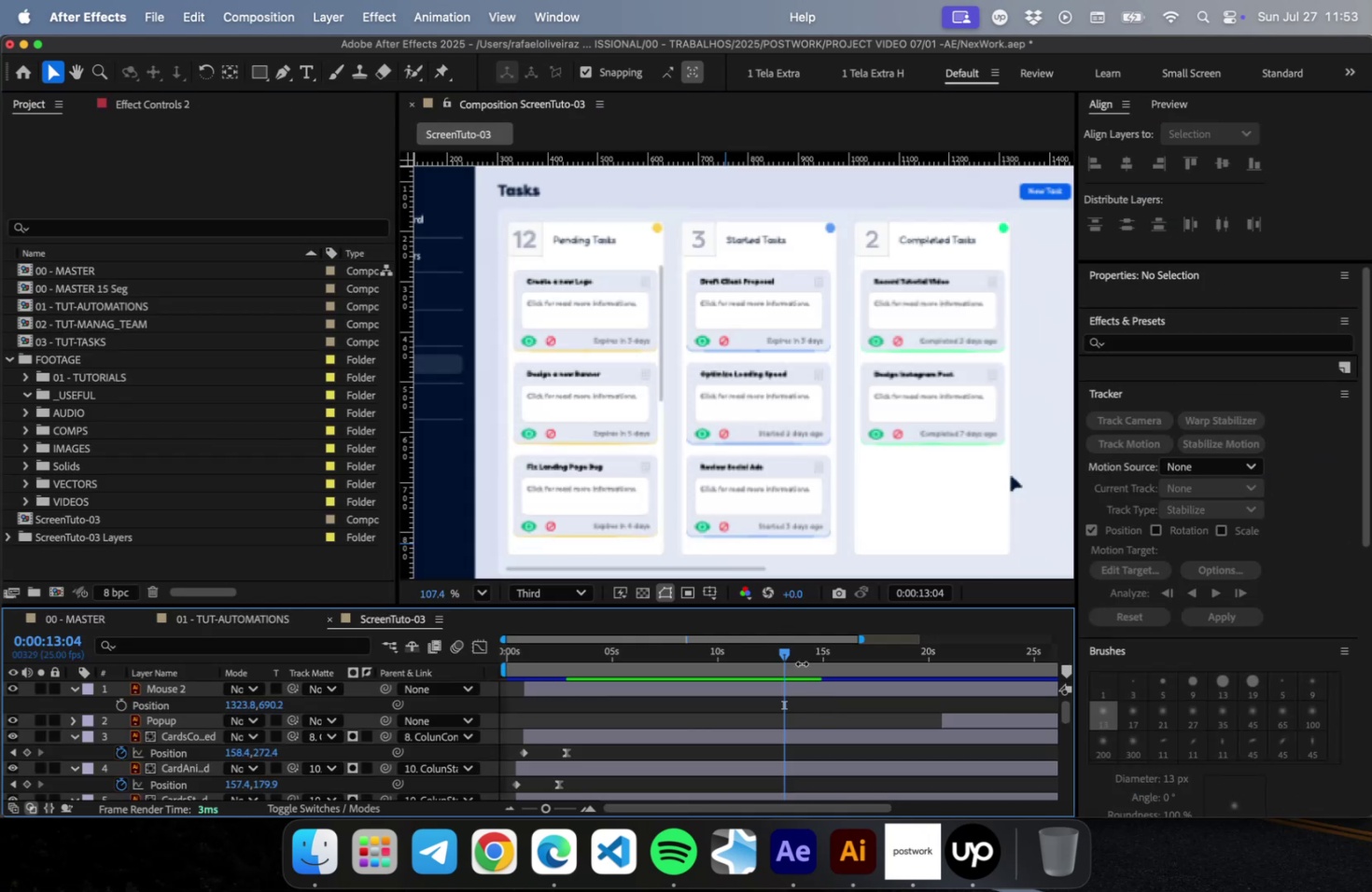 
left_click_drag(start_coordinate=[783, 653], to_coordinate=[574, 645])
 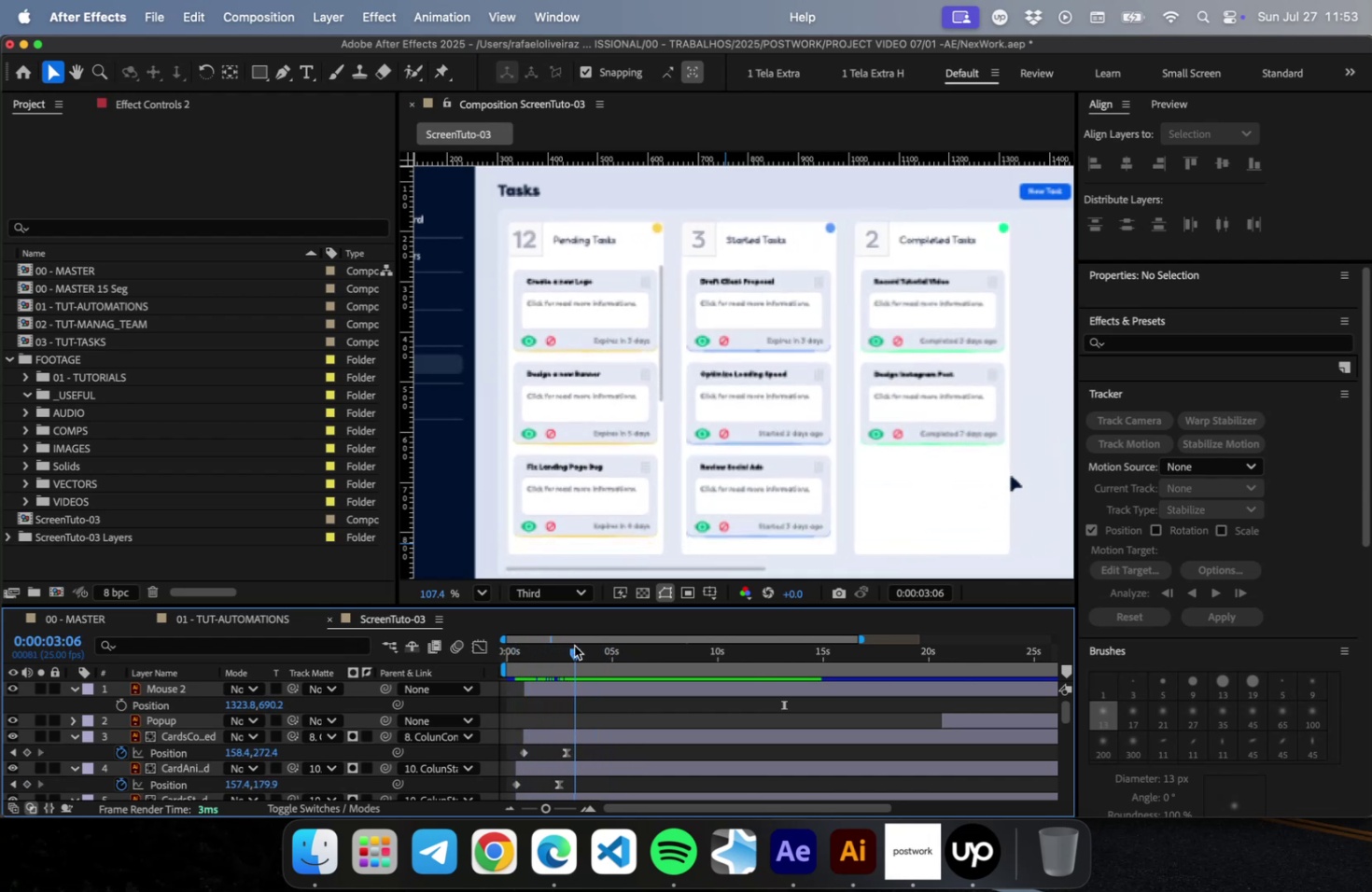 
scroll: coordinate [651, 393], scroll_direction: down, amount: 9.0
 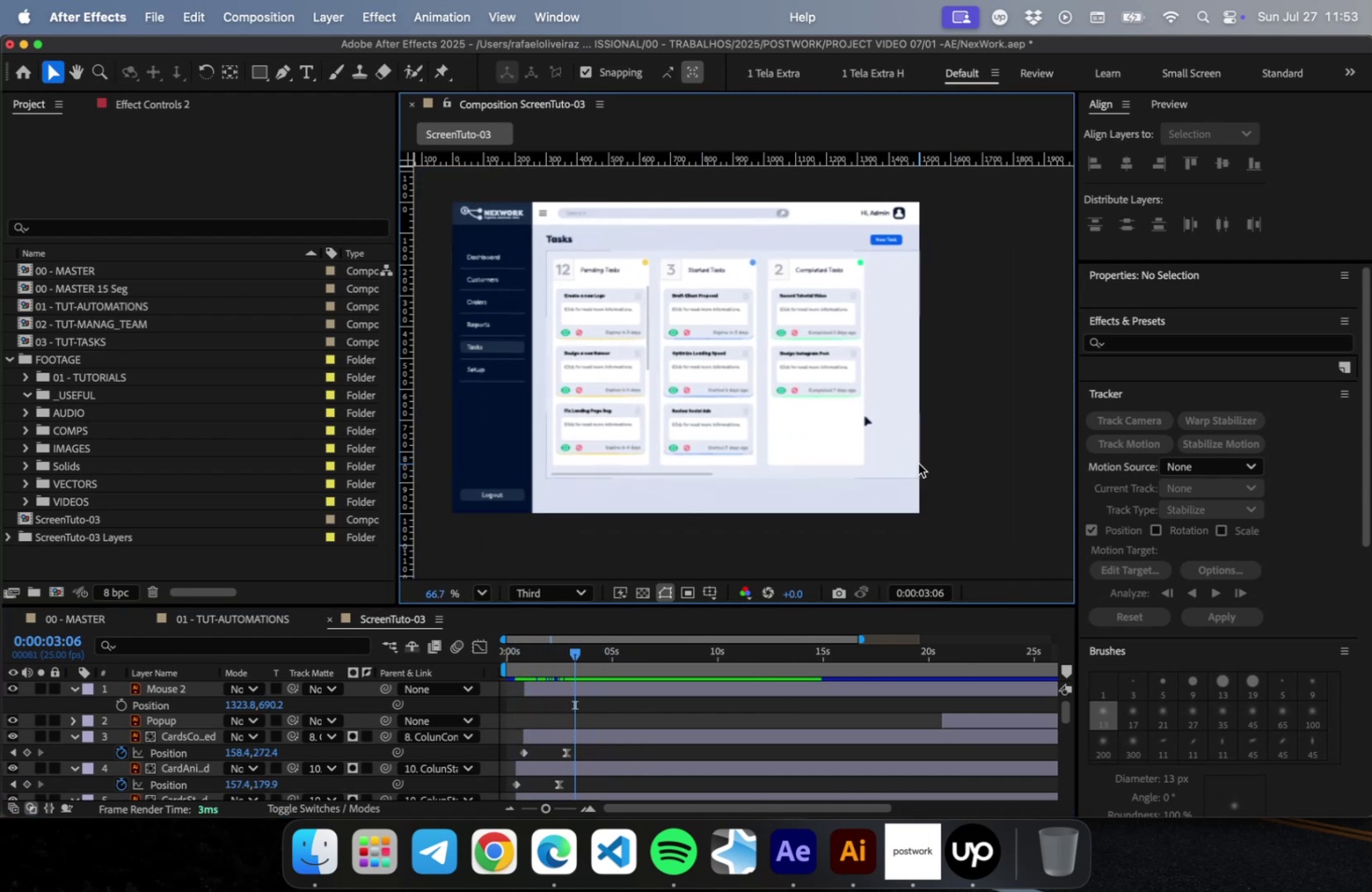 
key(Meta+S)
 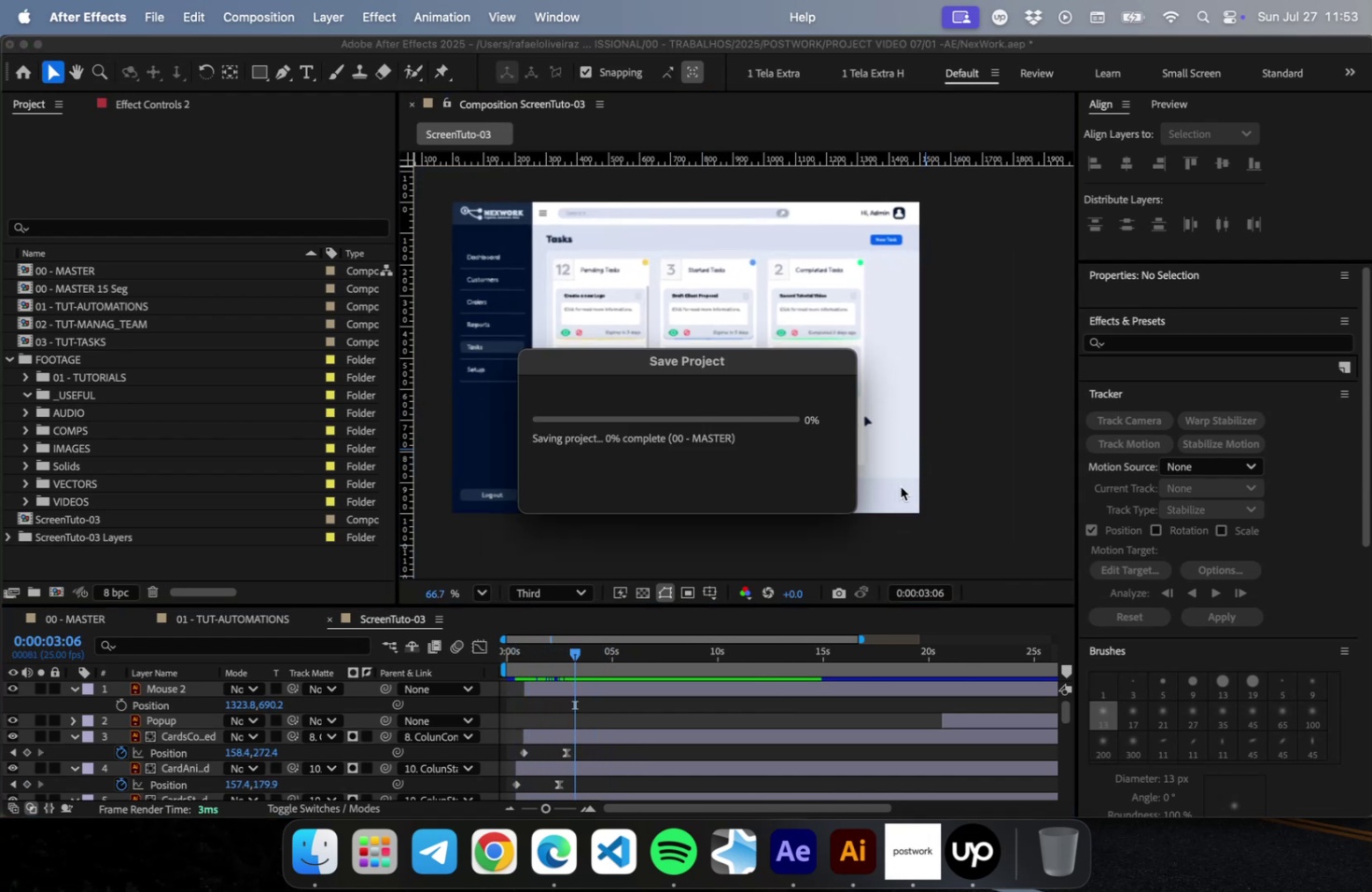 
key(Minus)
 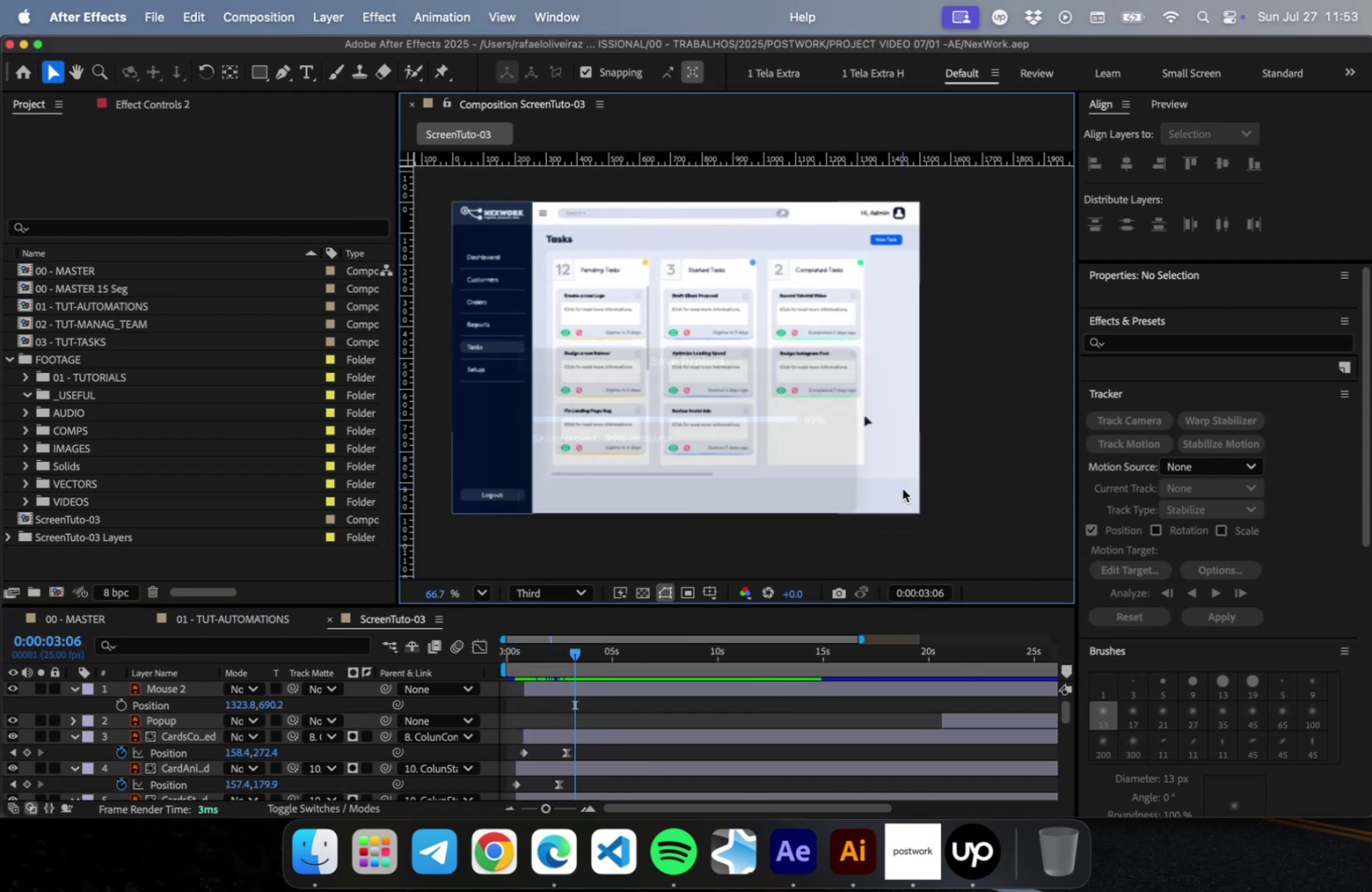 
key(Minus)
 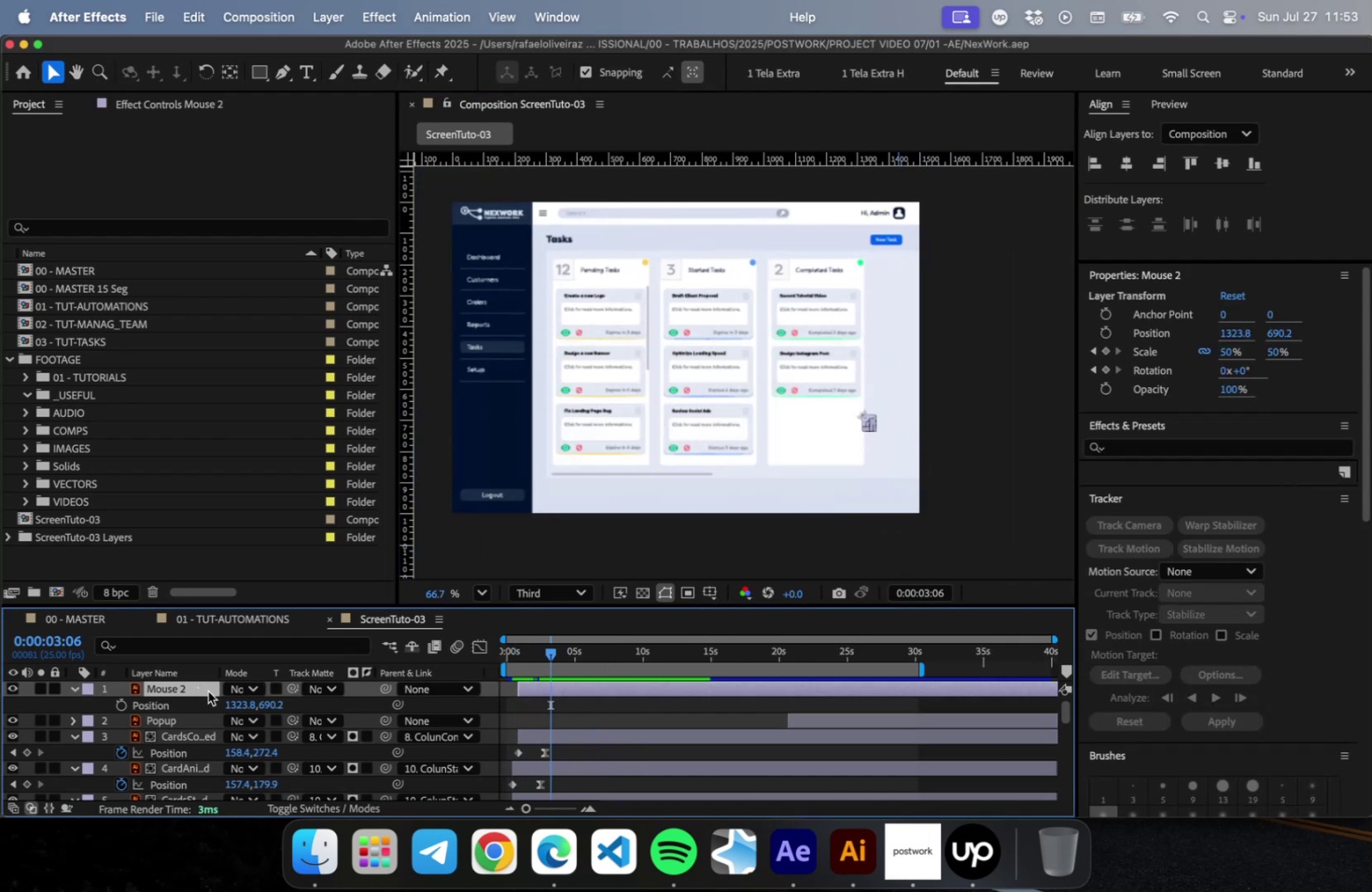 
key(Enter)
 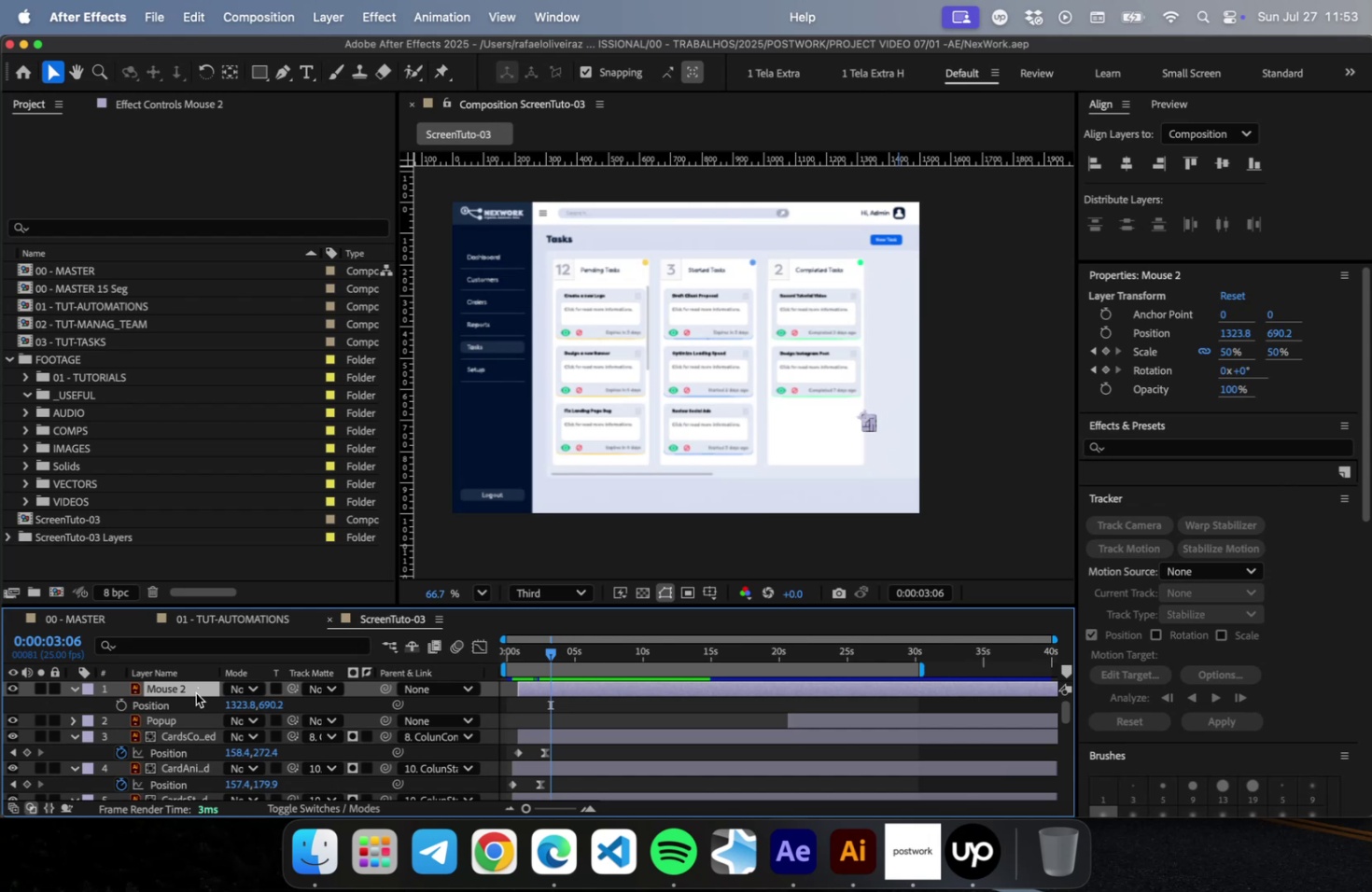 
key(ArrowRight)
 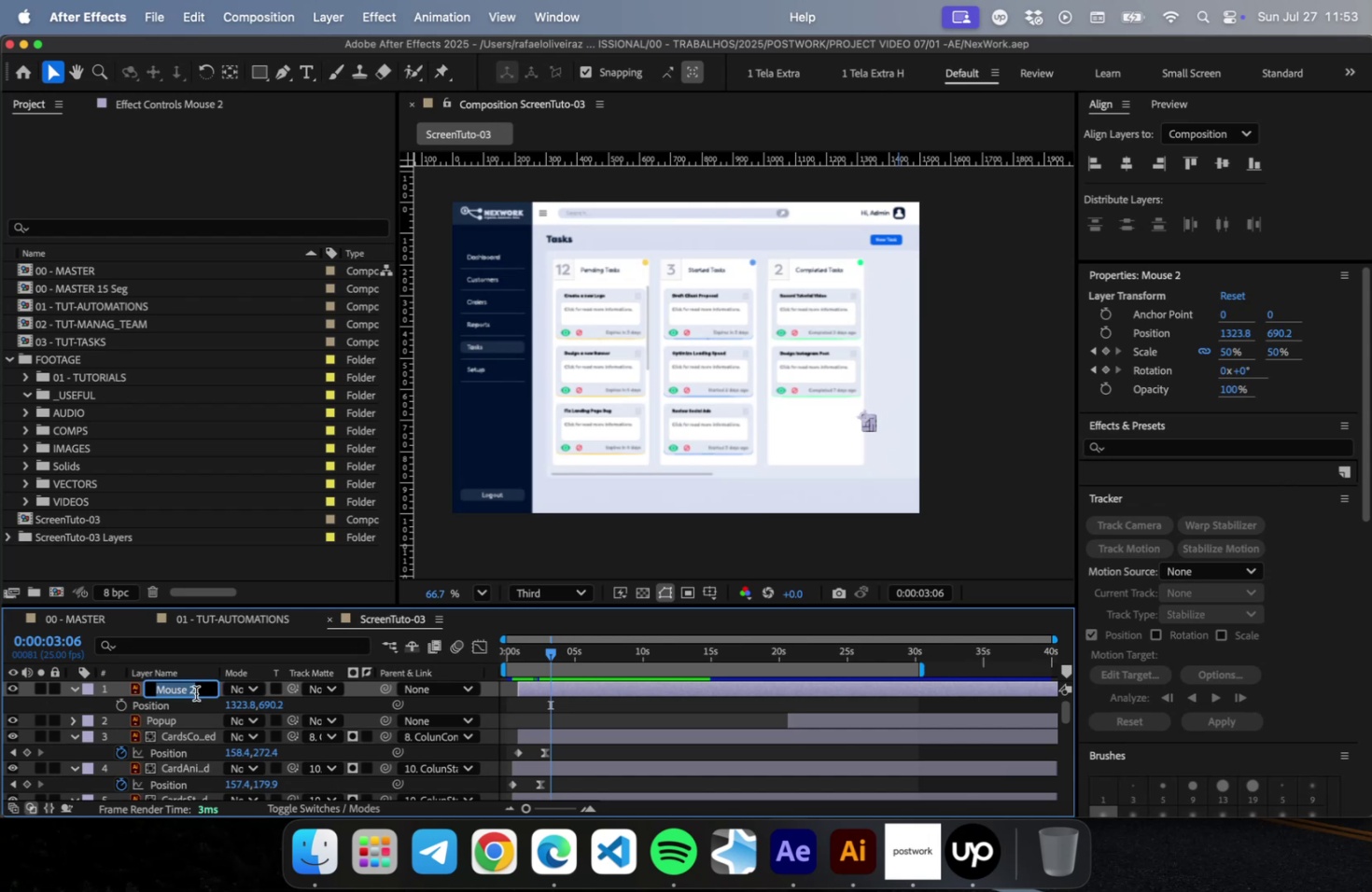 
key(Backspace)
 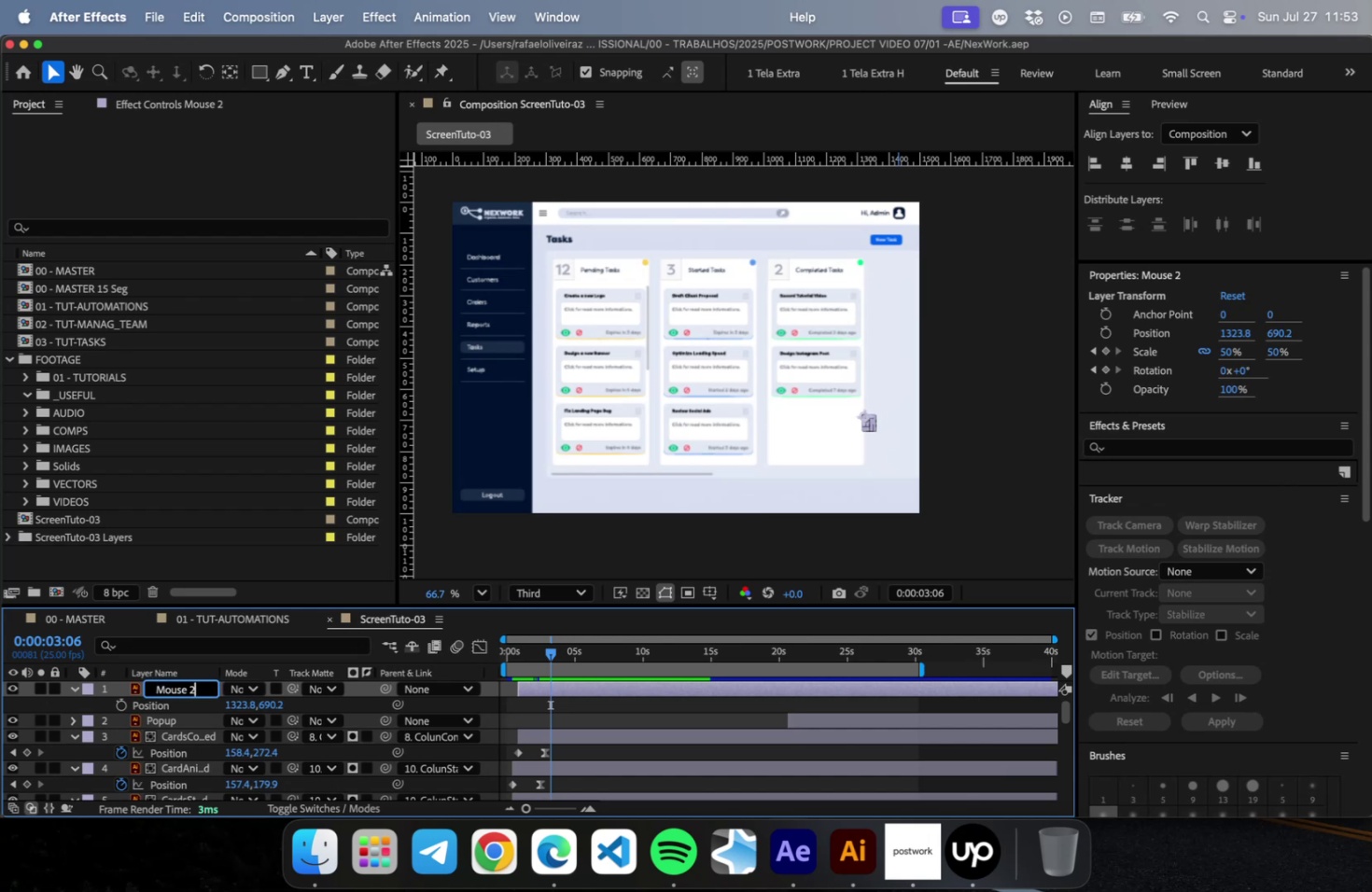 
key(Backspace)
 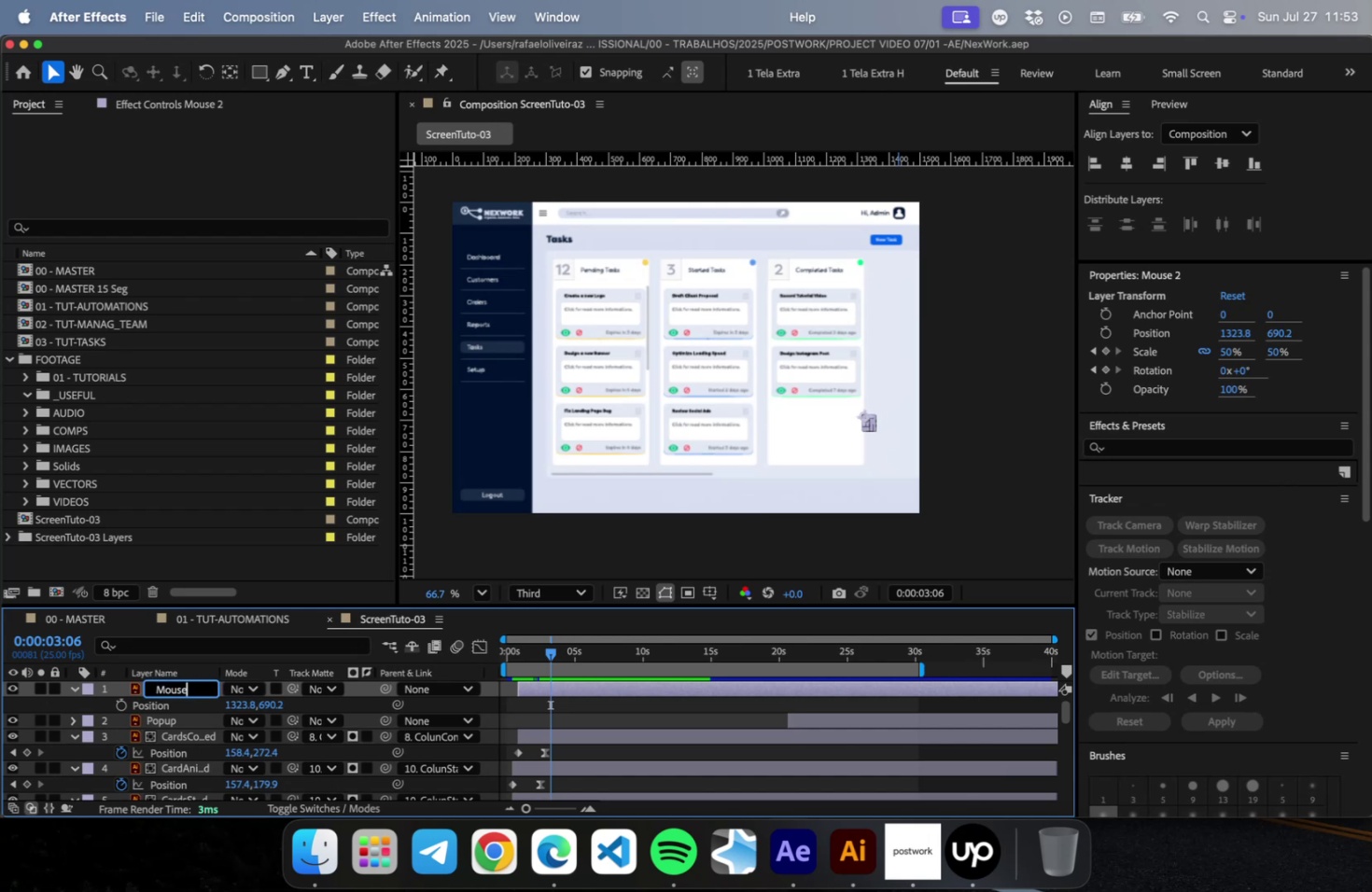 
key(Enter)
 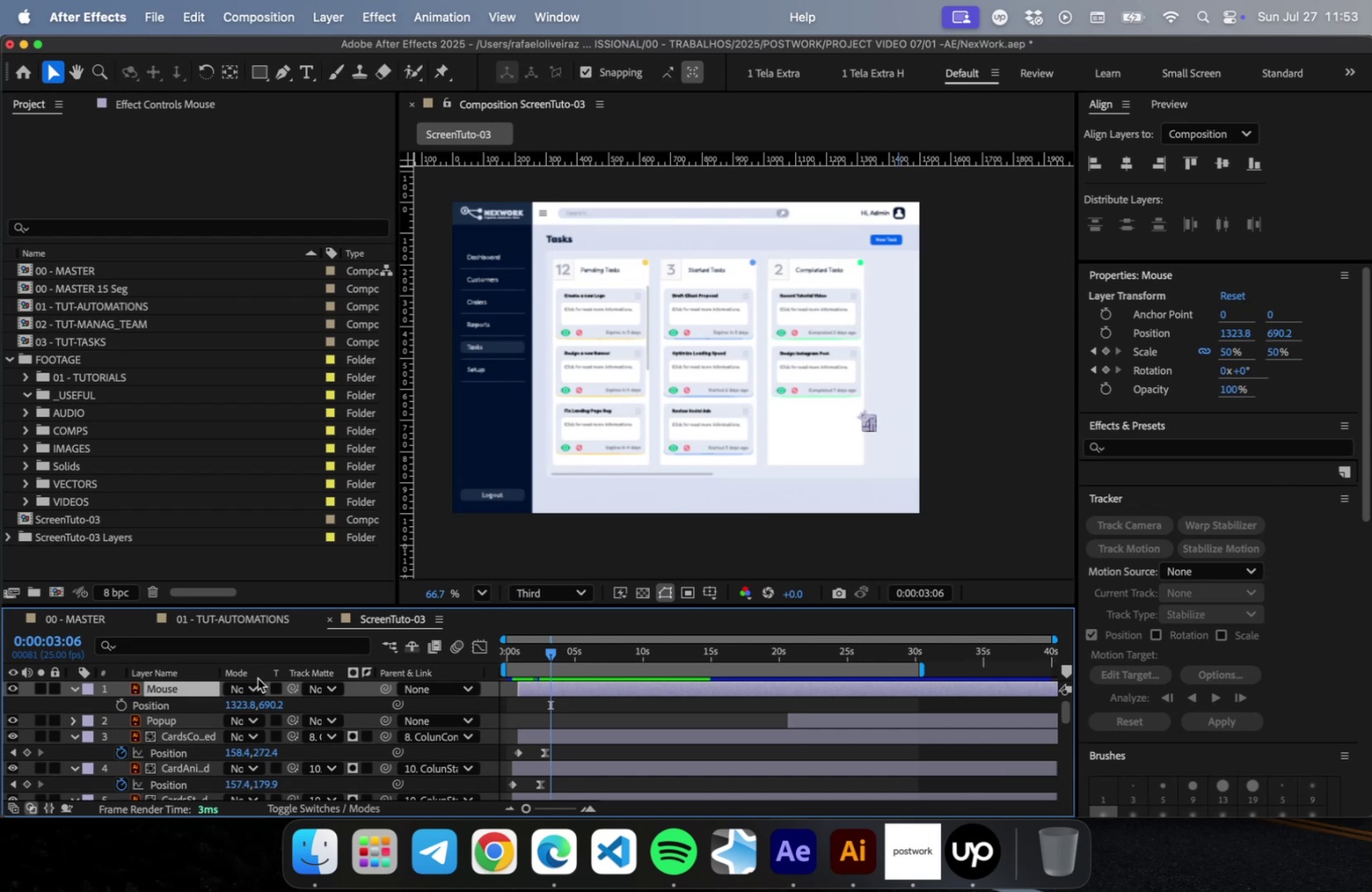 
key(BracketLeft)
 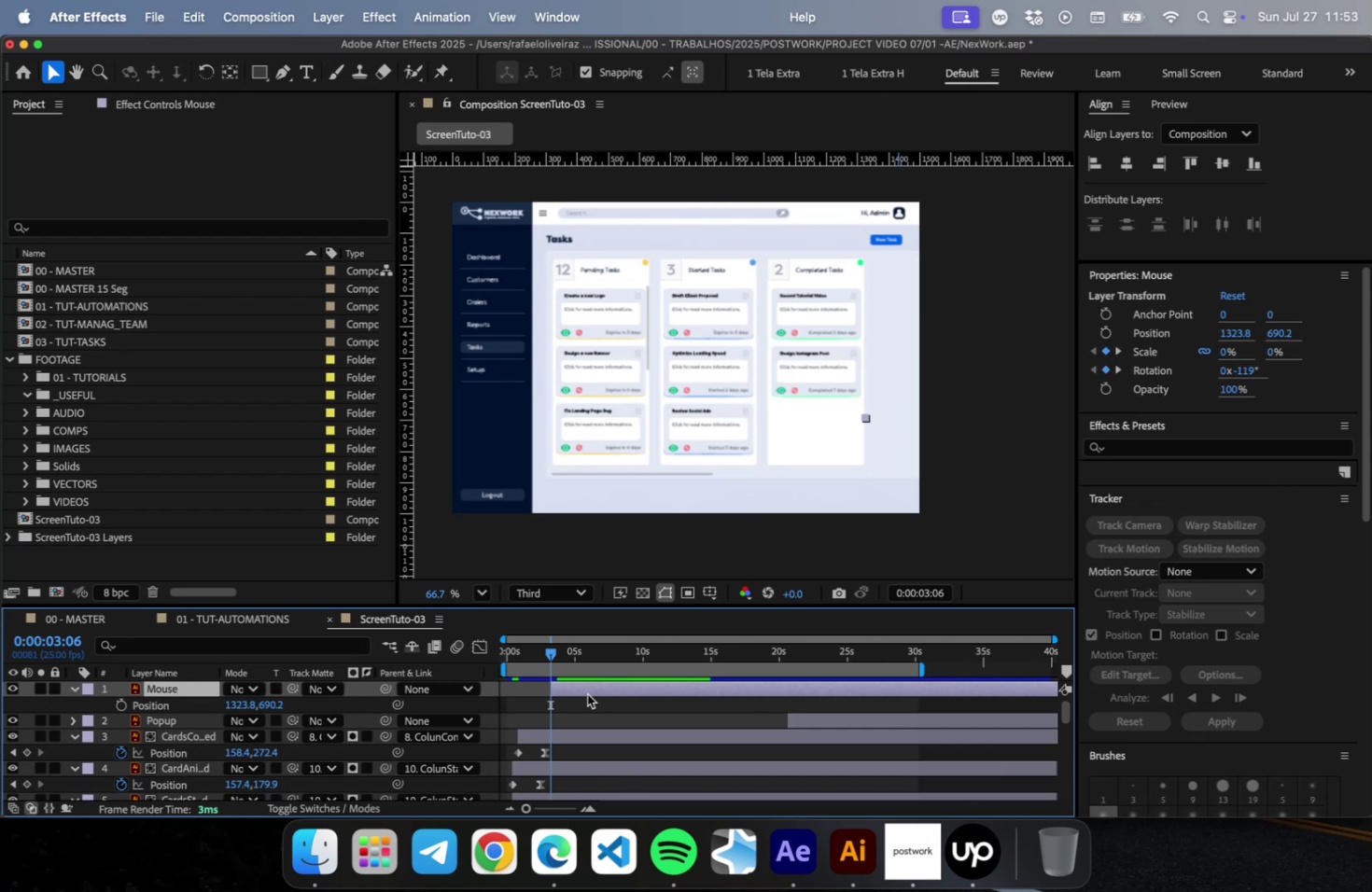 
left_click_drag(start_coordinate=[578, 688], to_coordinate=[663, 688])
 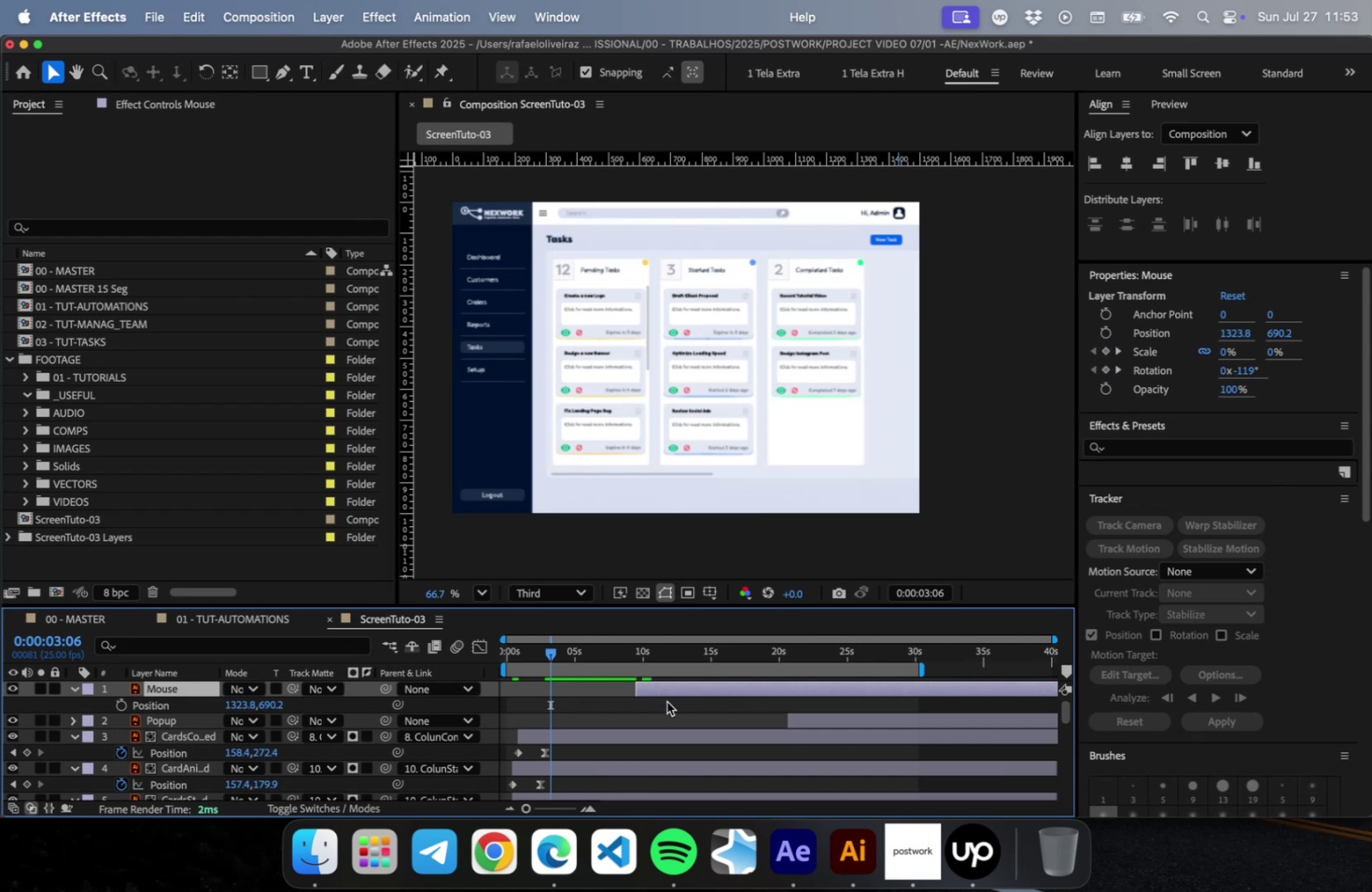 
left_click([670, 708])
 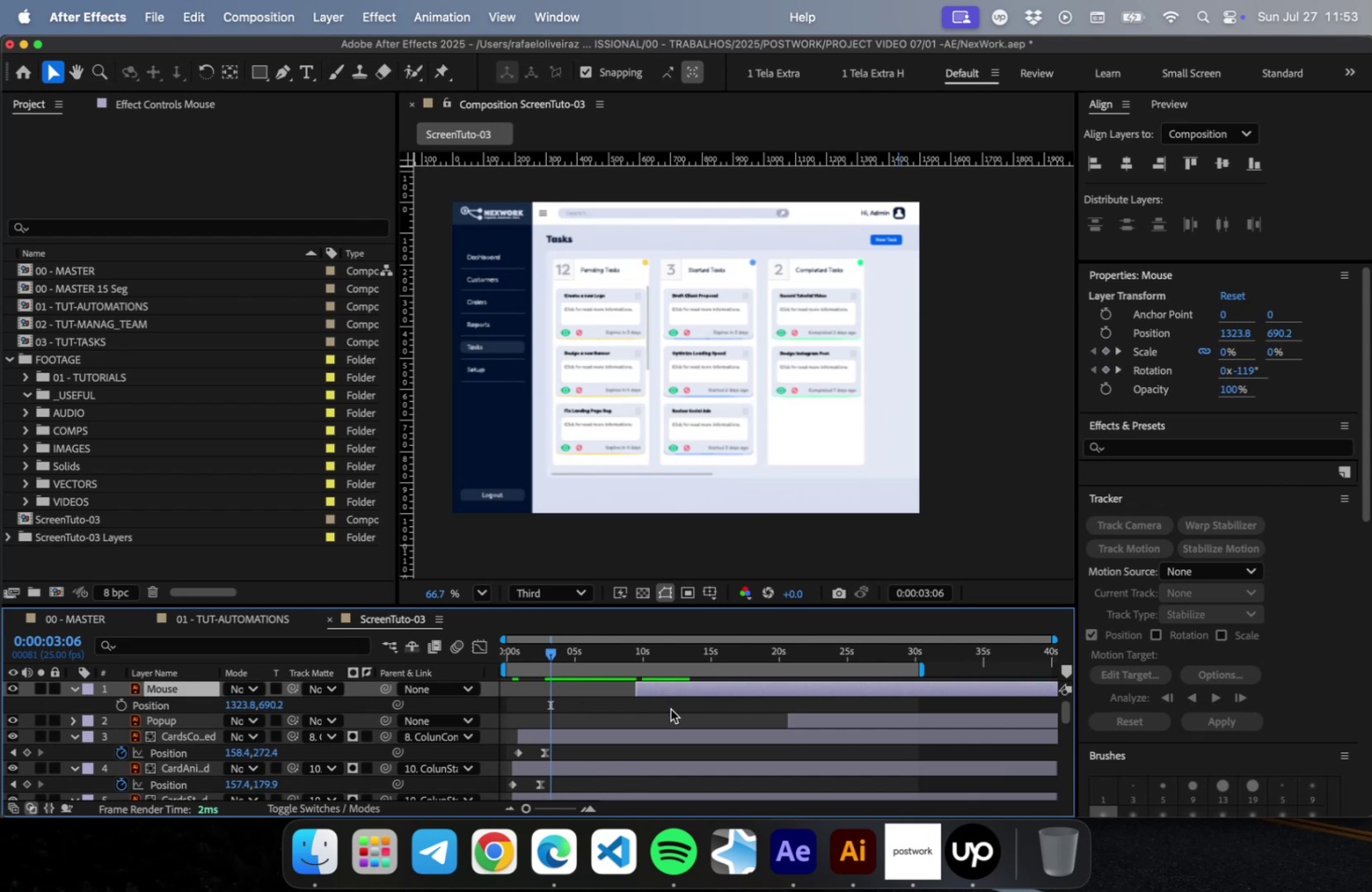 
key(Meta+S)
 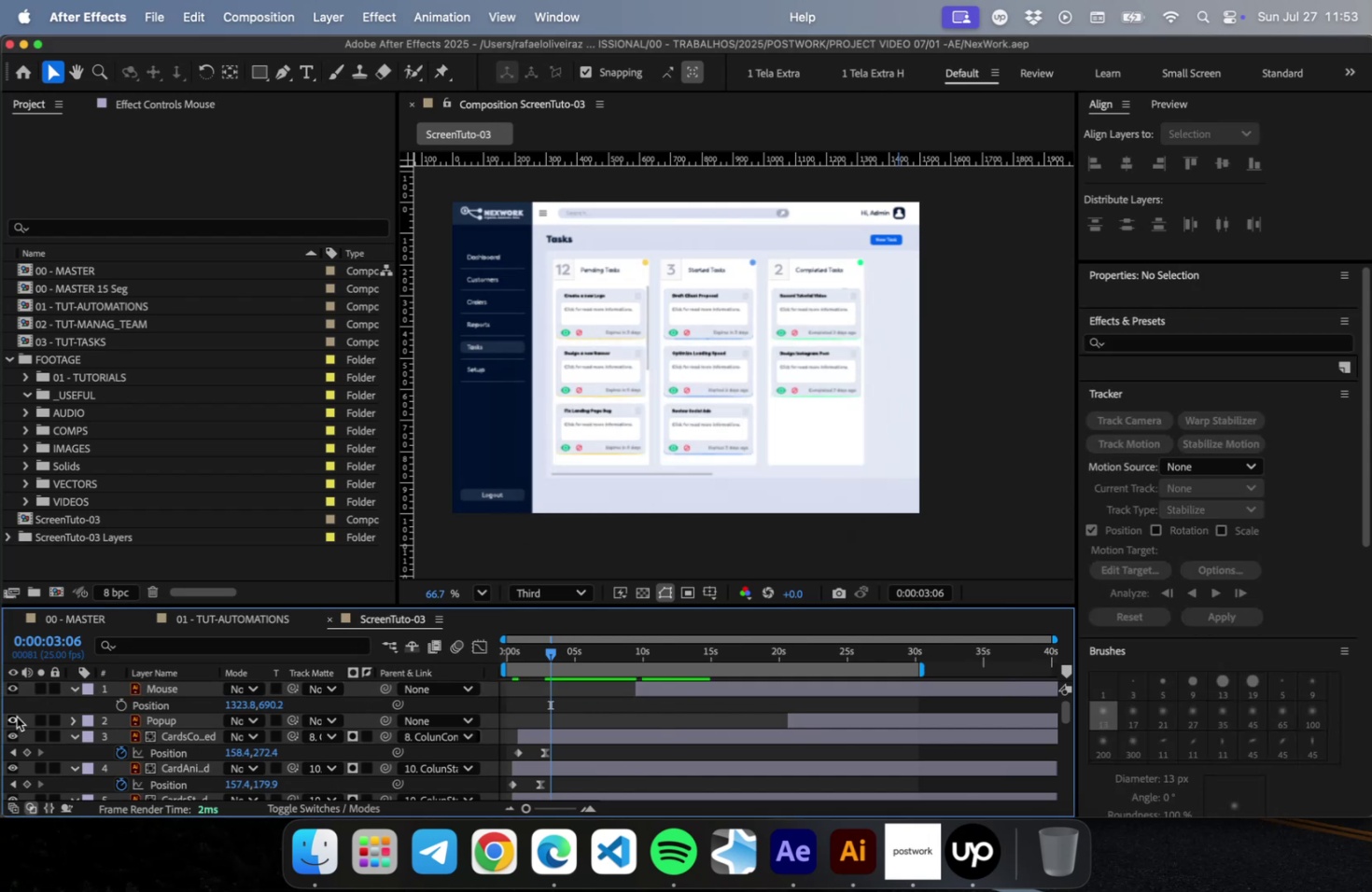 
left_click([171, 717])
 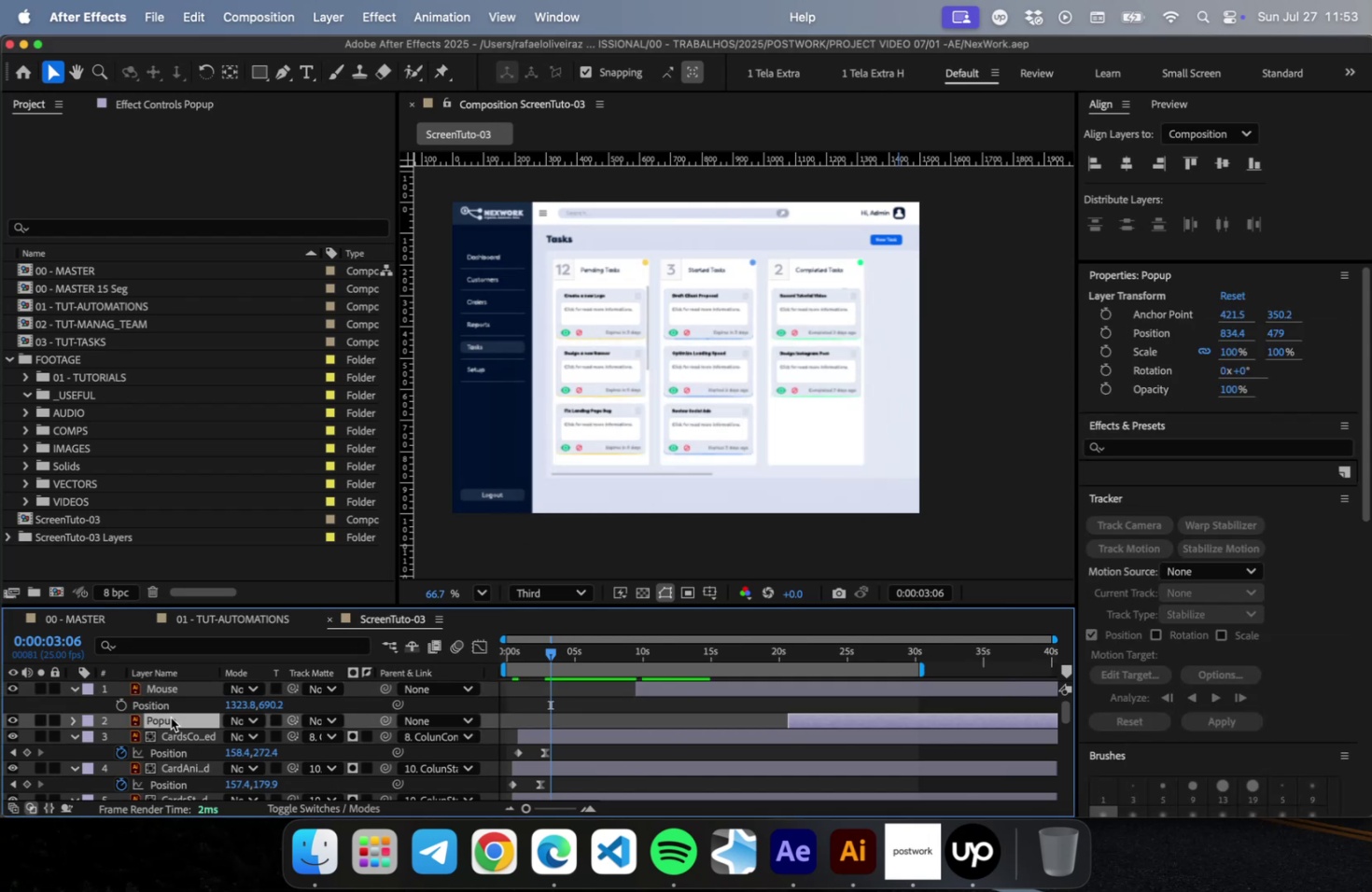 
key(Space)
 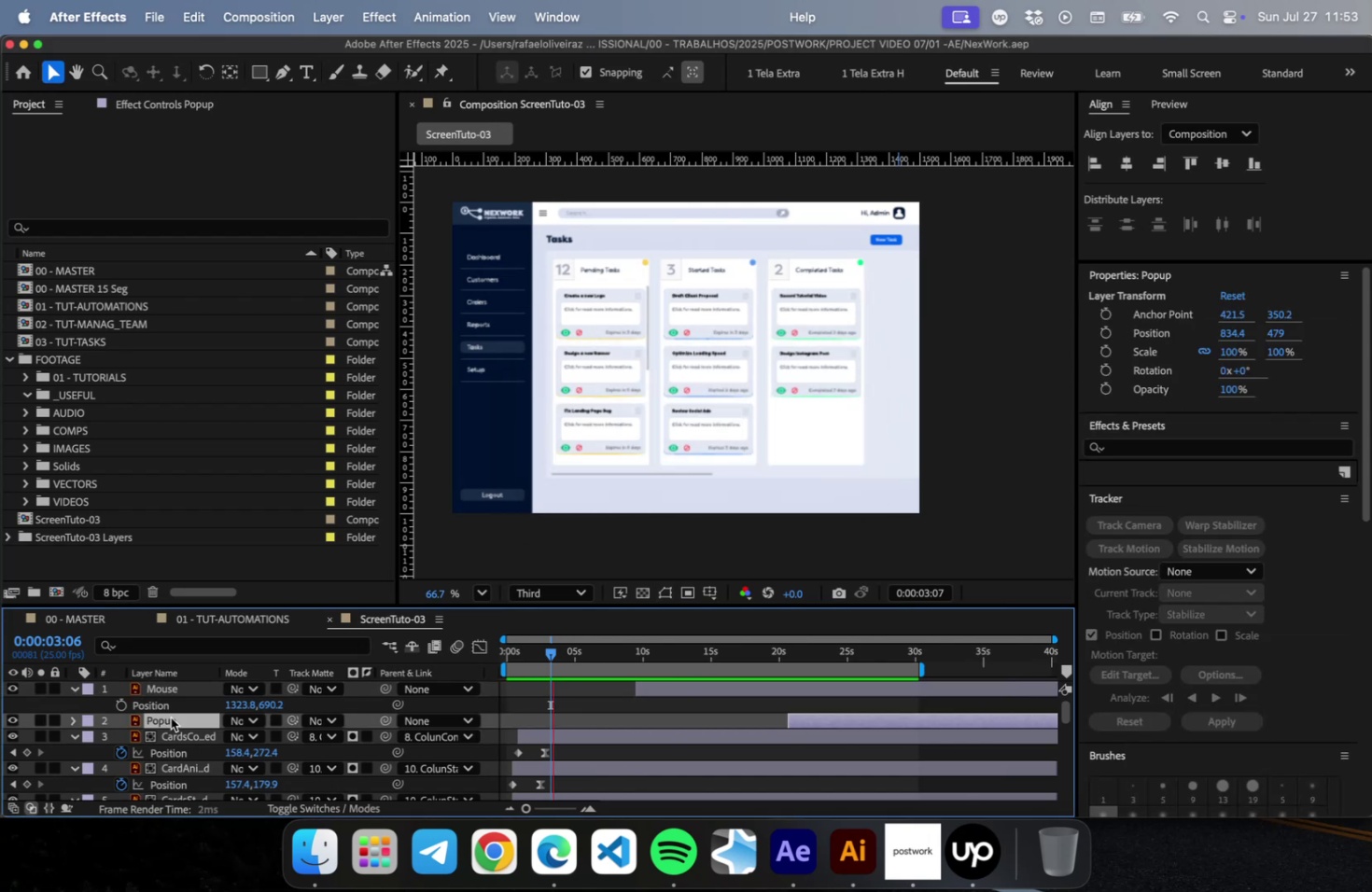 
key(Space)
 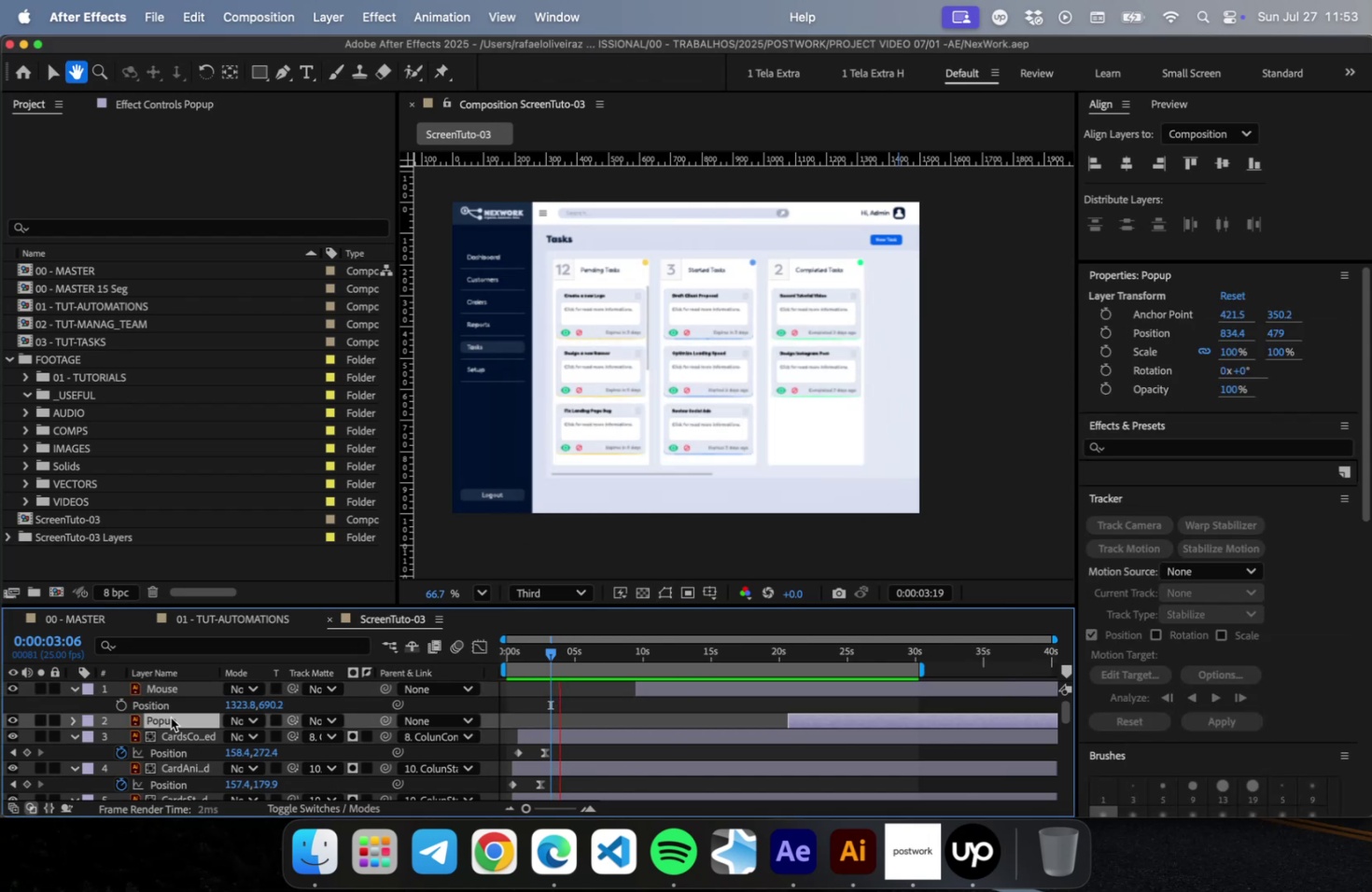 
key(Home)
 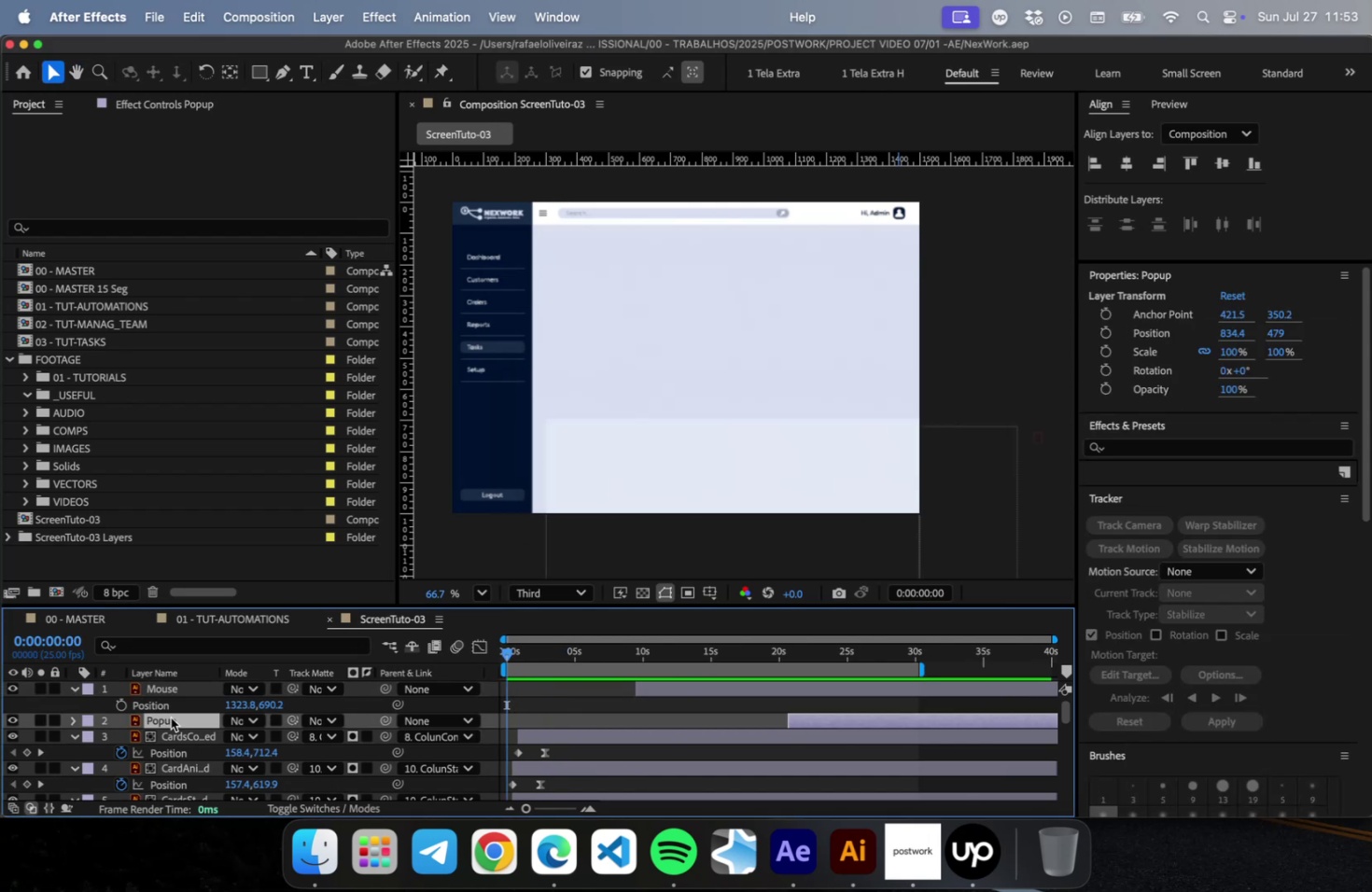 
key(Space)
 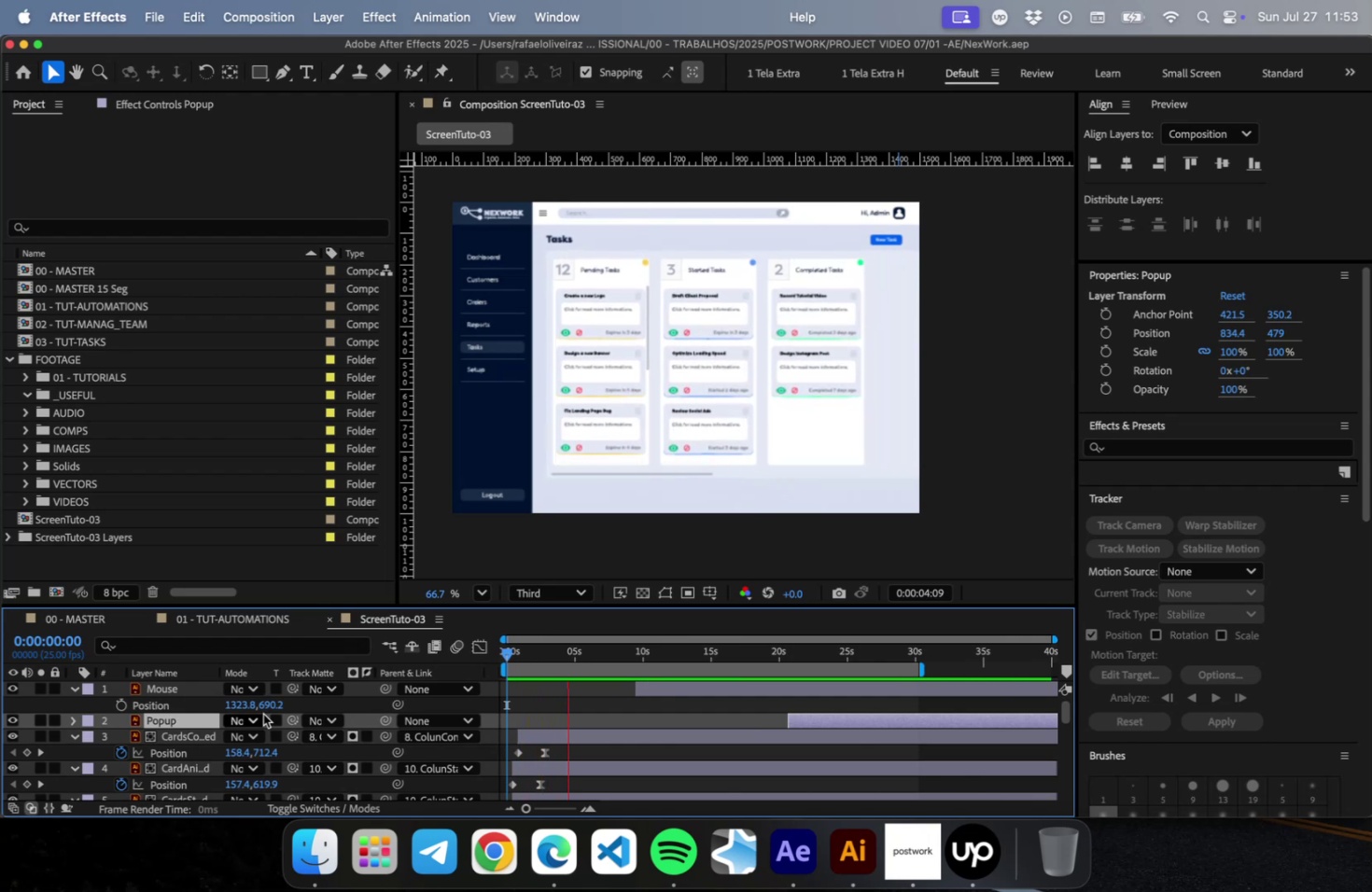 
wait(6.57)
 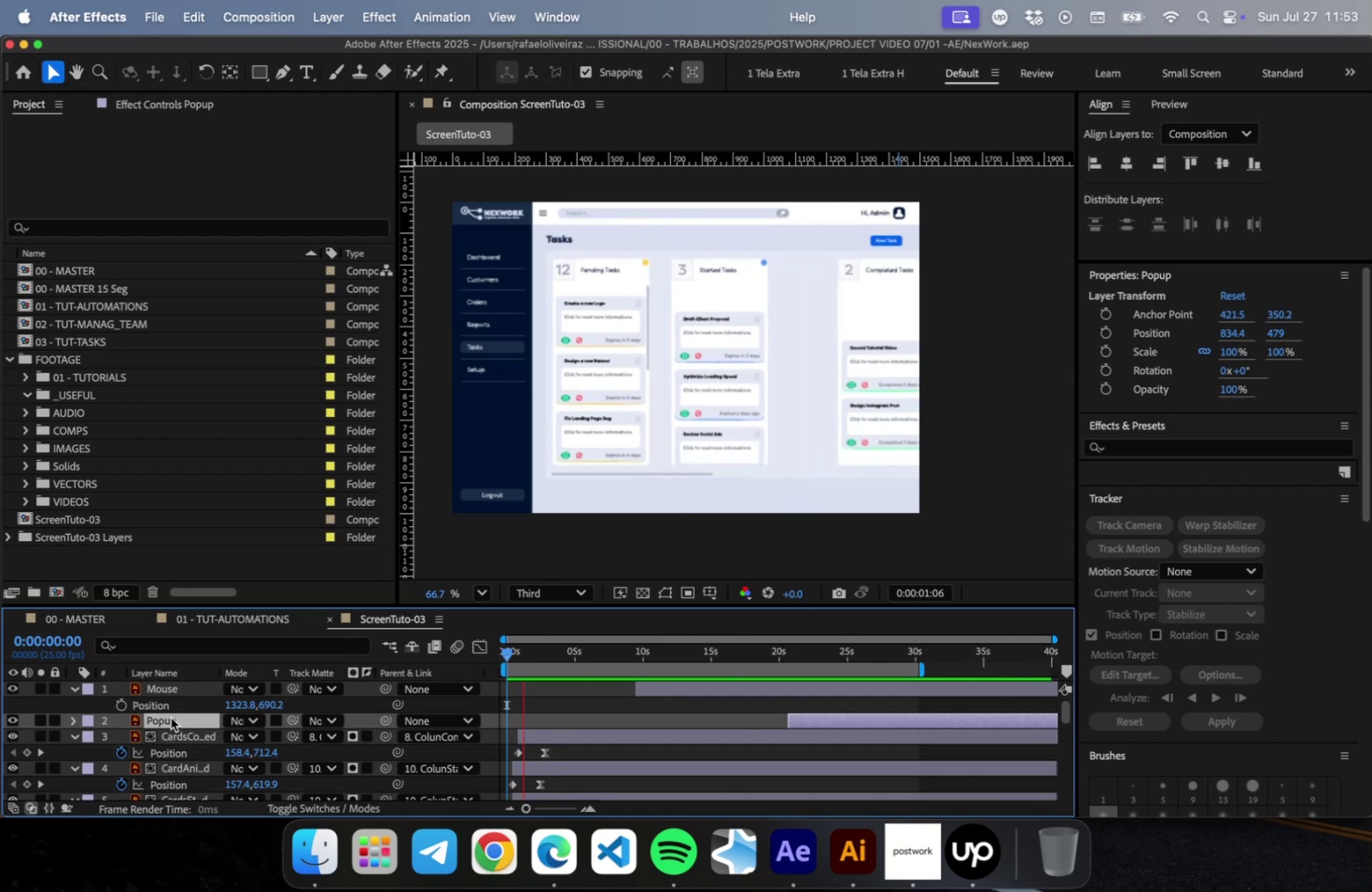 
key(Space)
 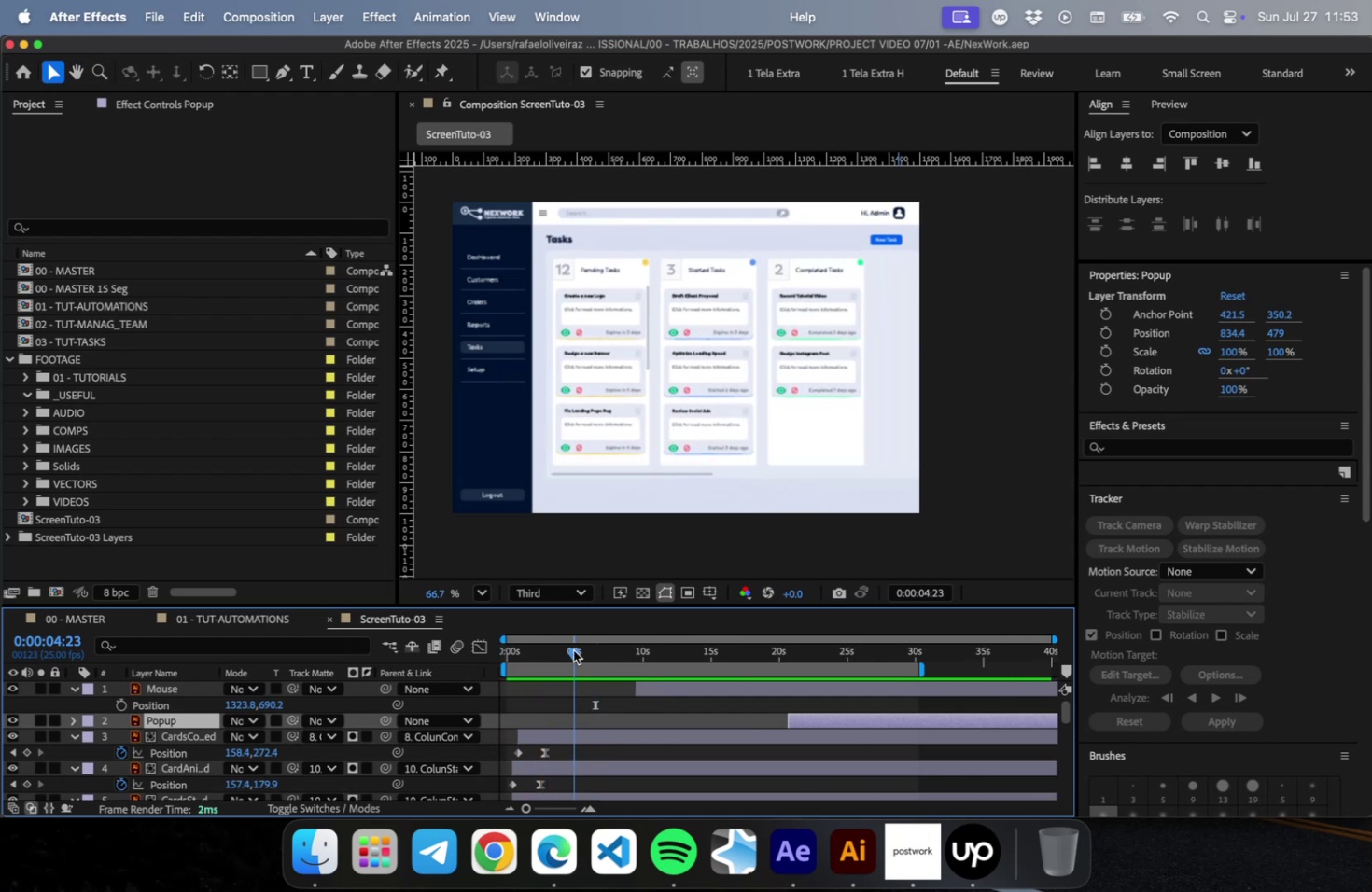 
left_click([650, 684])
 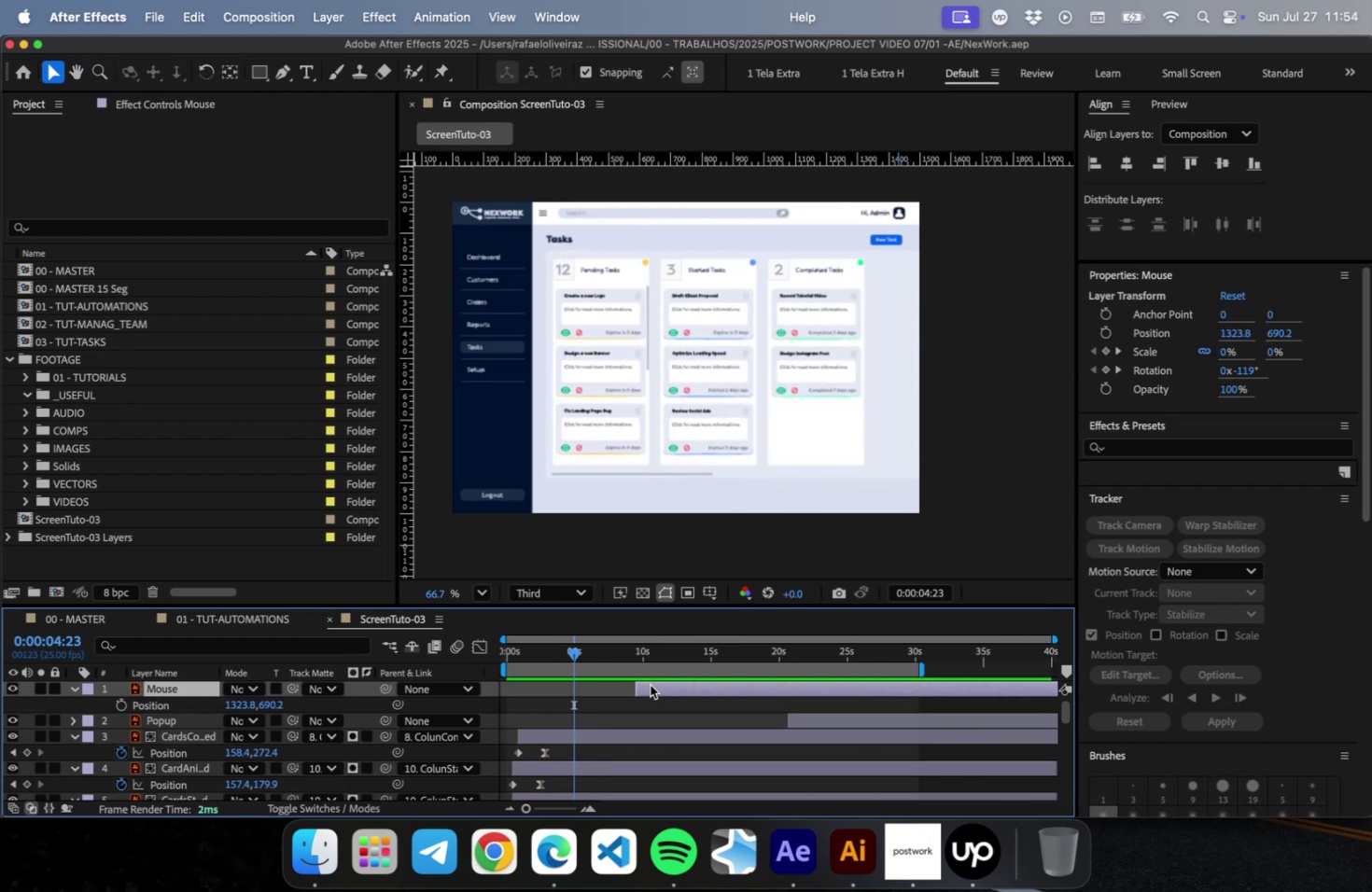 
key(BracketLeft)
 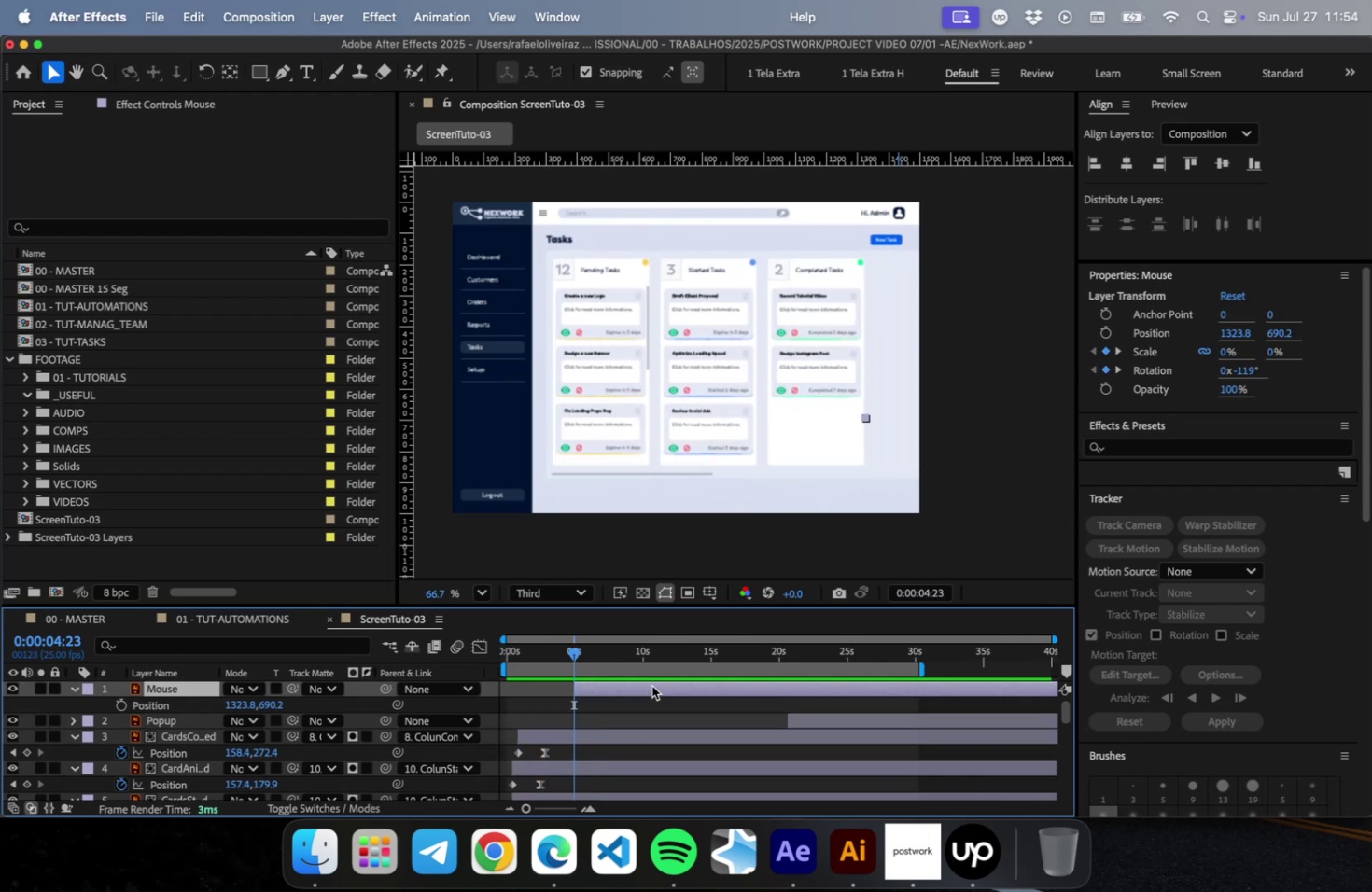 
key(Minus)
 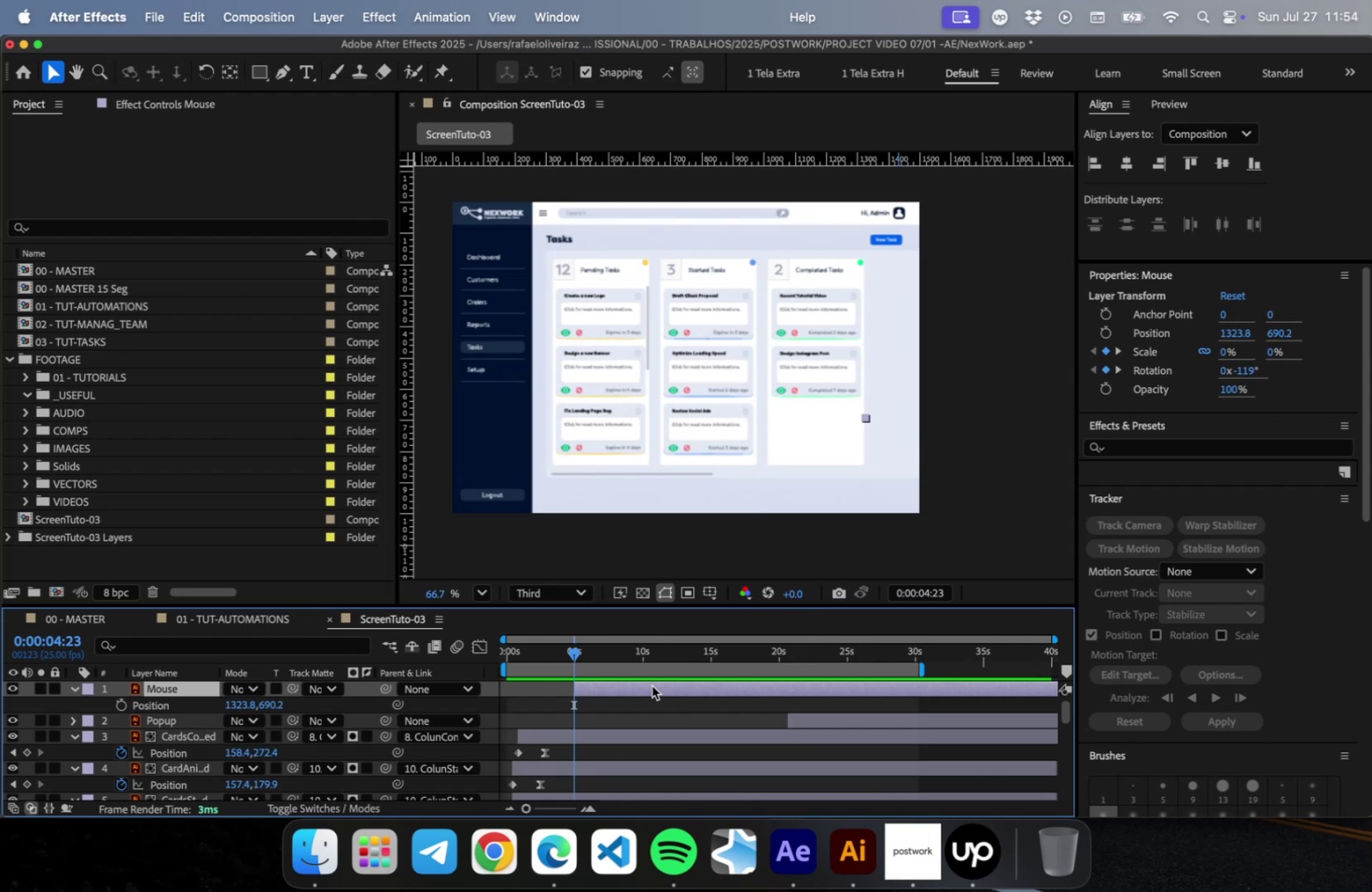 
key(Equal)
 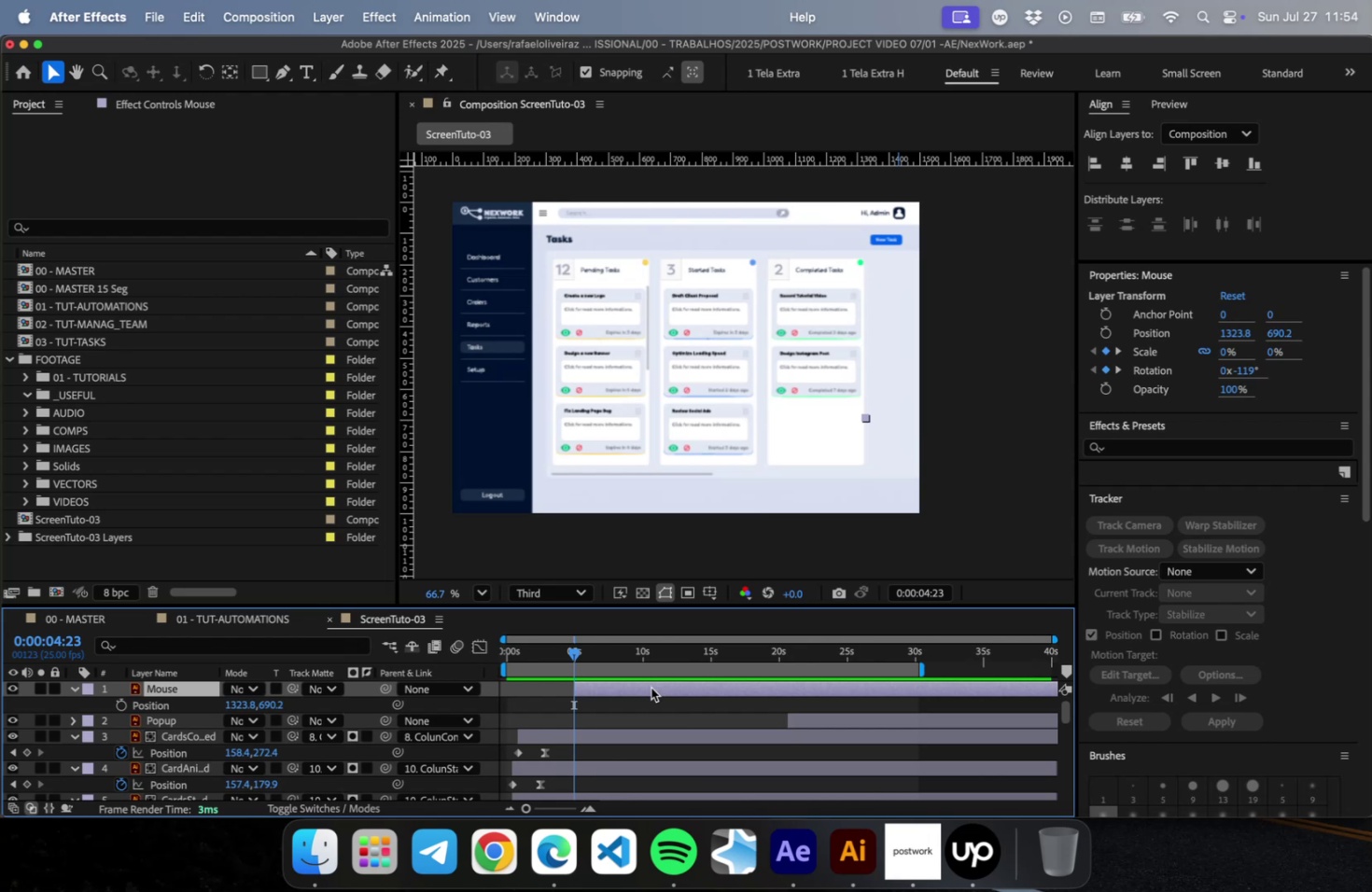 
key(Equal)
 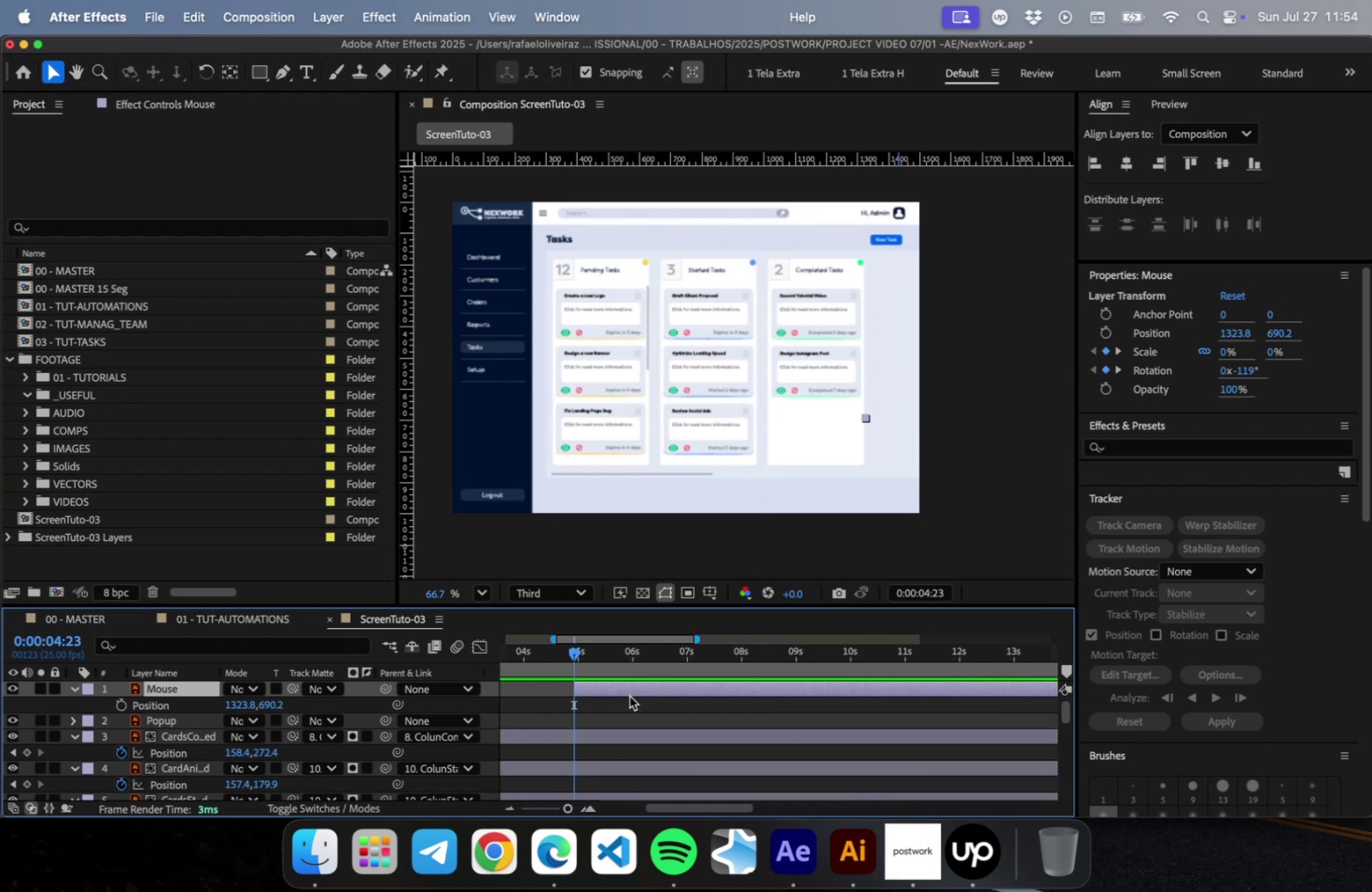 
key(Home)
 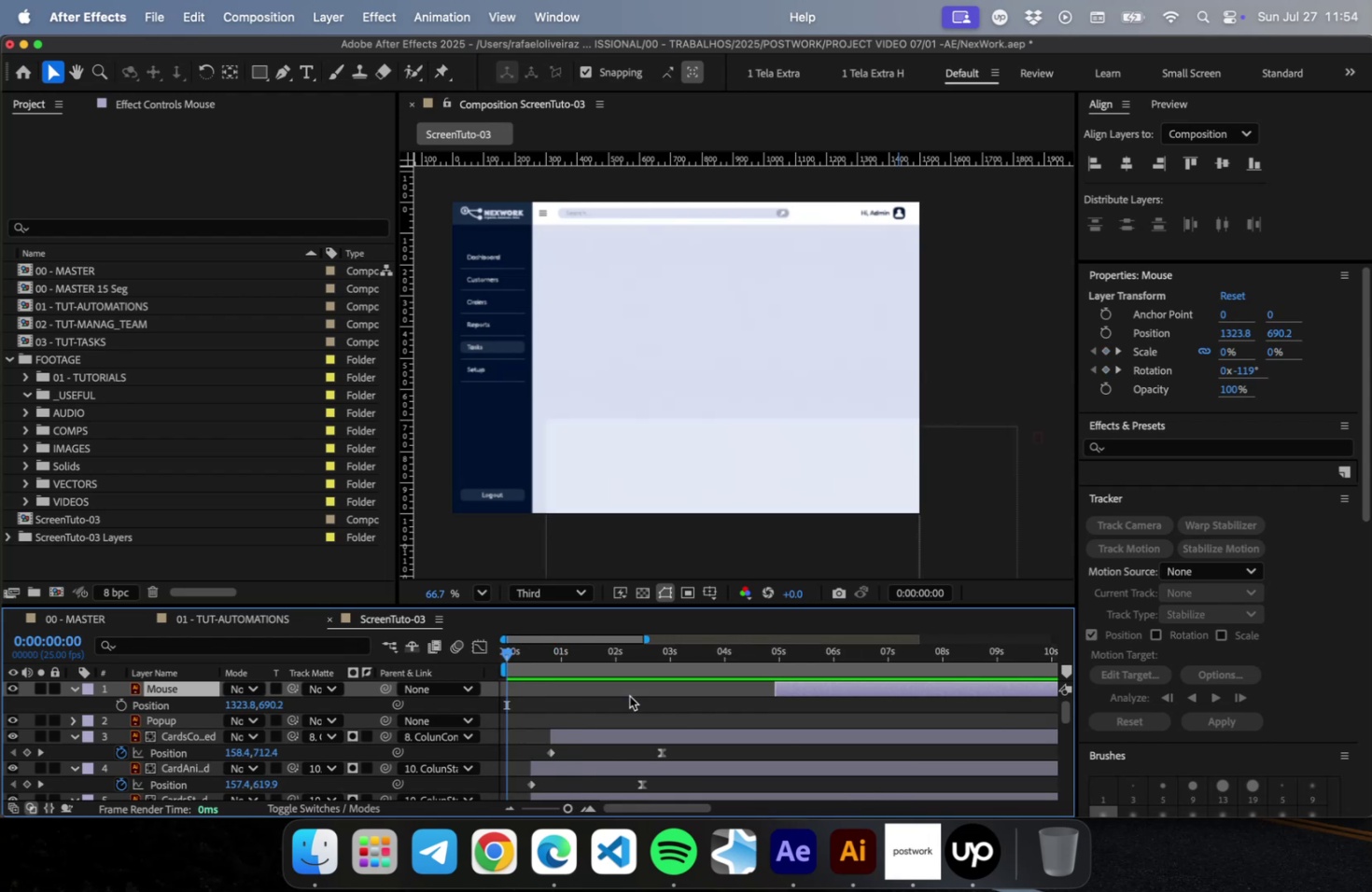 
key(Space)
 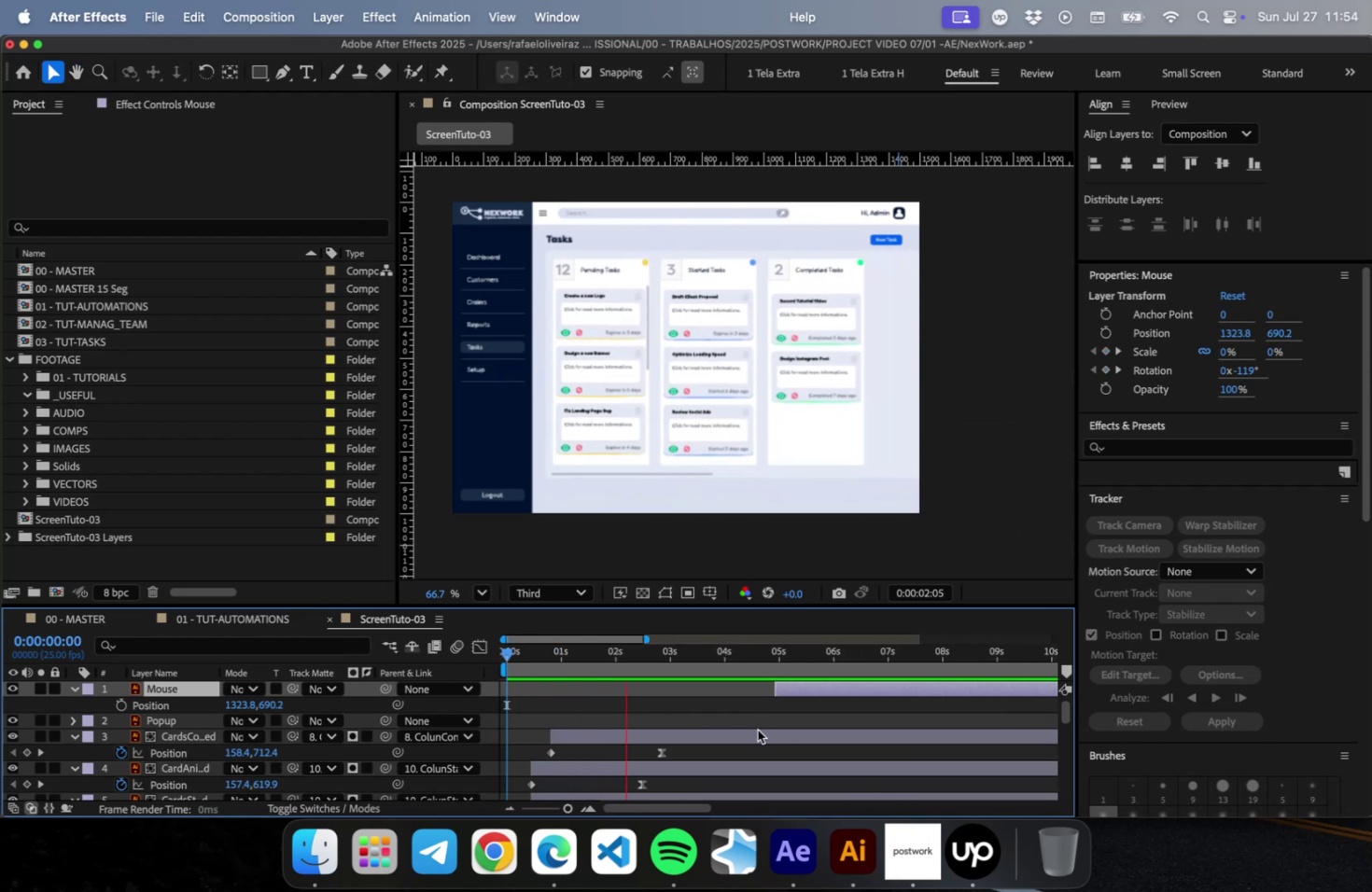 
type(   pp)
 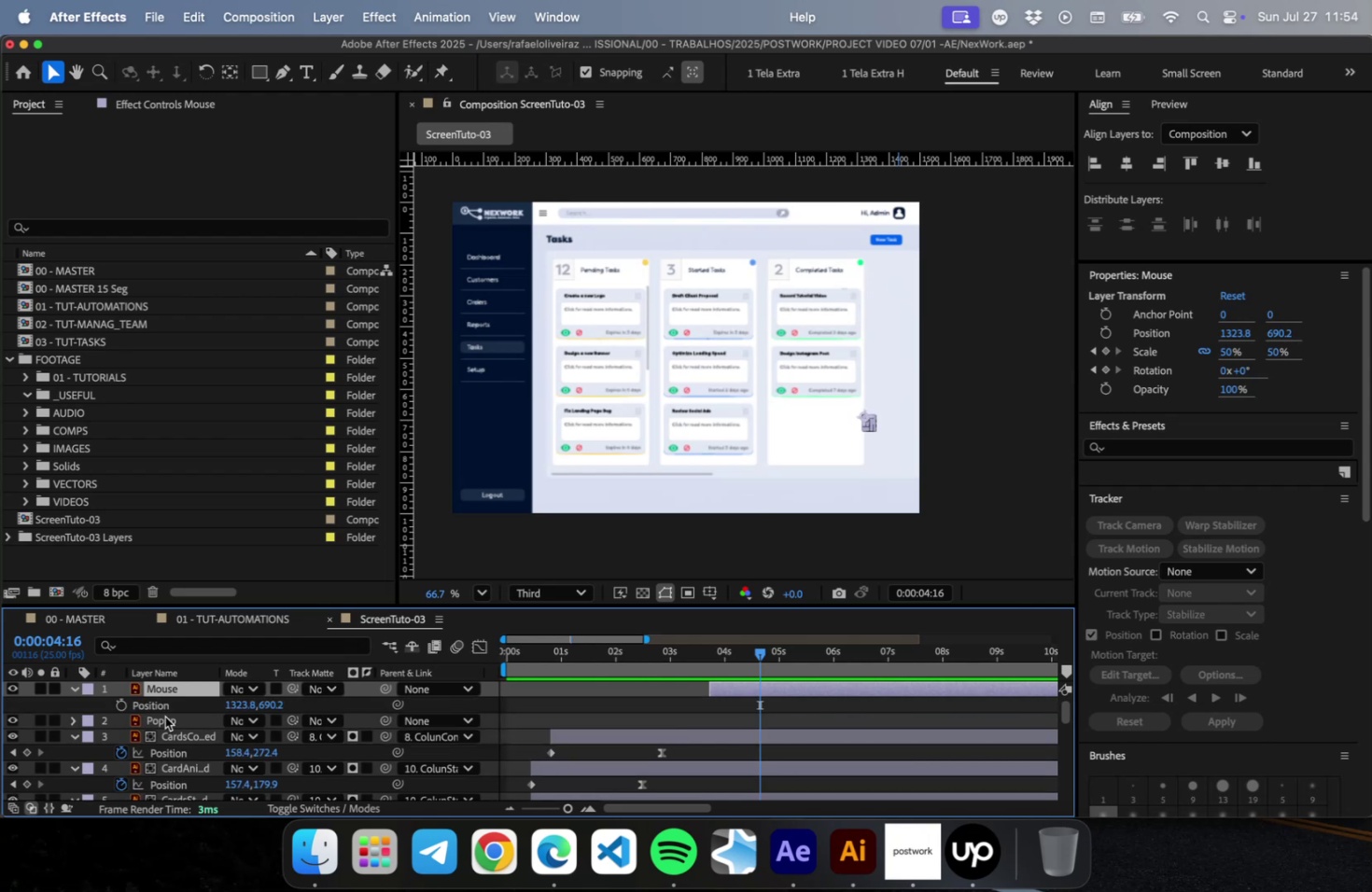 
left_click_drag(start_coordinate=[799, 685], to_coordinate=[734, 695])
 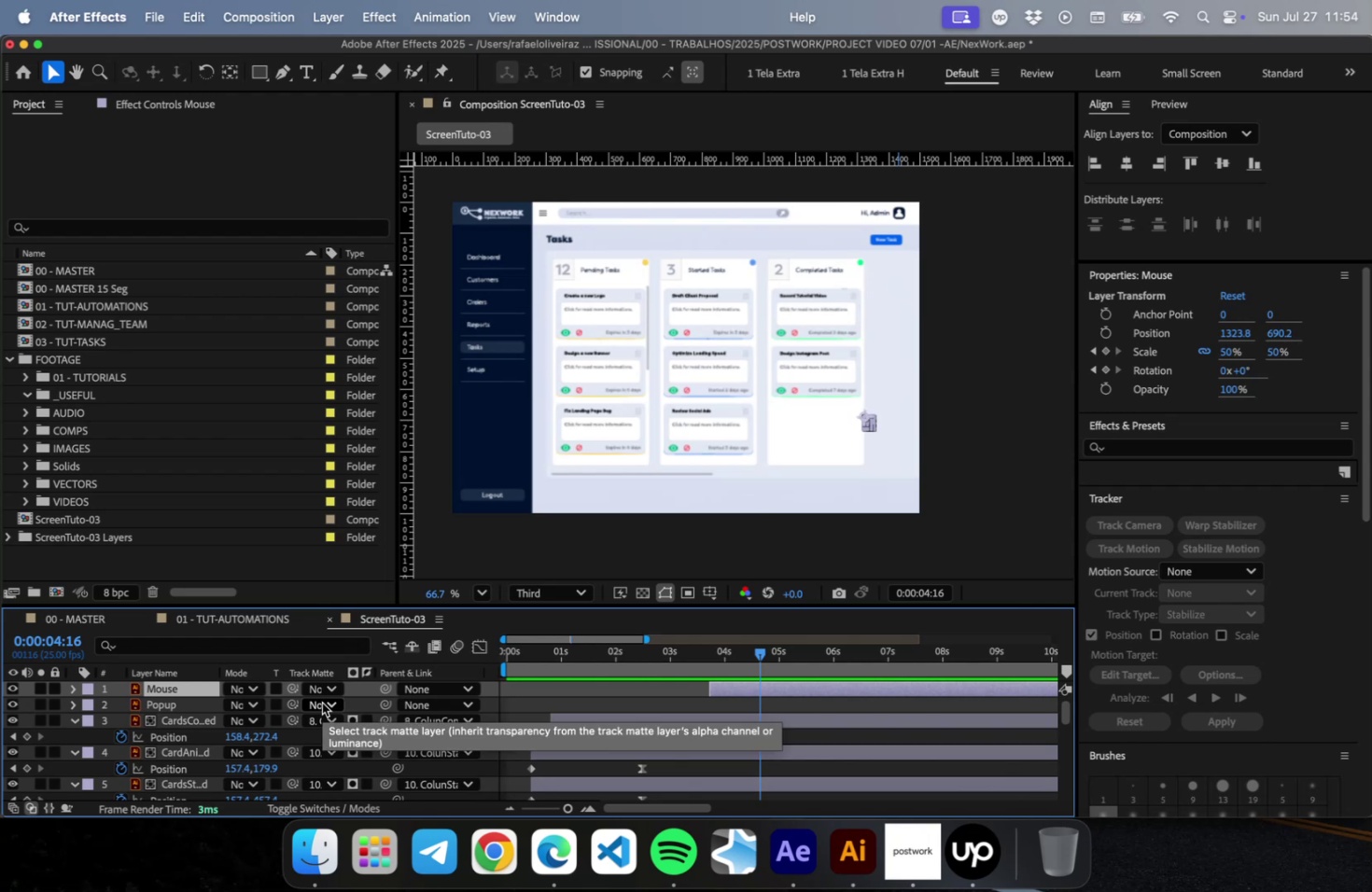 
left_click([119, 706])
 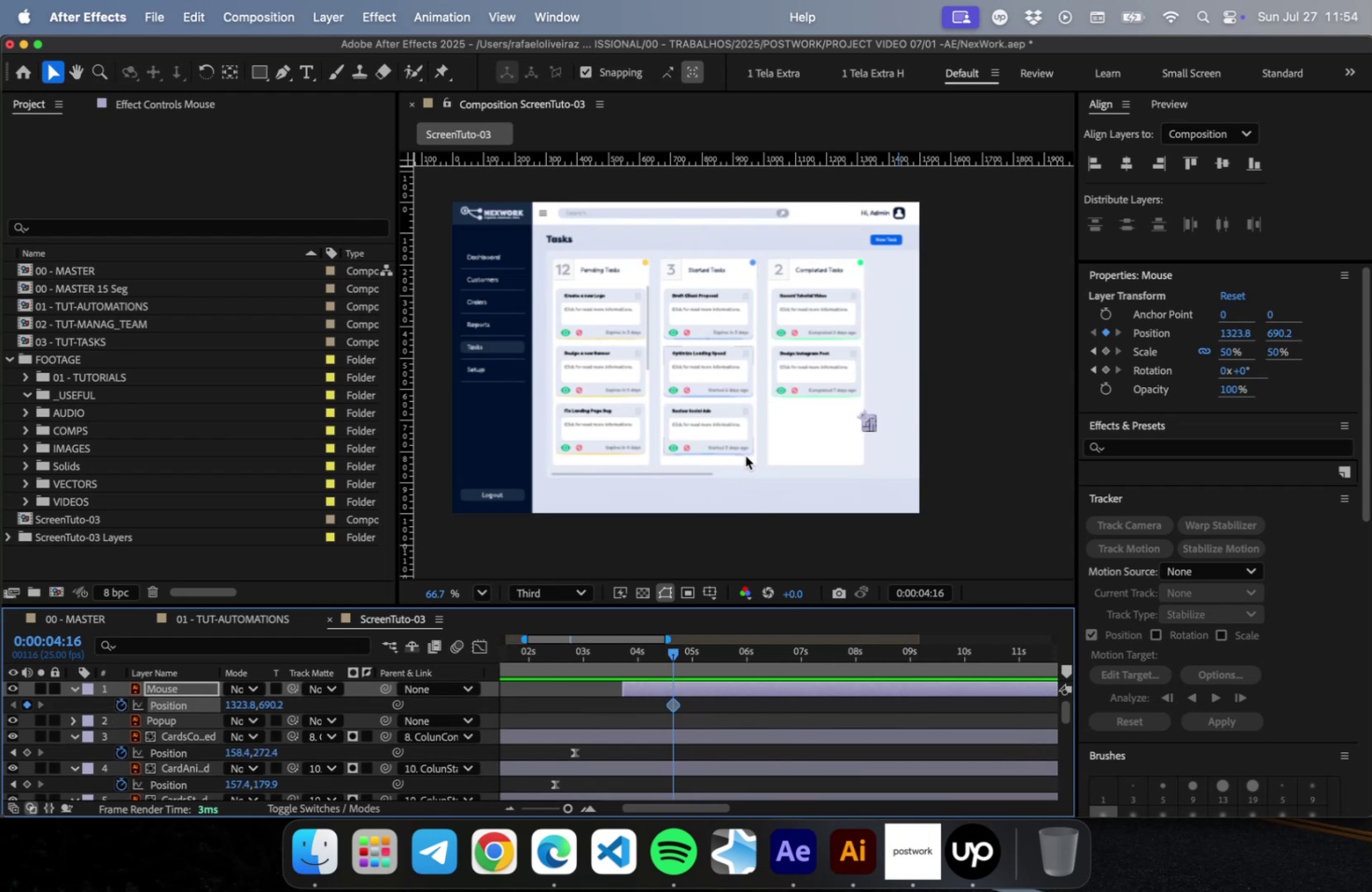 
key(Shift+PageDown)
 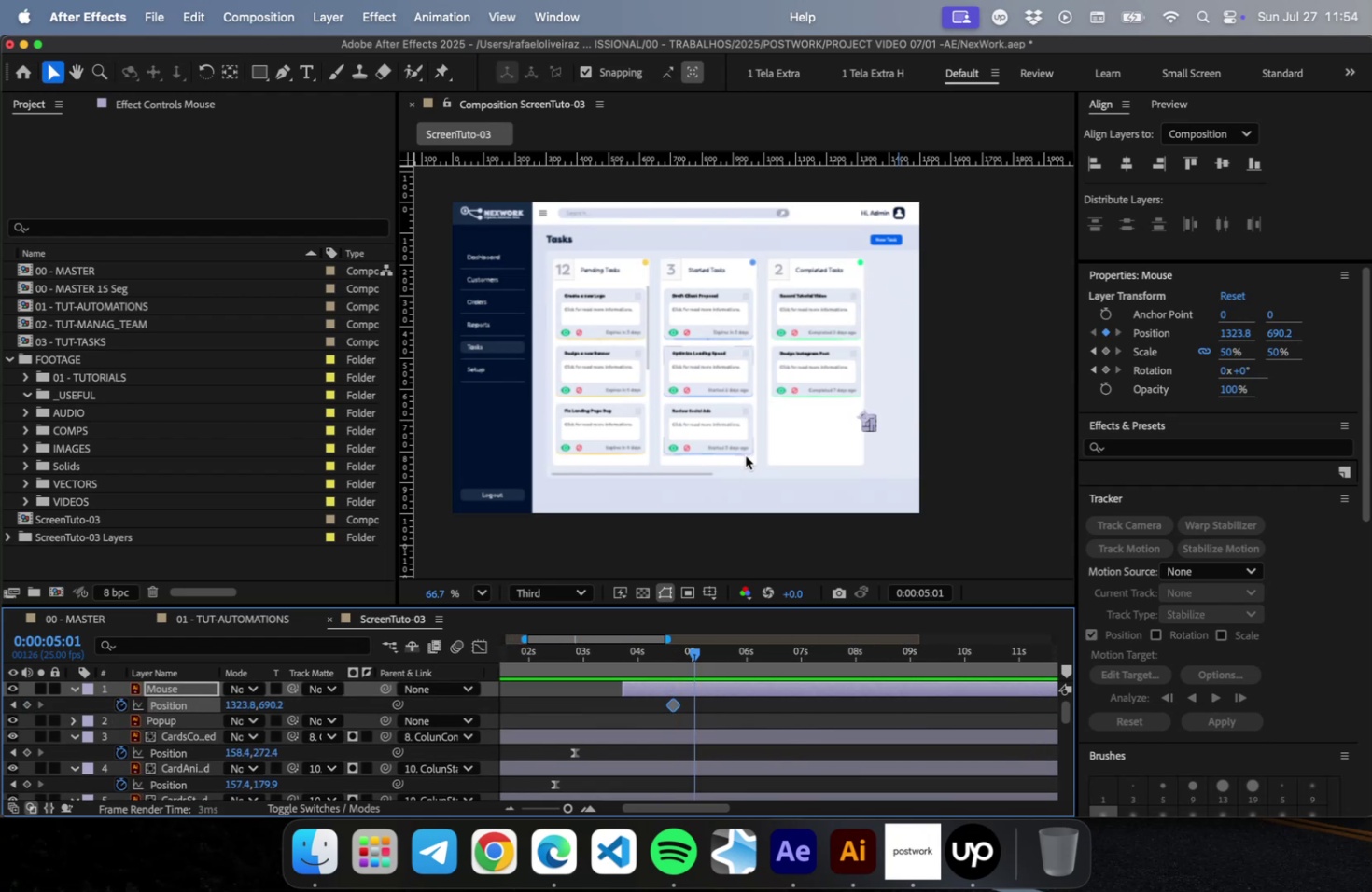 
key(Shift+PageDown)
 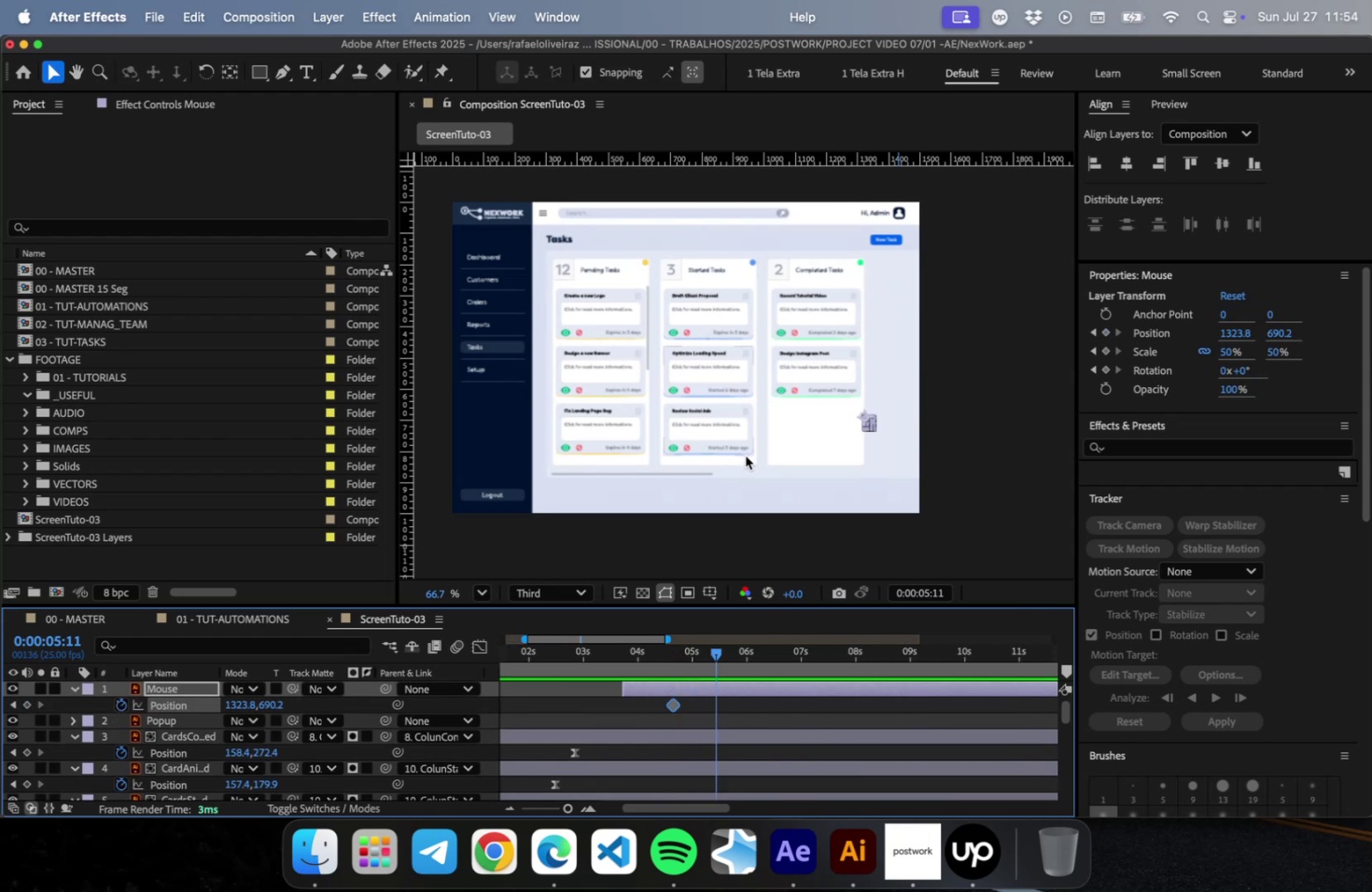 
key(Shift+PageDown)
 